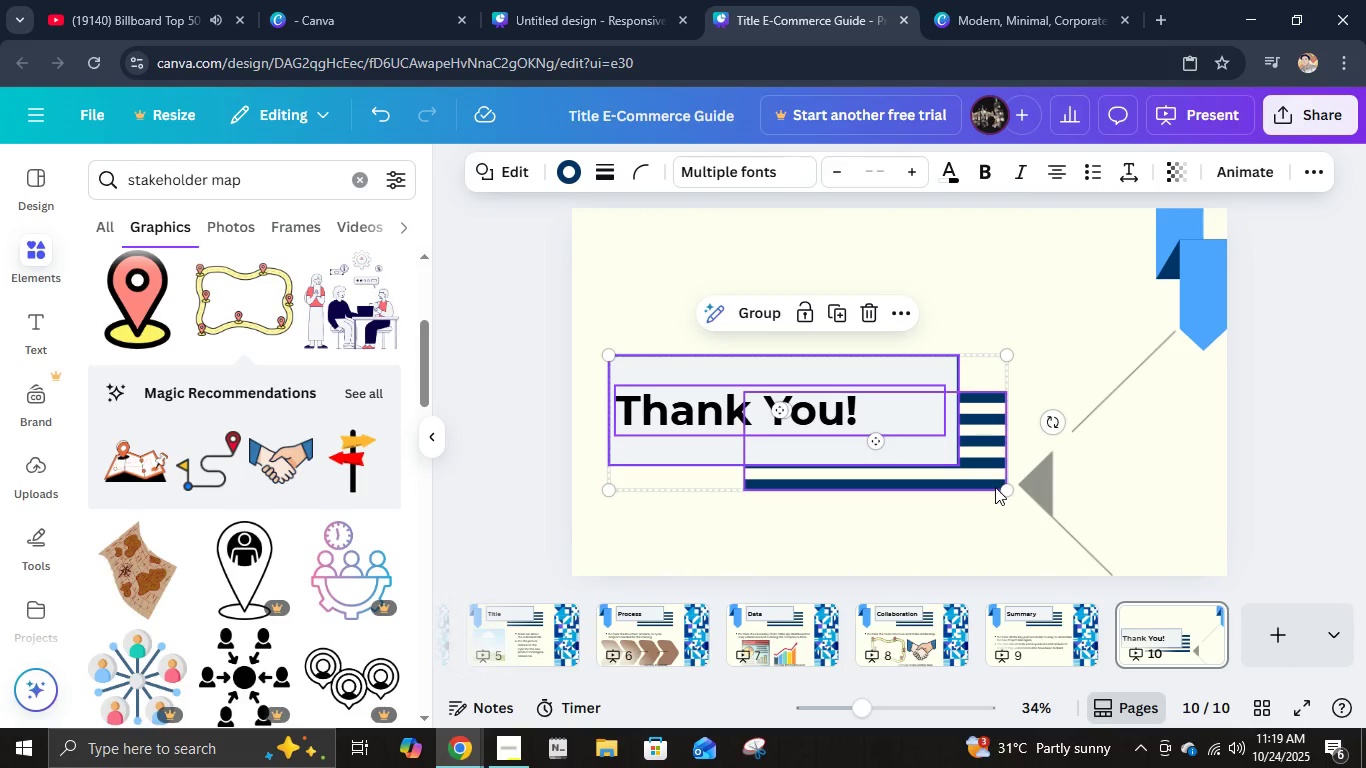 
key(Control+G)
 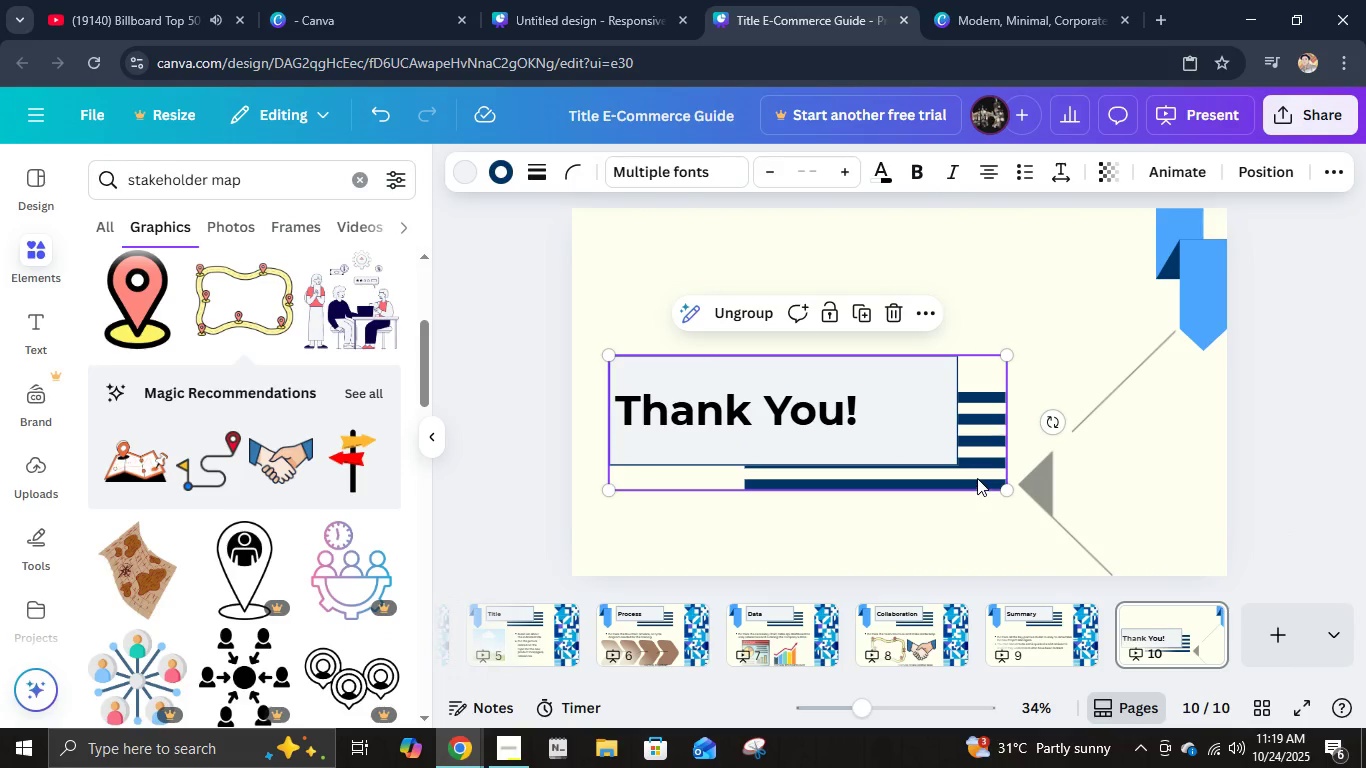 
left_click_drag(start_coordinate=[977, 478], to_coordinate=[980, 452])
 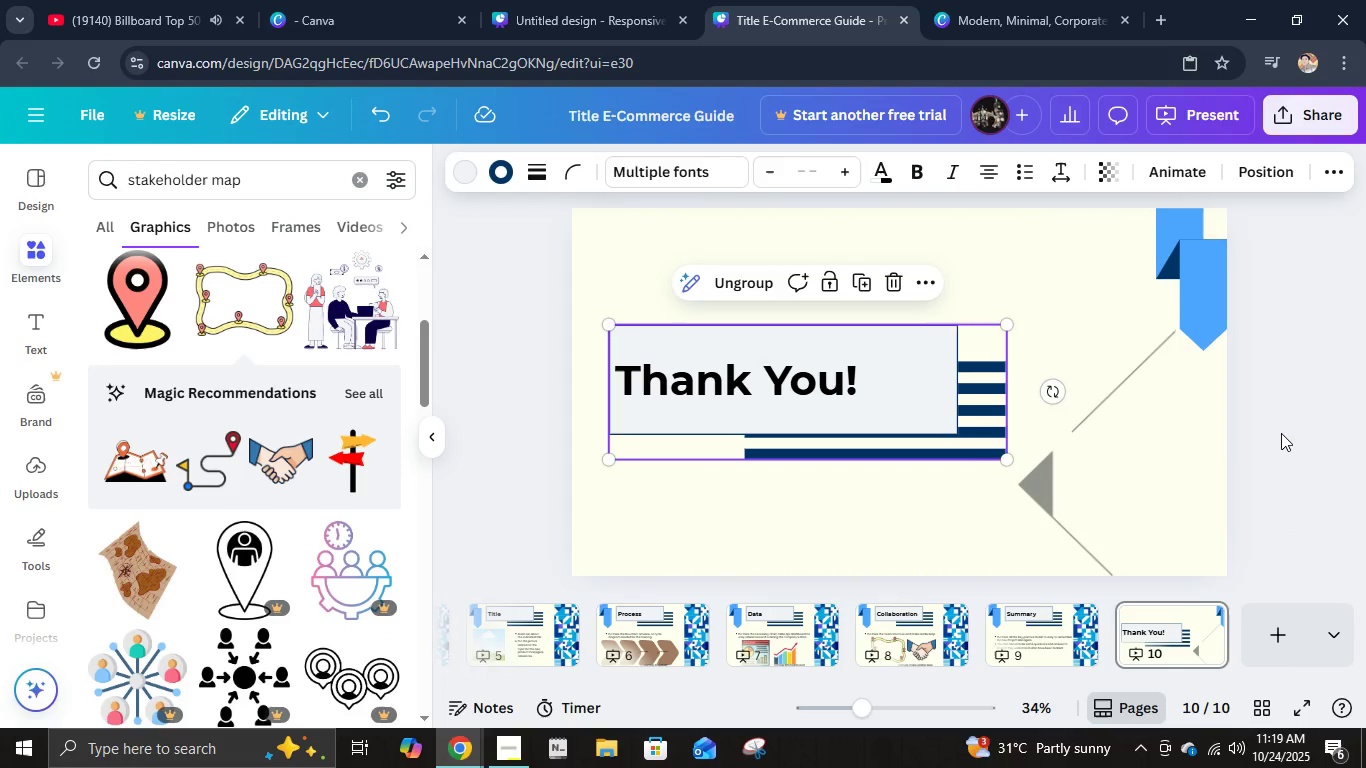 
left_click([1281, 433])
 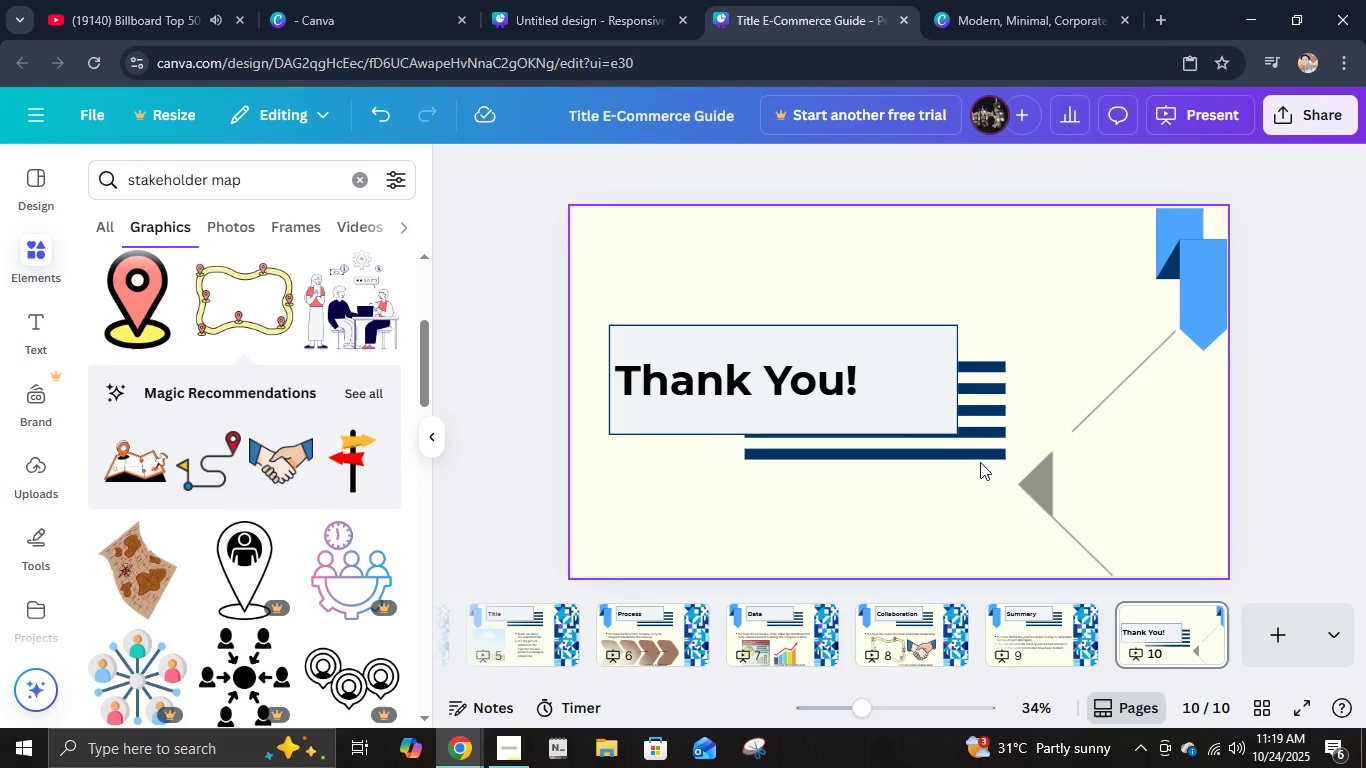 
wait(5.08)
 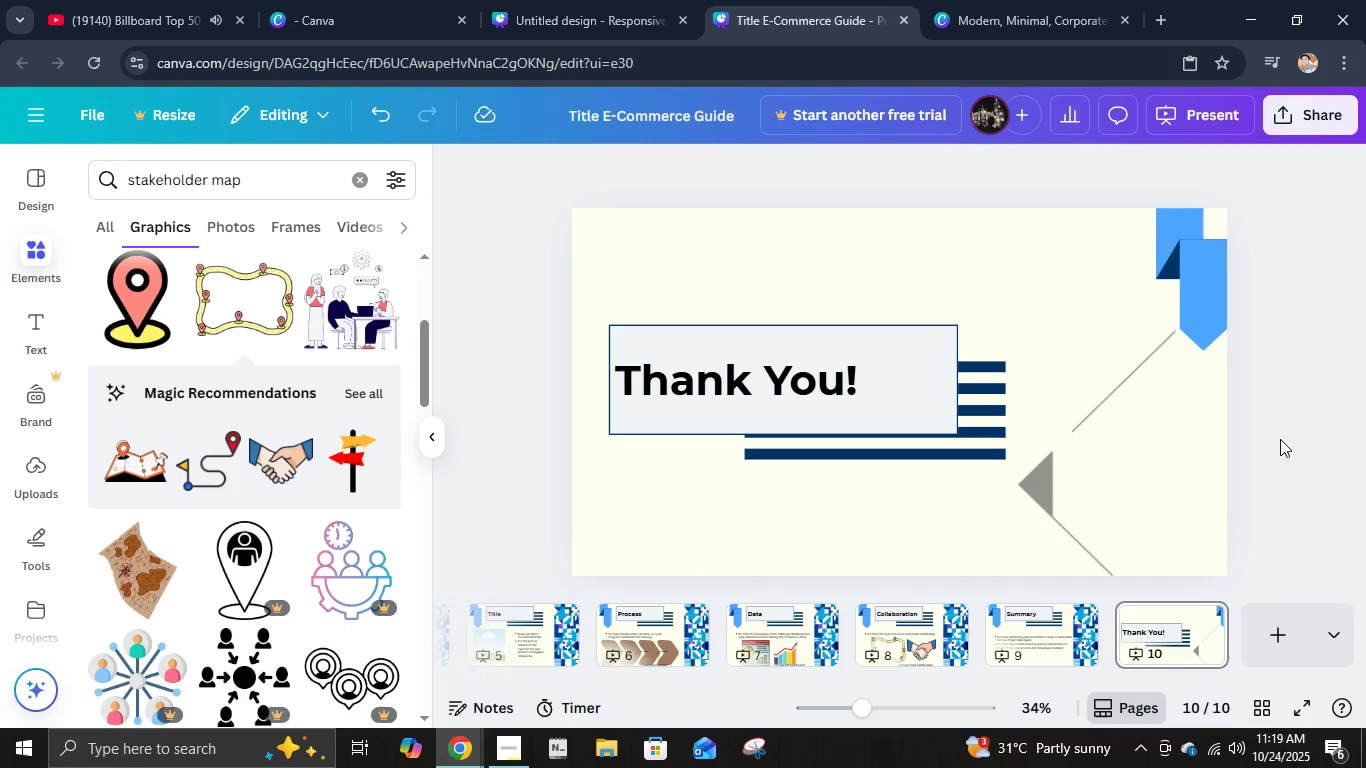 
left_click([442, 438])
 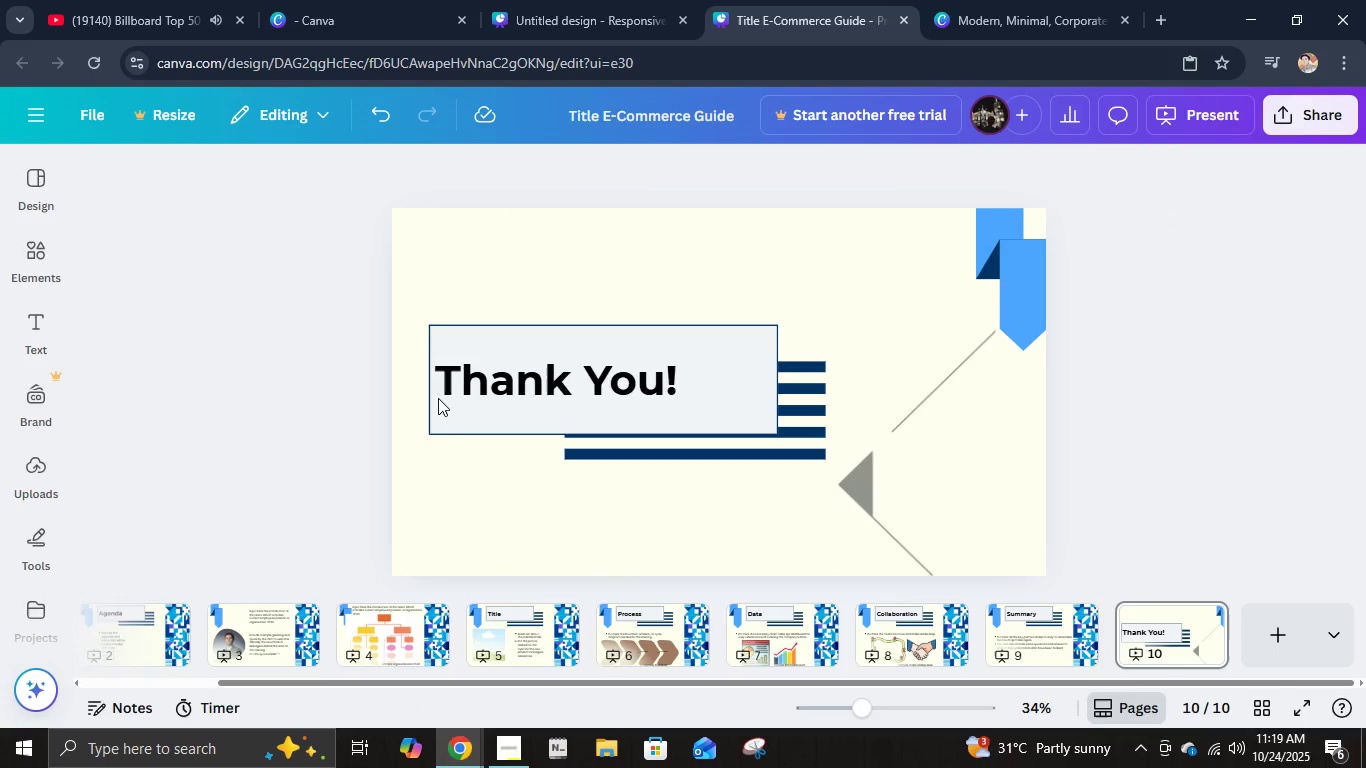 
left_click([513, 0])
 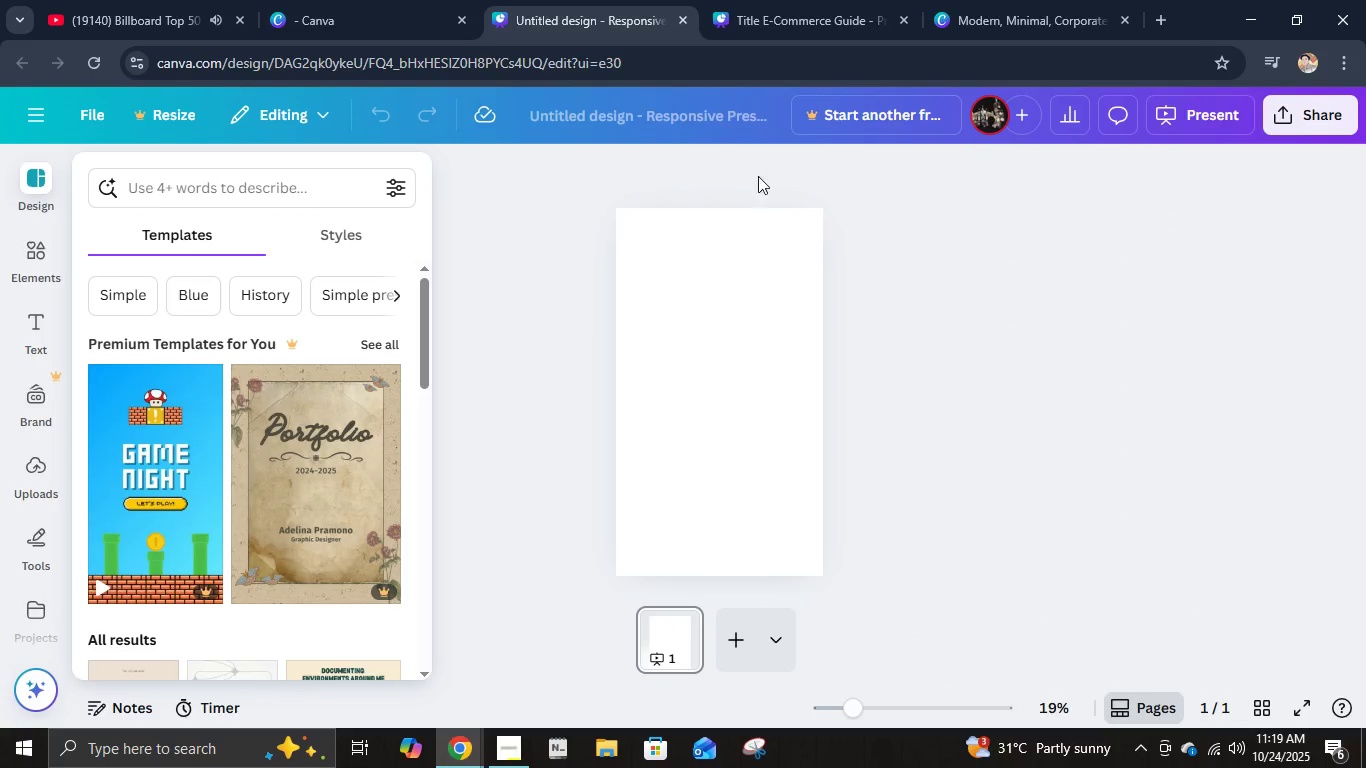 
left_click([803, 13])
 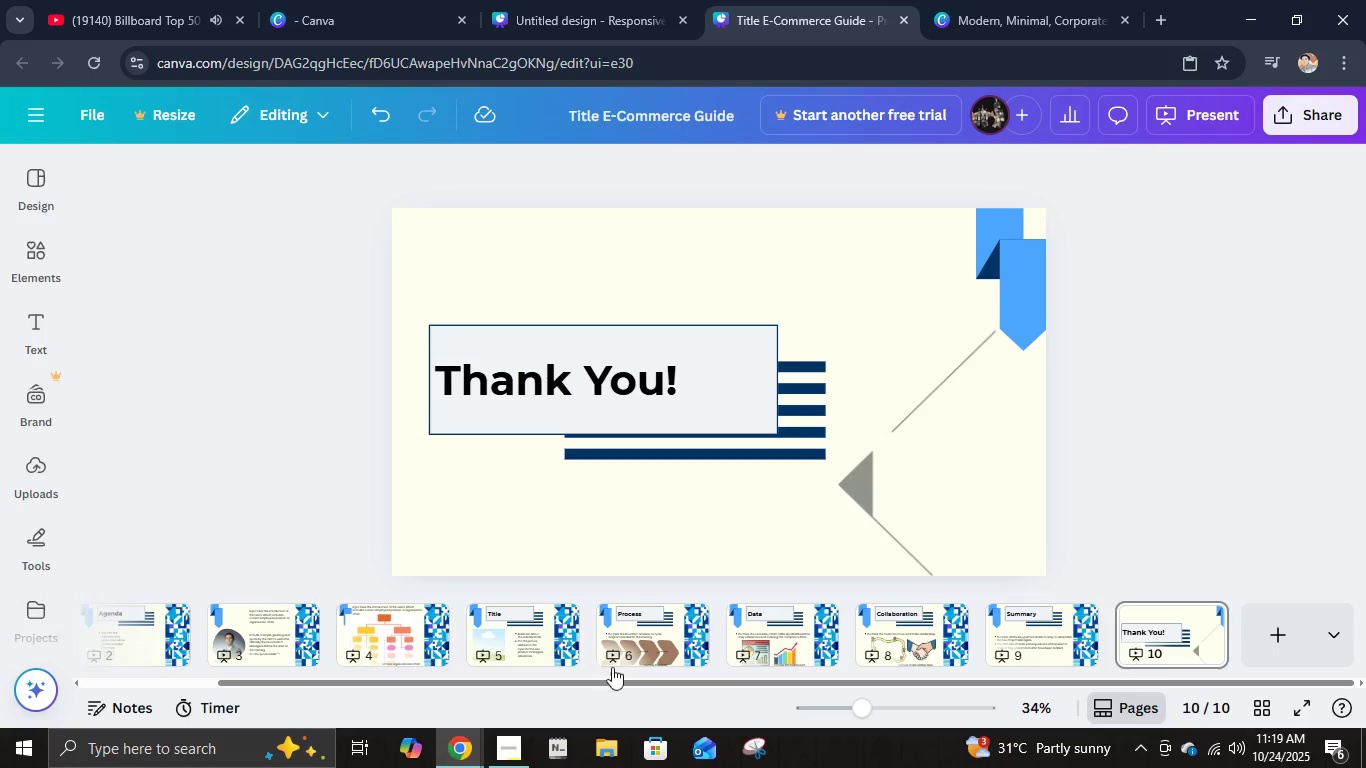 
left_click_drag(start_coordinate=[614, 677], to_coordinate=[487, 674])
 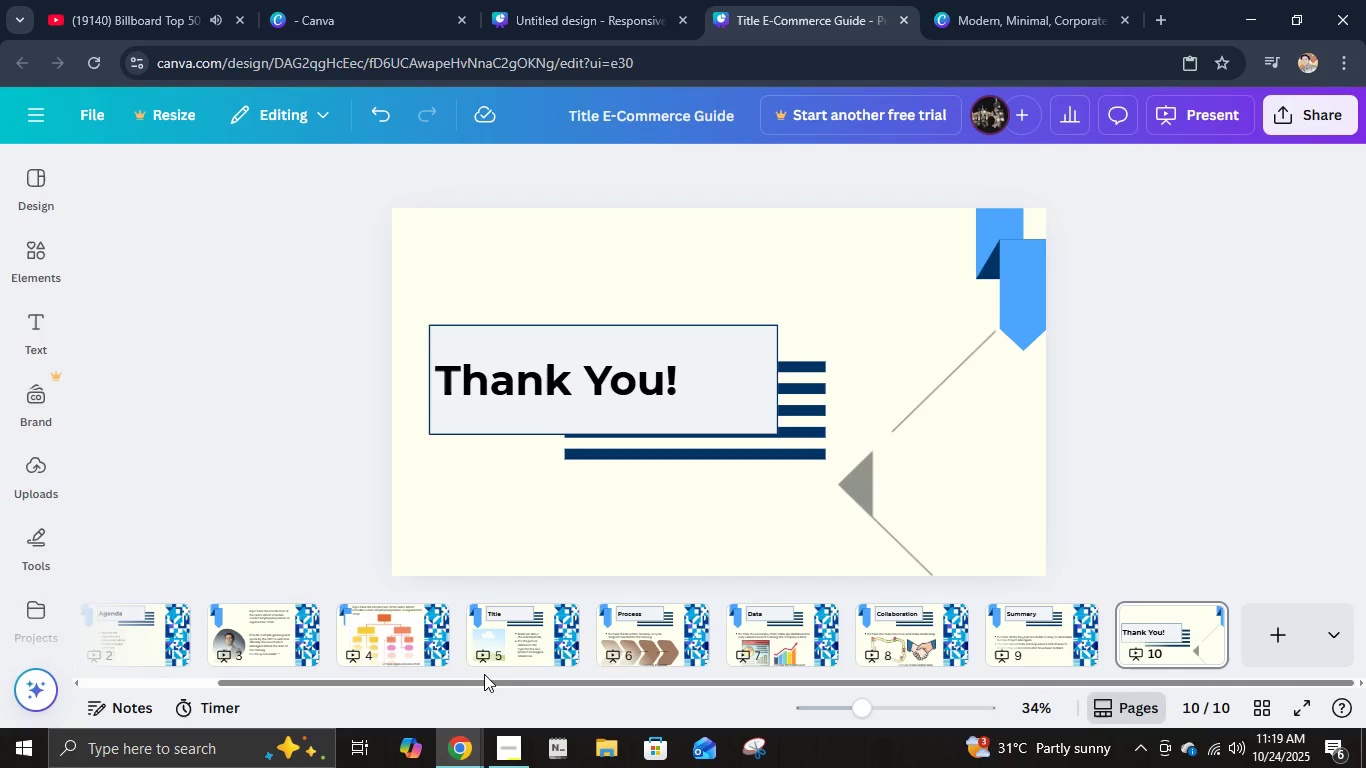 
left_click_drag(start_coordinate=[487, 674], to_coordinate=[472, 677])
 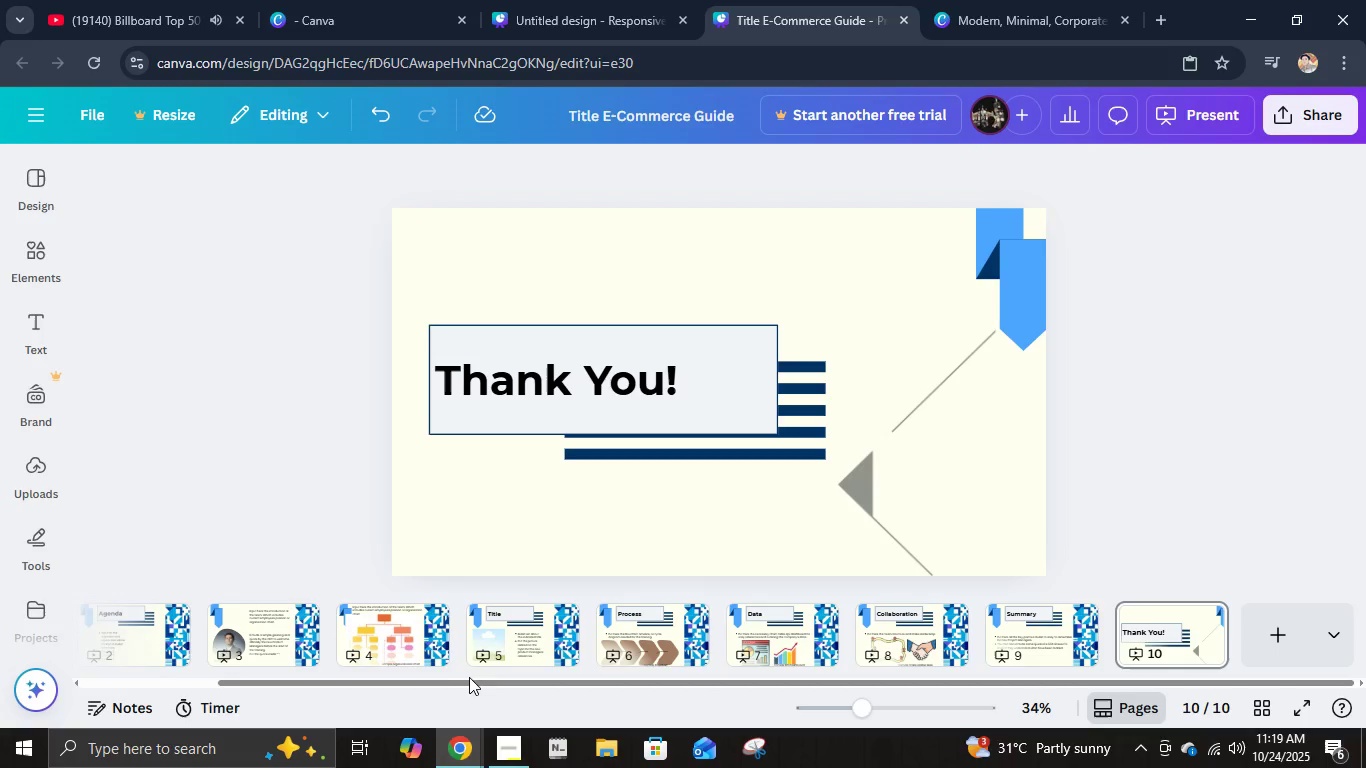 
left_click_drag(start_coordinate=[470, 677], to_coordinate=[460, 677])
 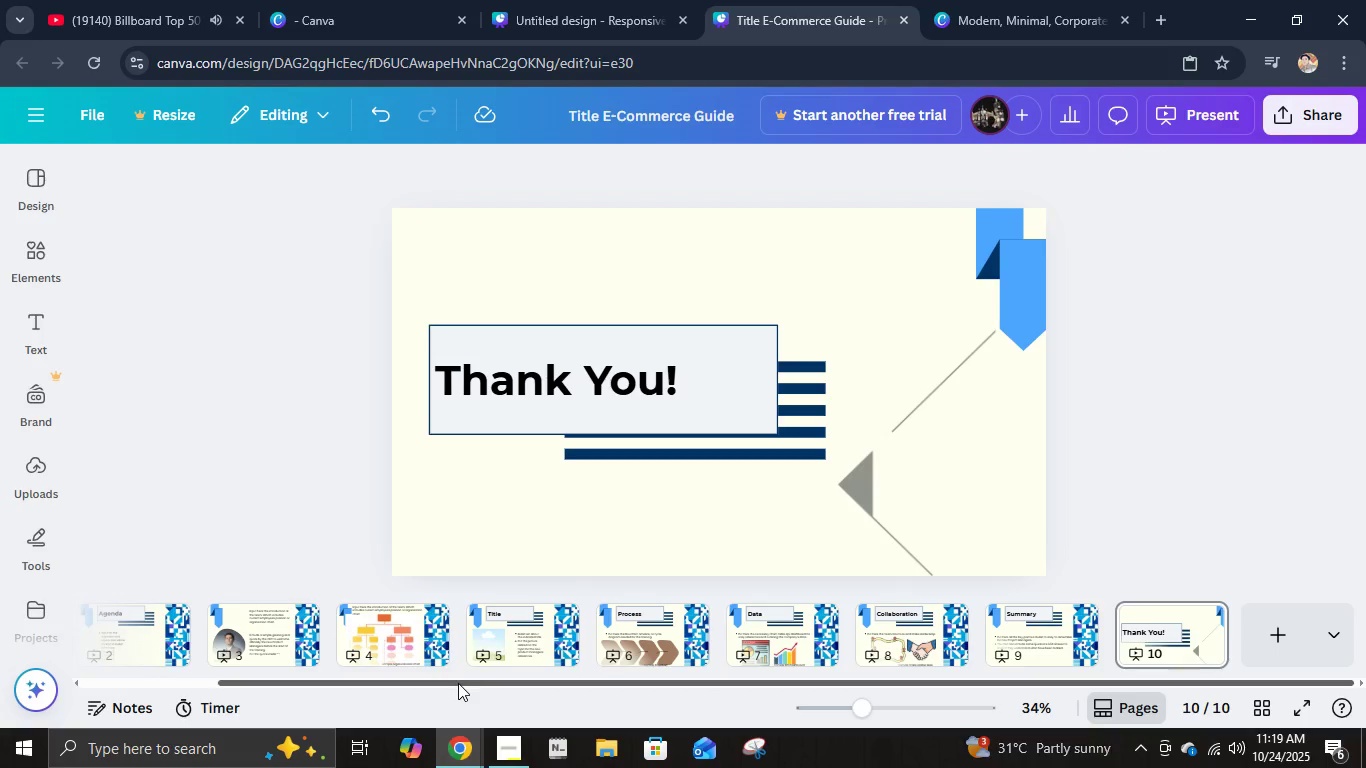 
left_click_drag(start_coordinate=[458, 683], to_coordinate=[162, 666])
 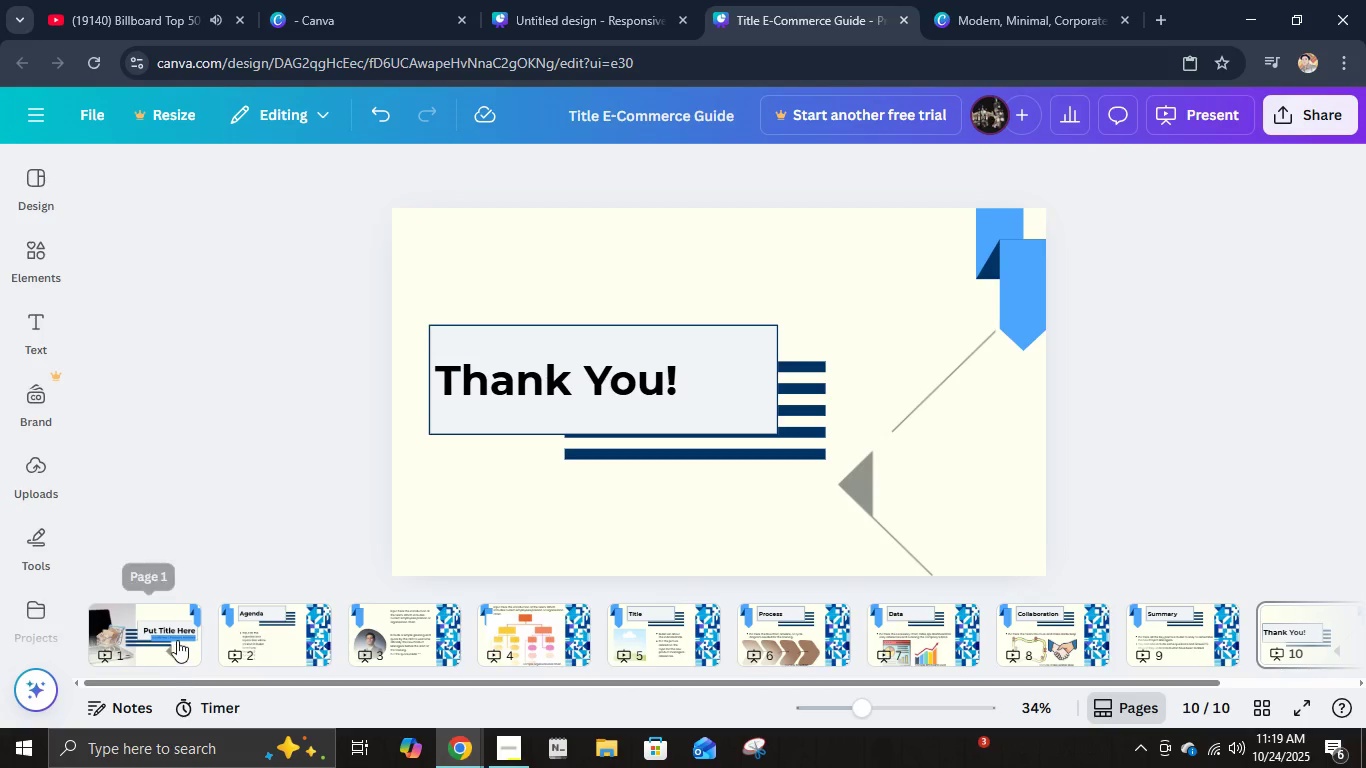 
left_click([177, 640])
 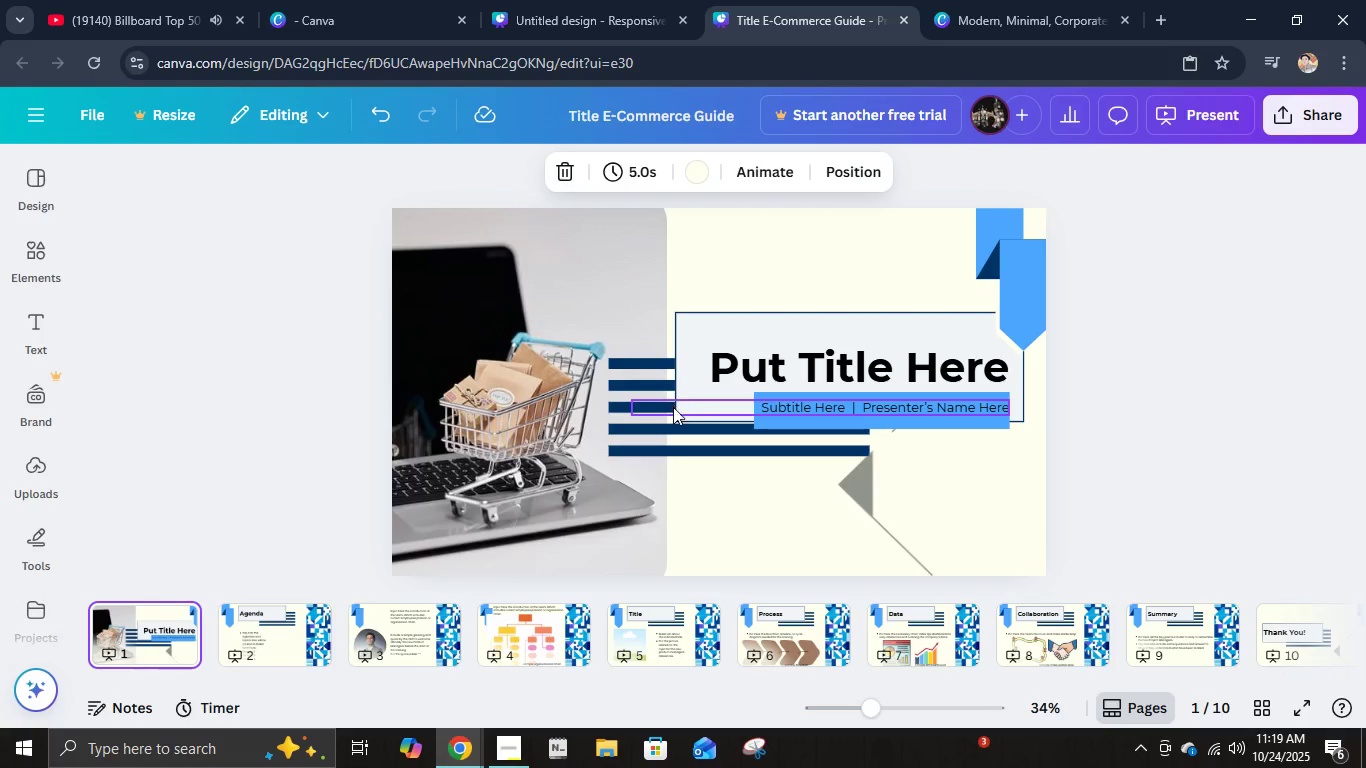 
left_click_drag(start_coordinate=[619, 289], to_coordinate=[690, 332])
 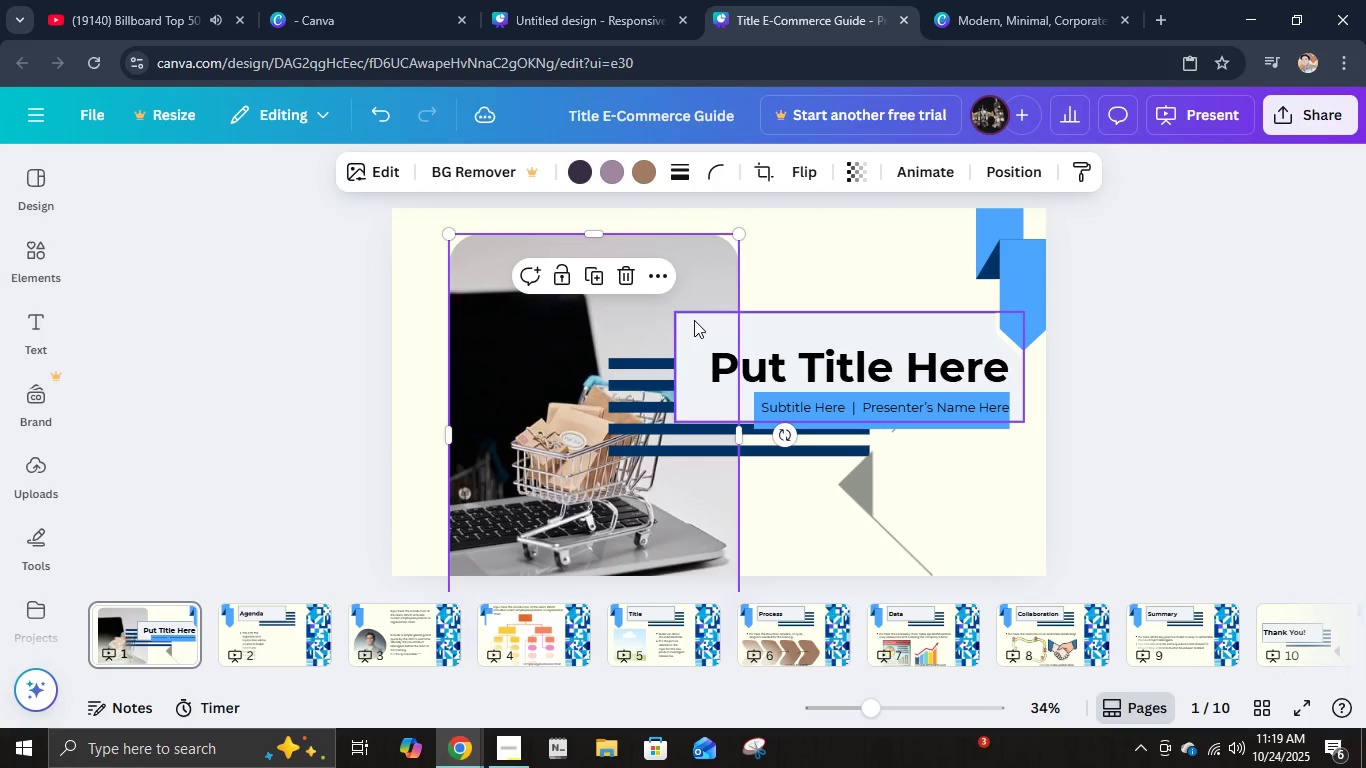 
key(Control+ControlLeft)
 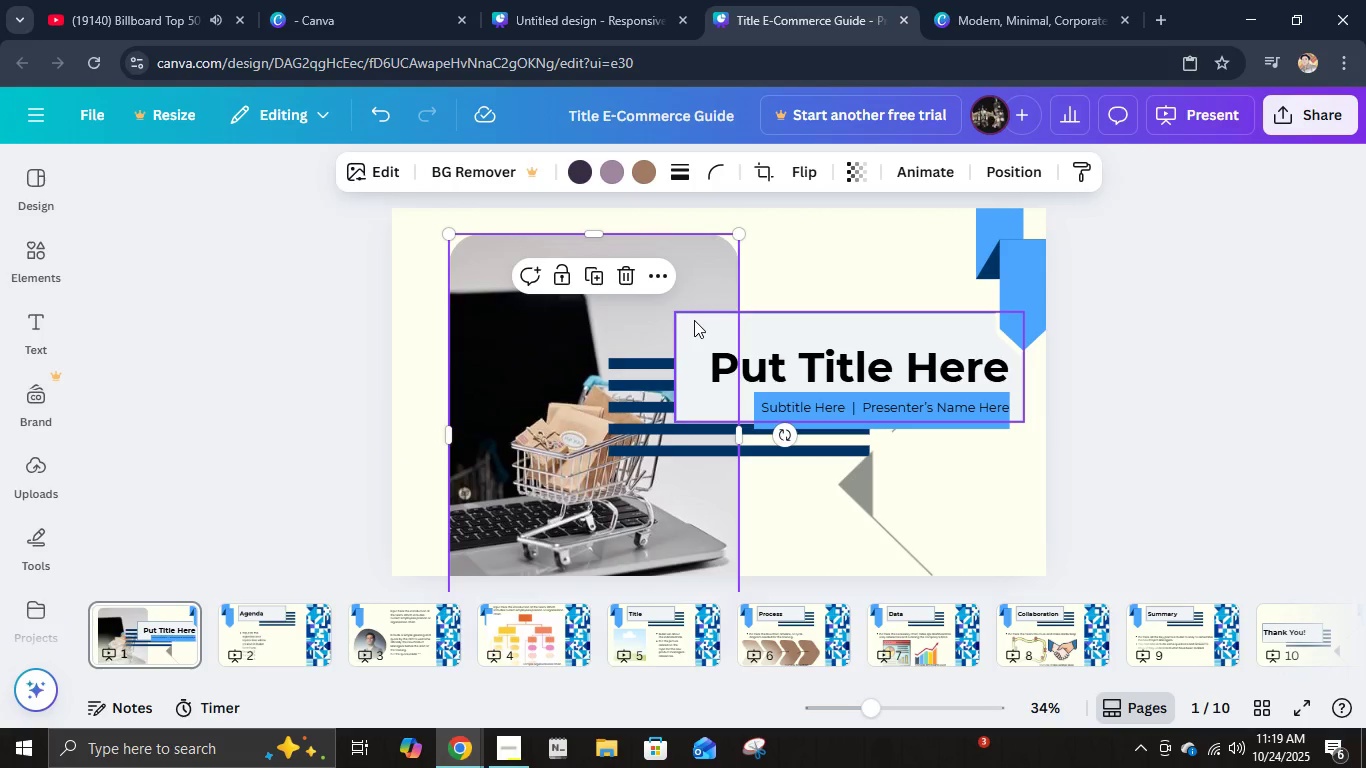 
key(Control+Z)
 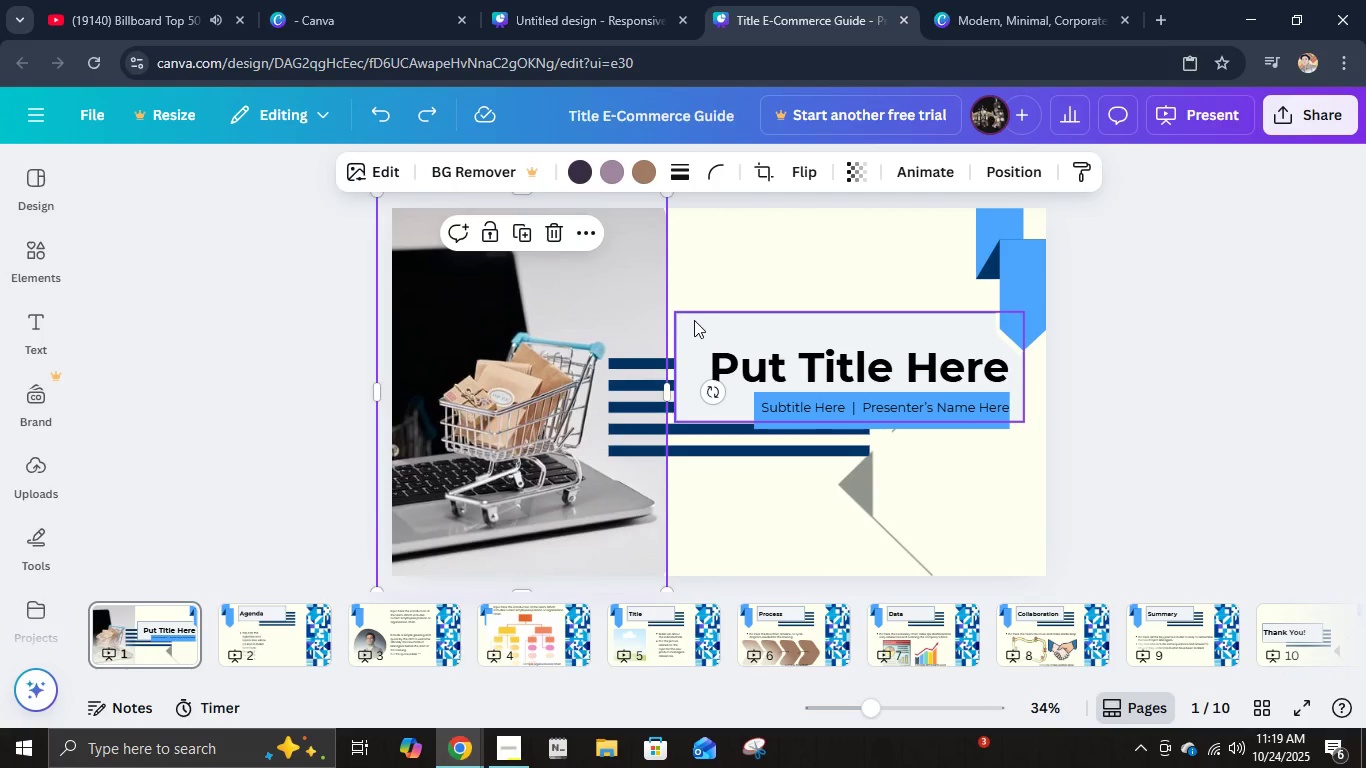 
key(Control+C)
 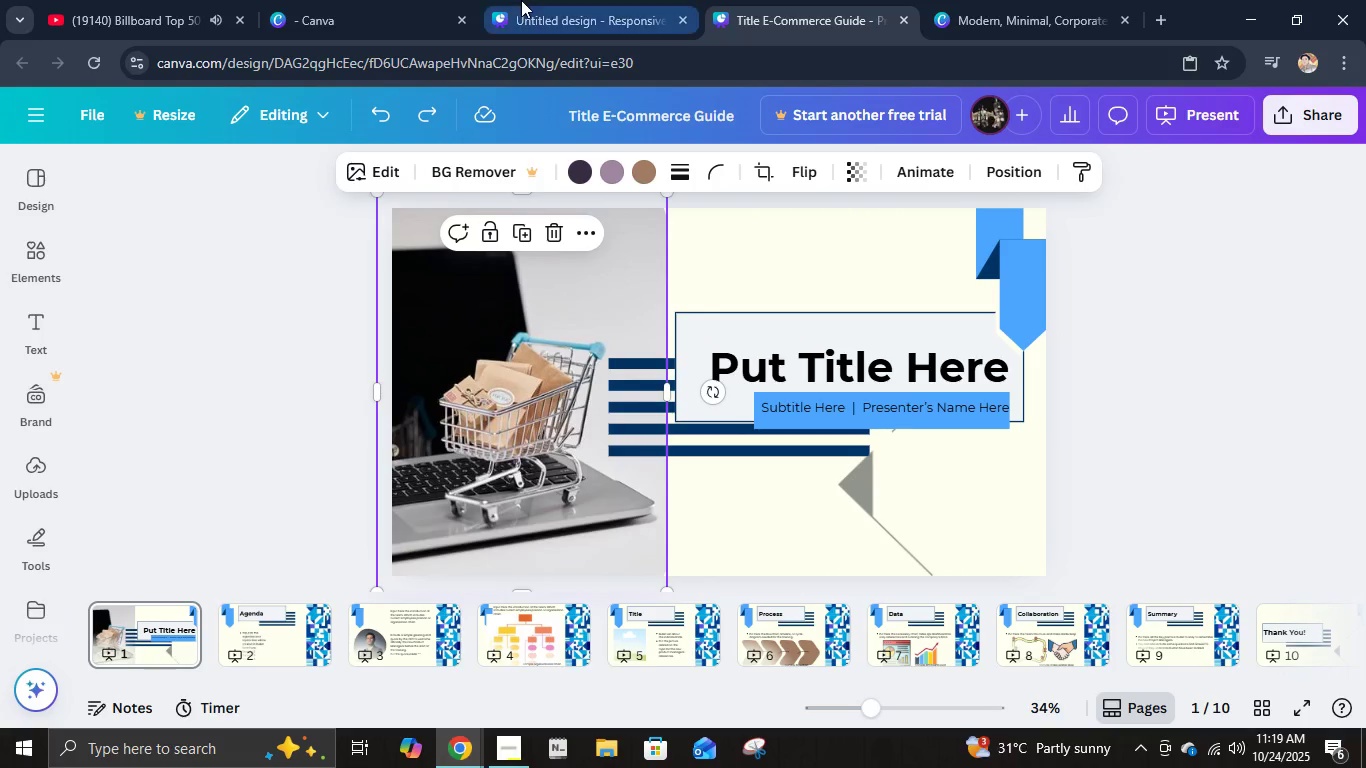 
left_click([521, 0])
 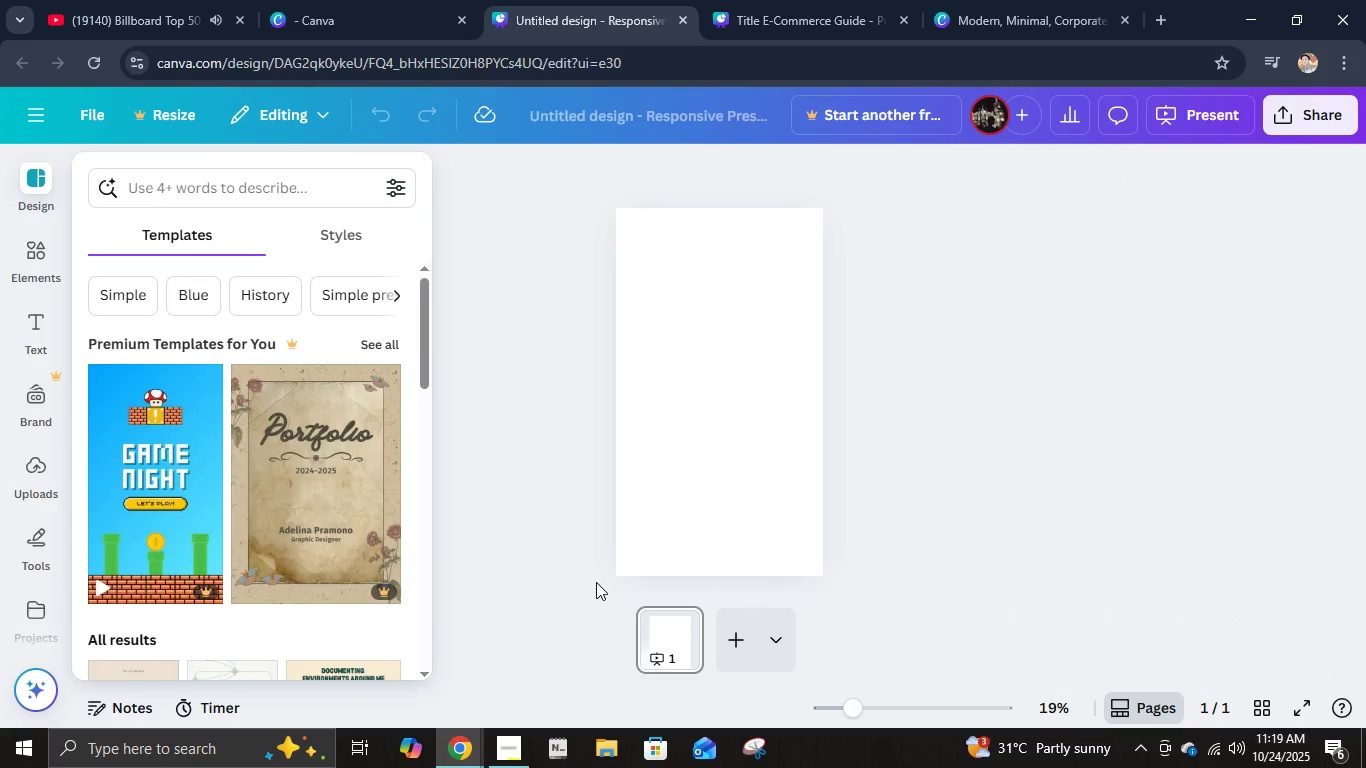 
key(Control+V)
 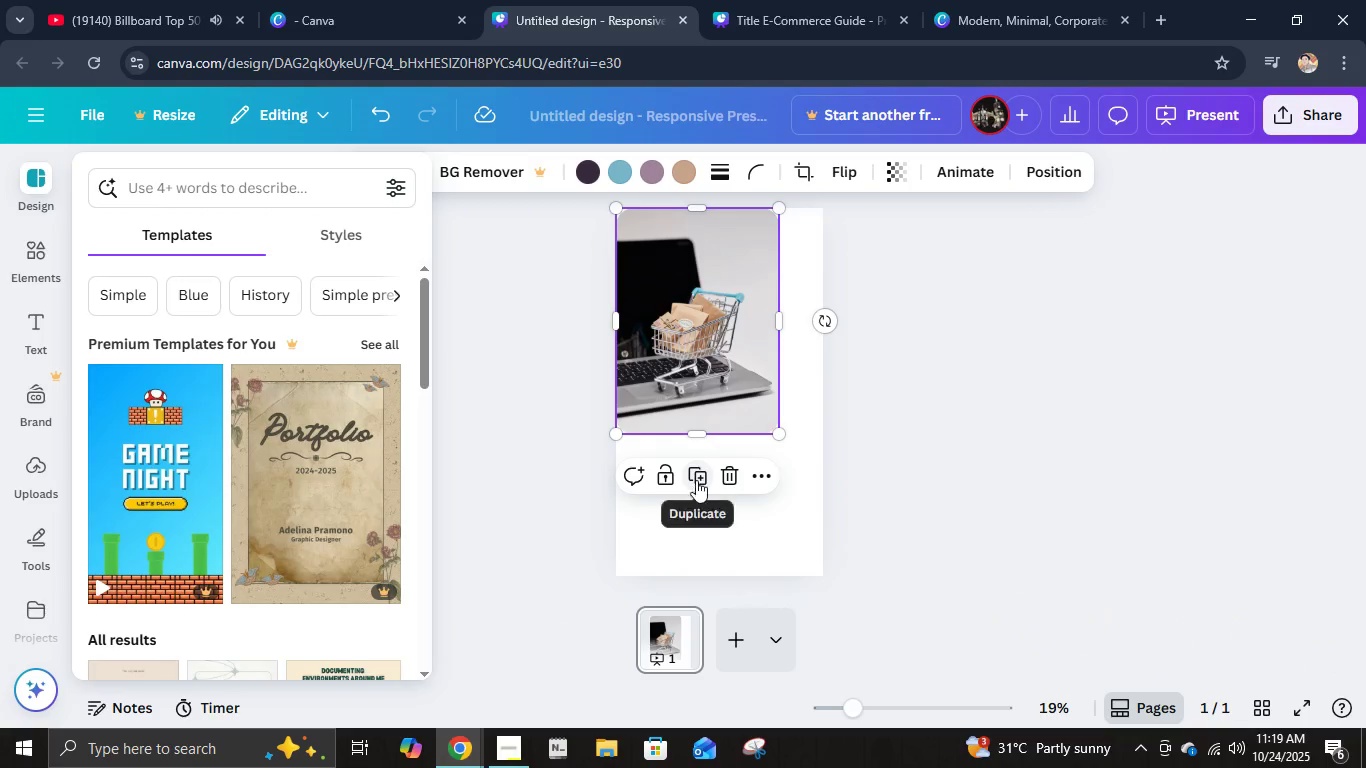 
left_click_drag(start_coordinate=[721, 399], to_coordinate=[676, 397])
 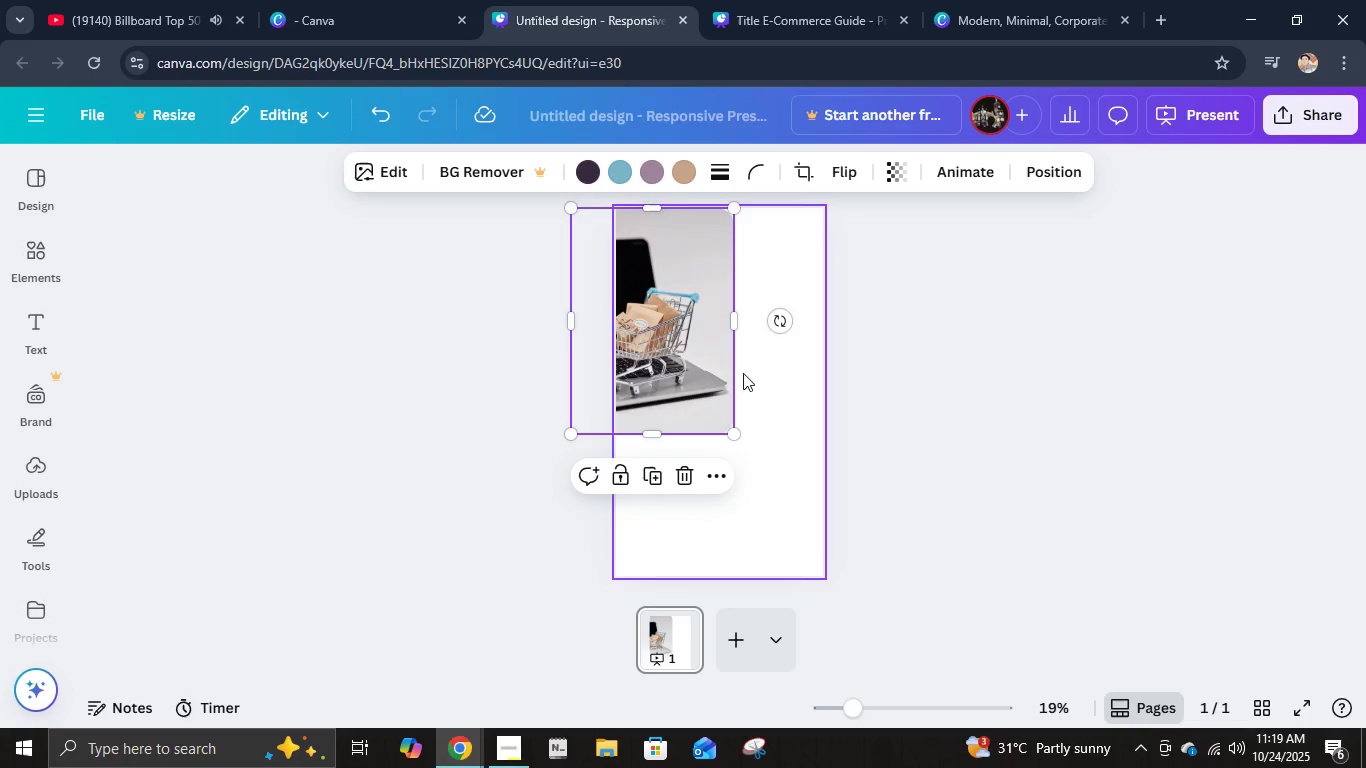 
left_click_drag(start_coordinate=[711, 363], to_coordinate=[690, 501])
 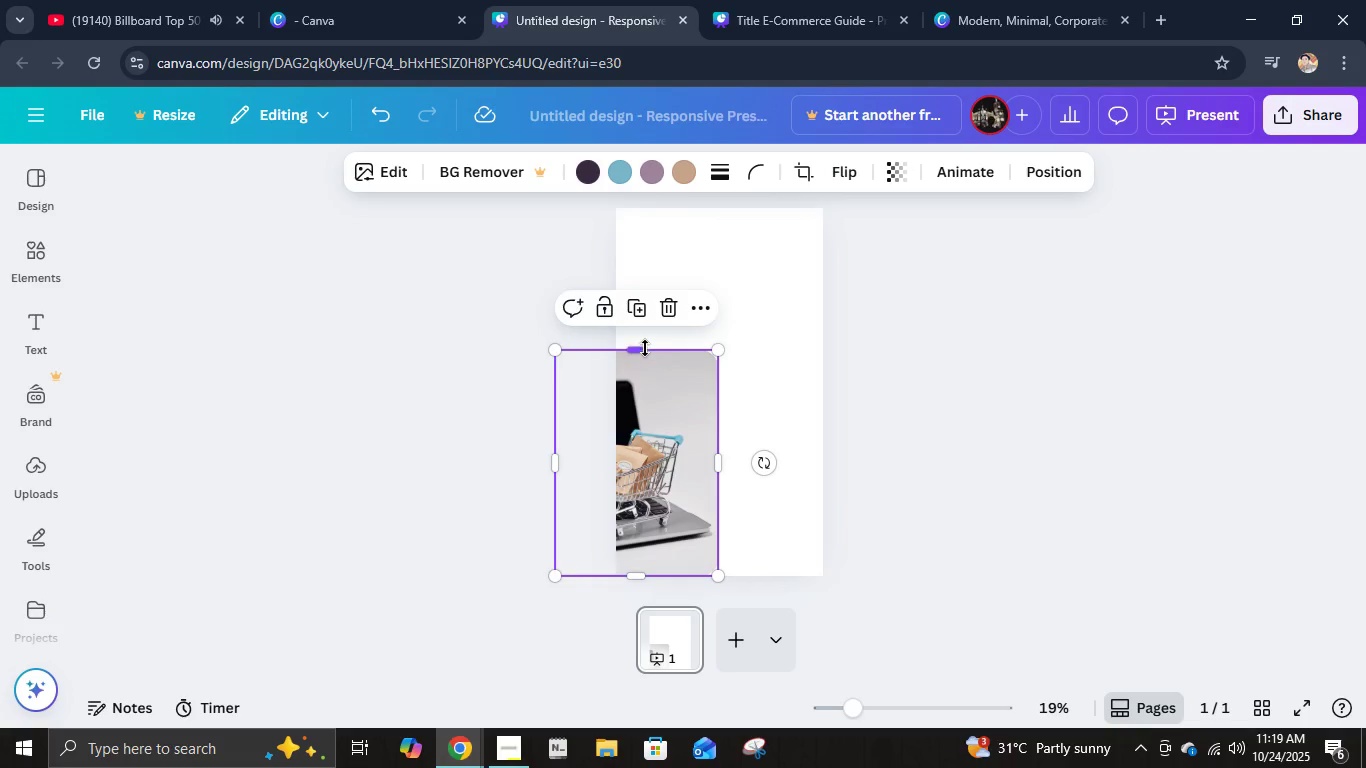 
left_click_drag(start_coordinate=[643, 348], to_coordinate=[633, 200])
 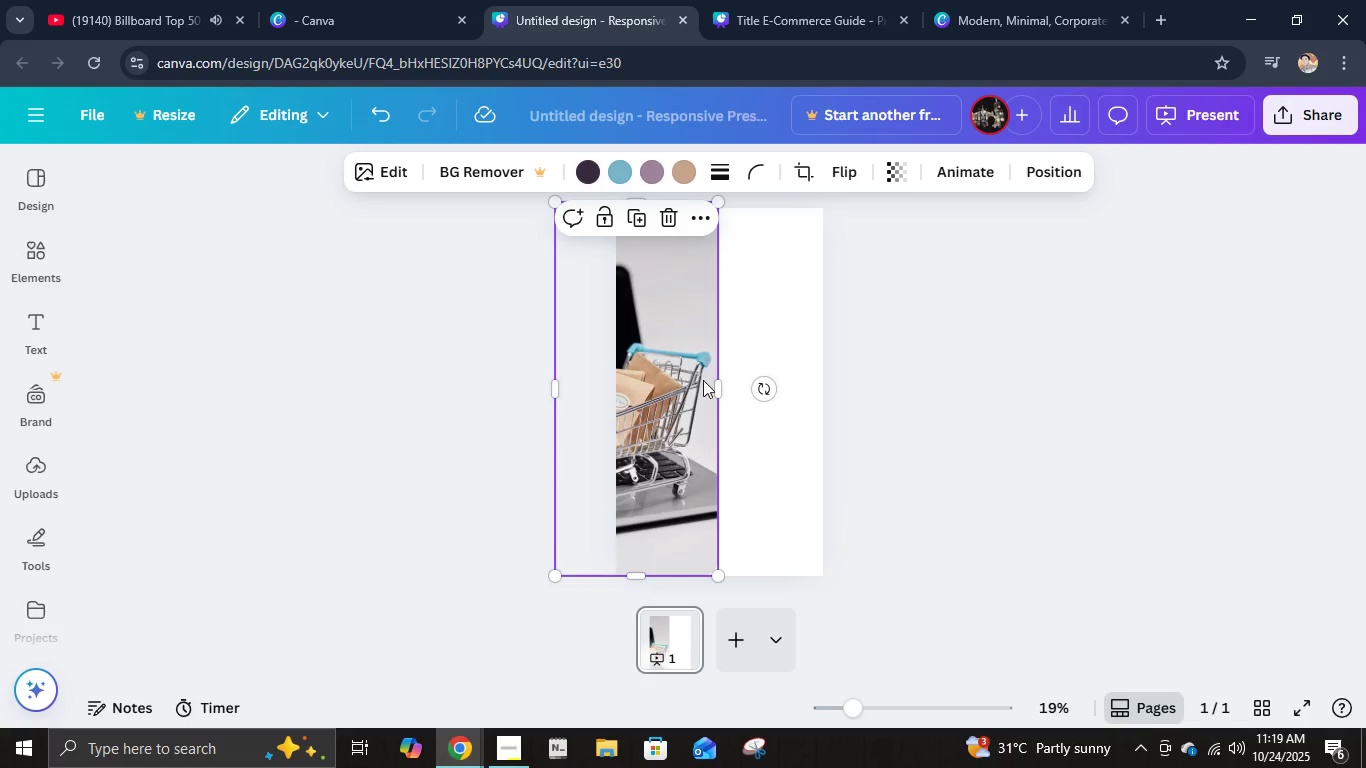 
key(Control+Z)
 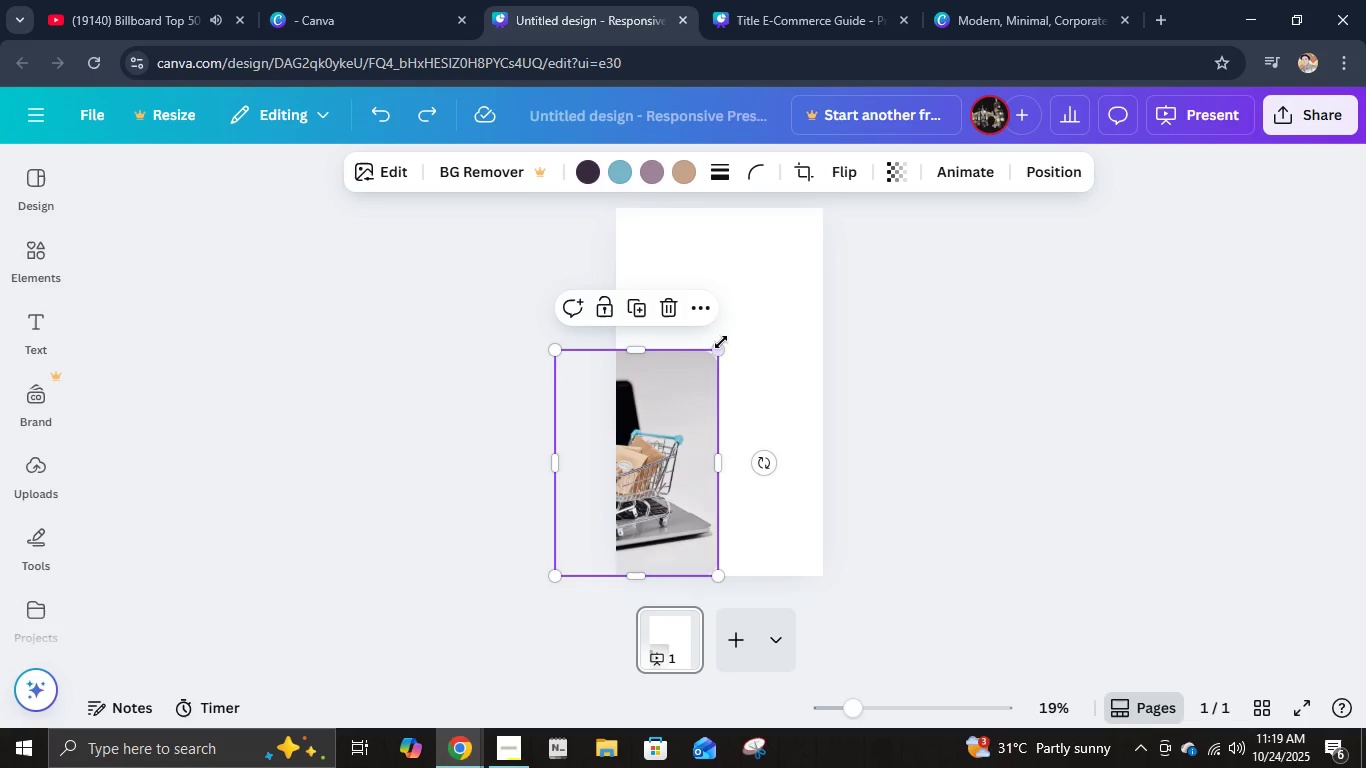 
left_click_drag(start_coordinate=[721, 344], to_coordinate=[841, 183])
 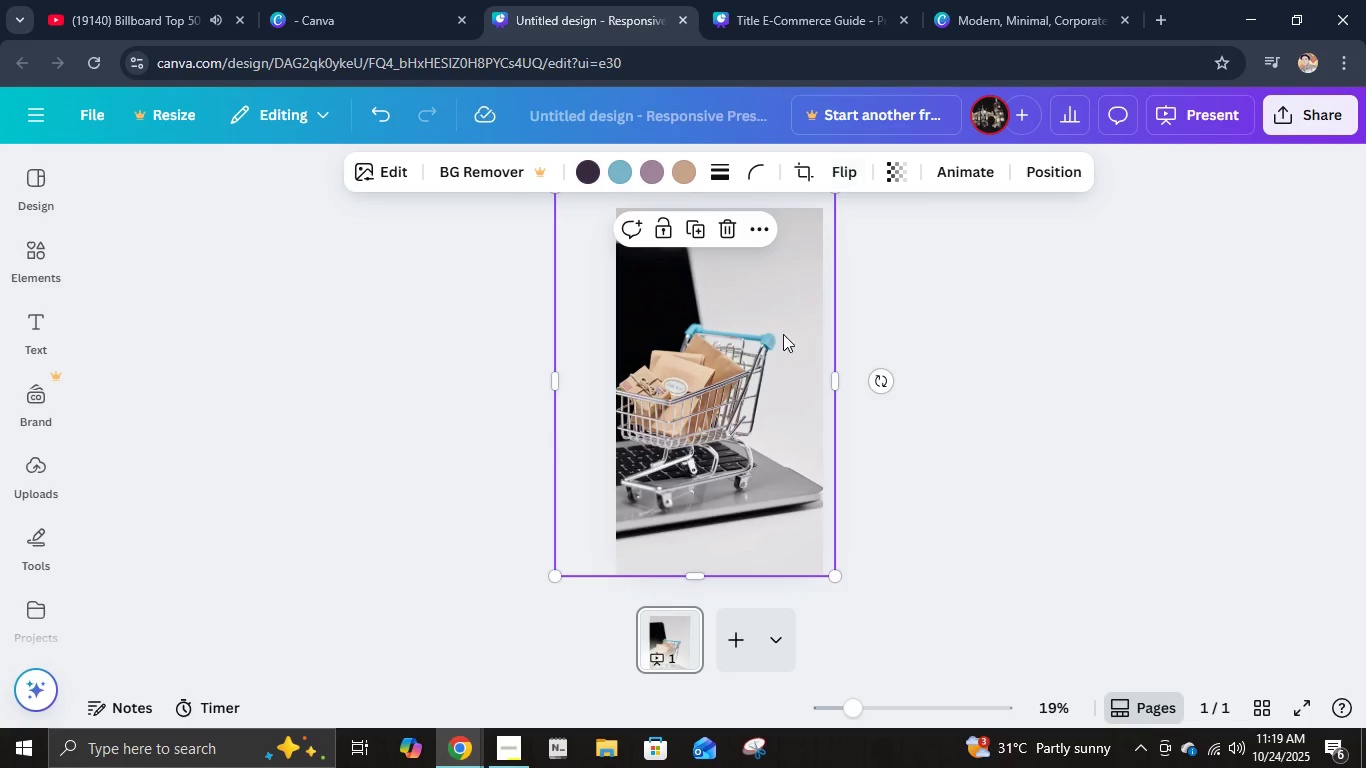 
left_click_drag(start_coordinate=[783, 334], to_coordinate=[809, 345])
 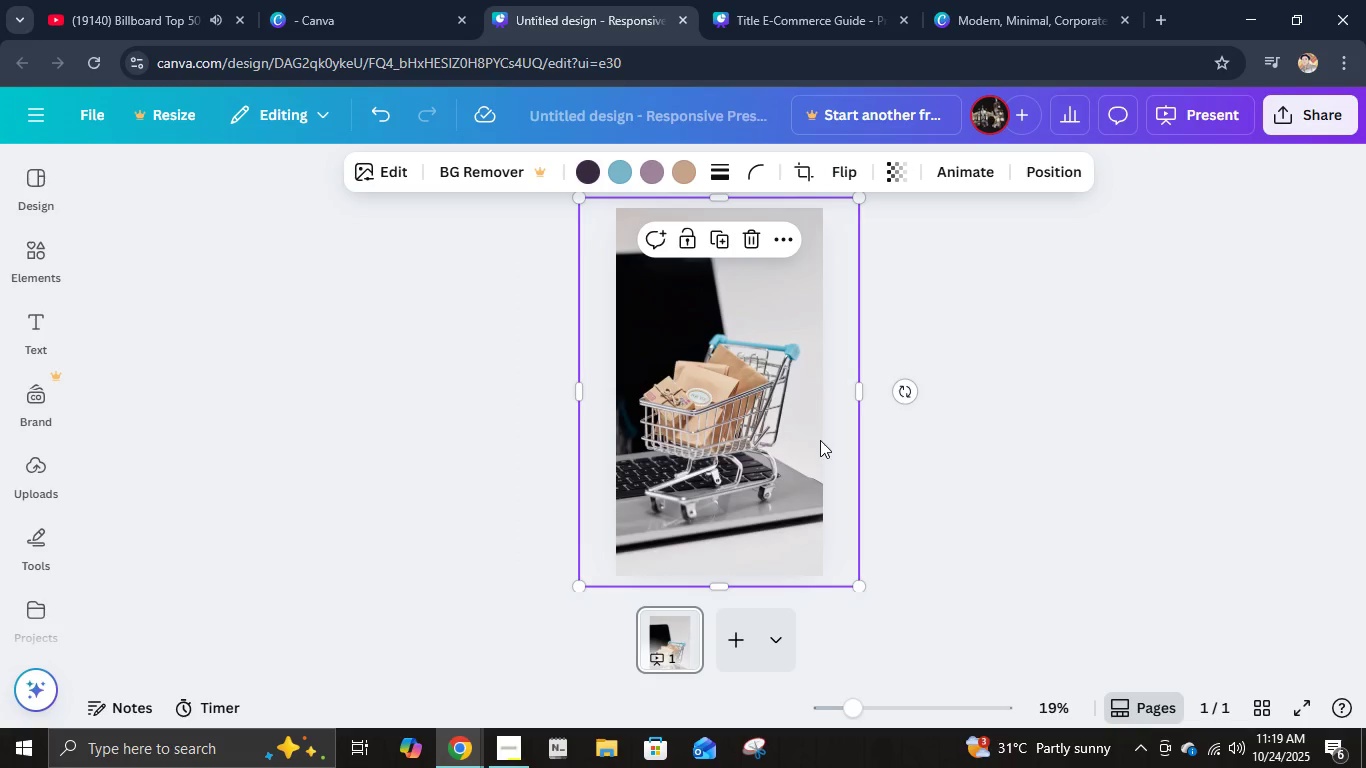 
key(Control+Z)
 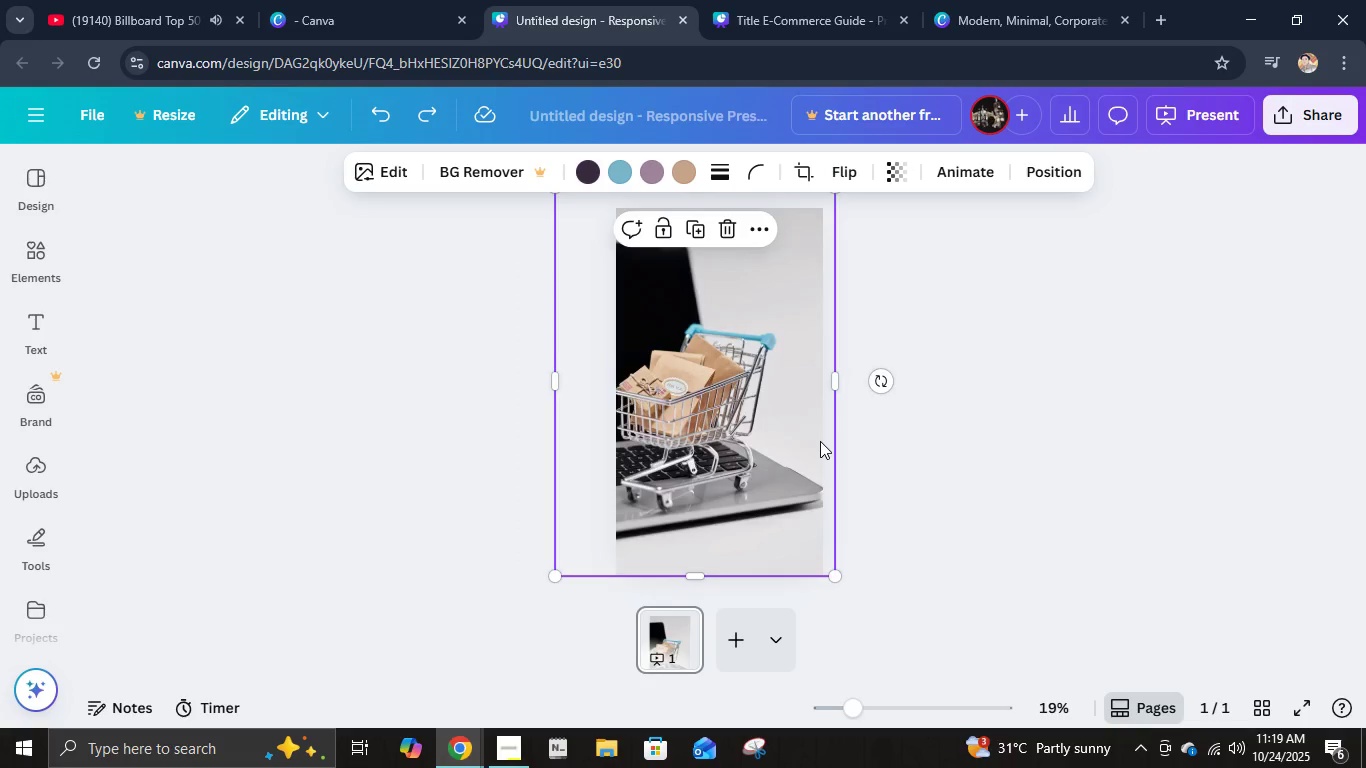 
key(Control+ControlLeft)
 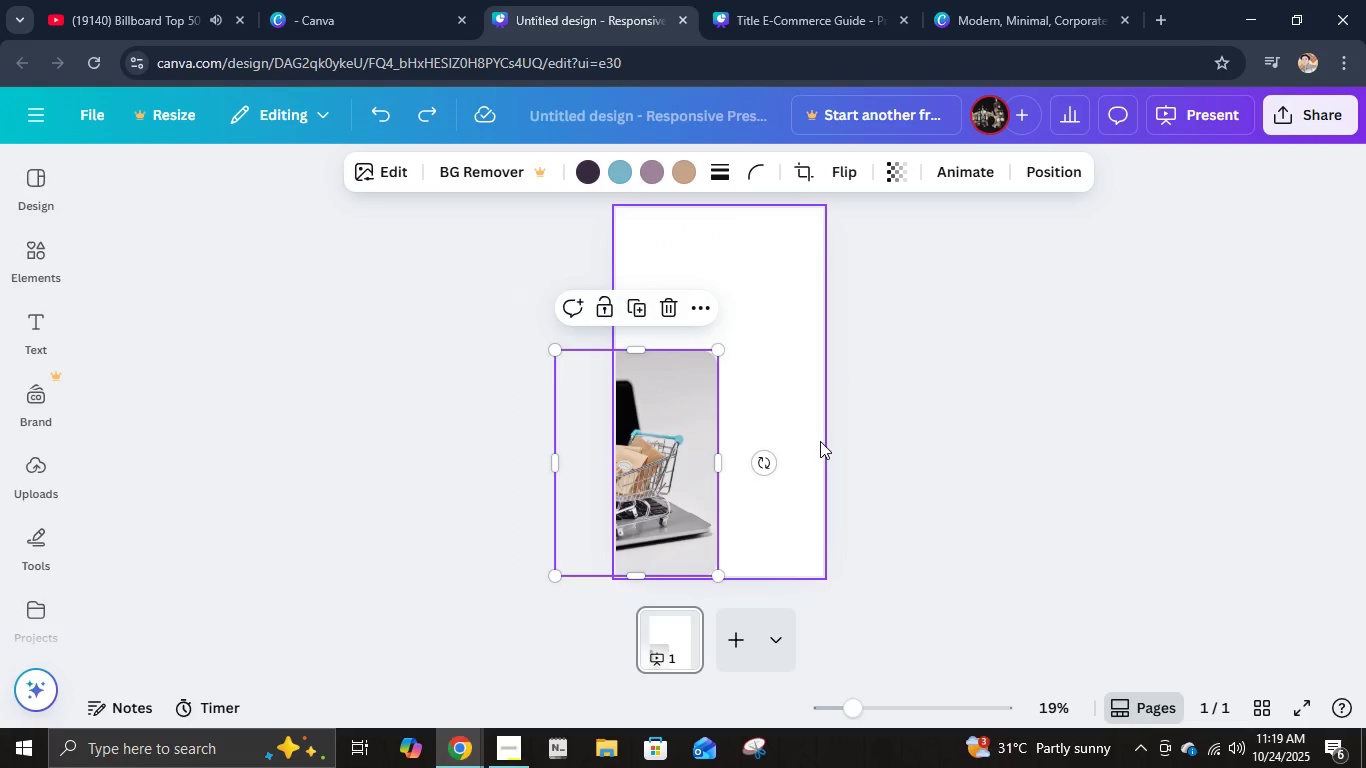 
key(Control+Z)
 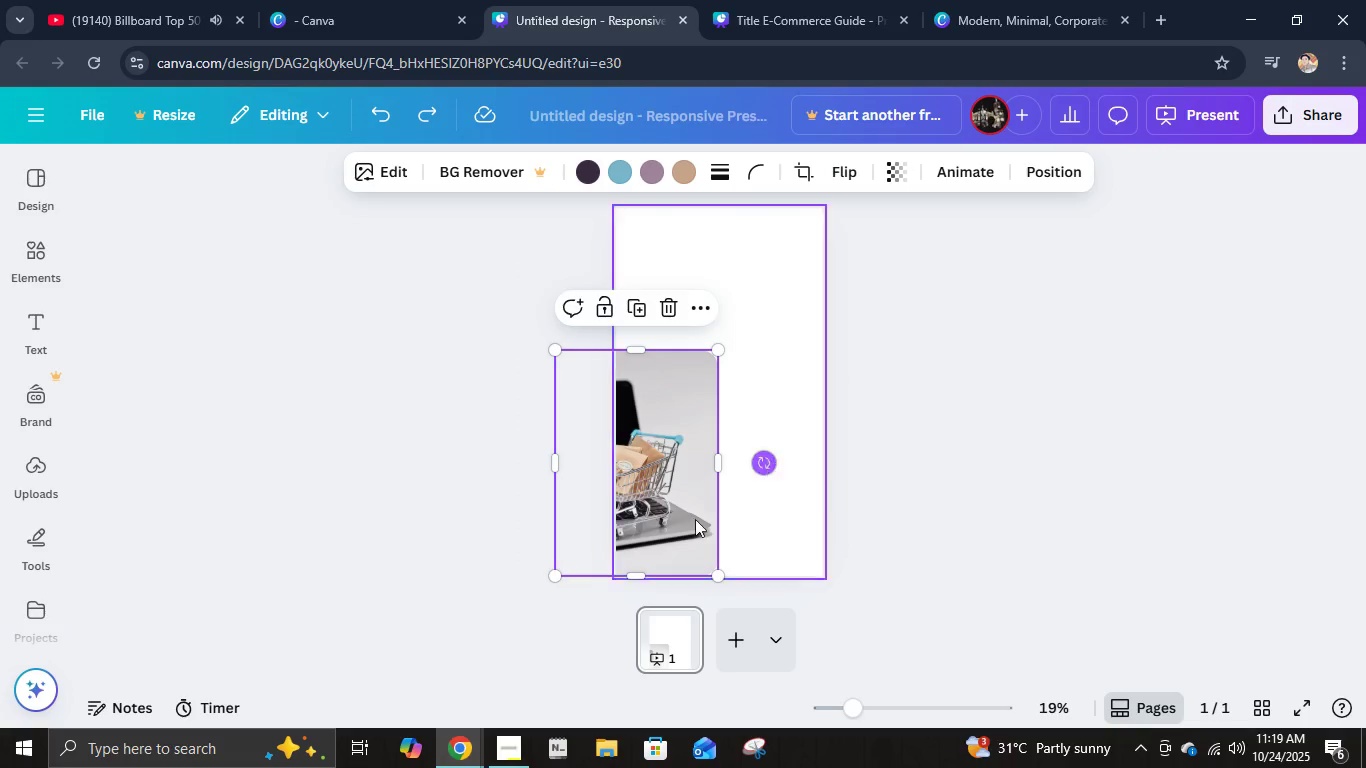 
left_click_drag(start_coordinate=[696, 520], to_coordinate=[719, 526])
 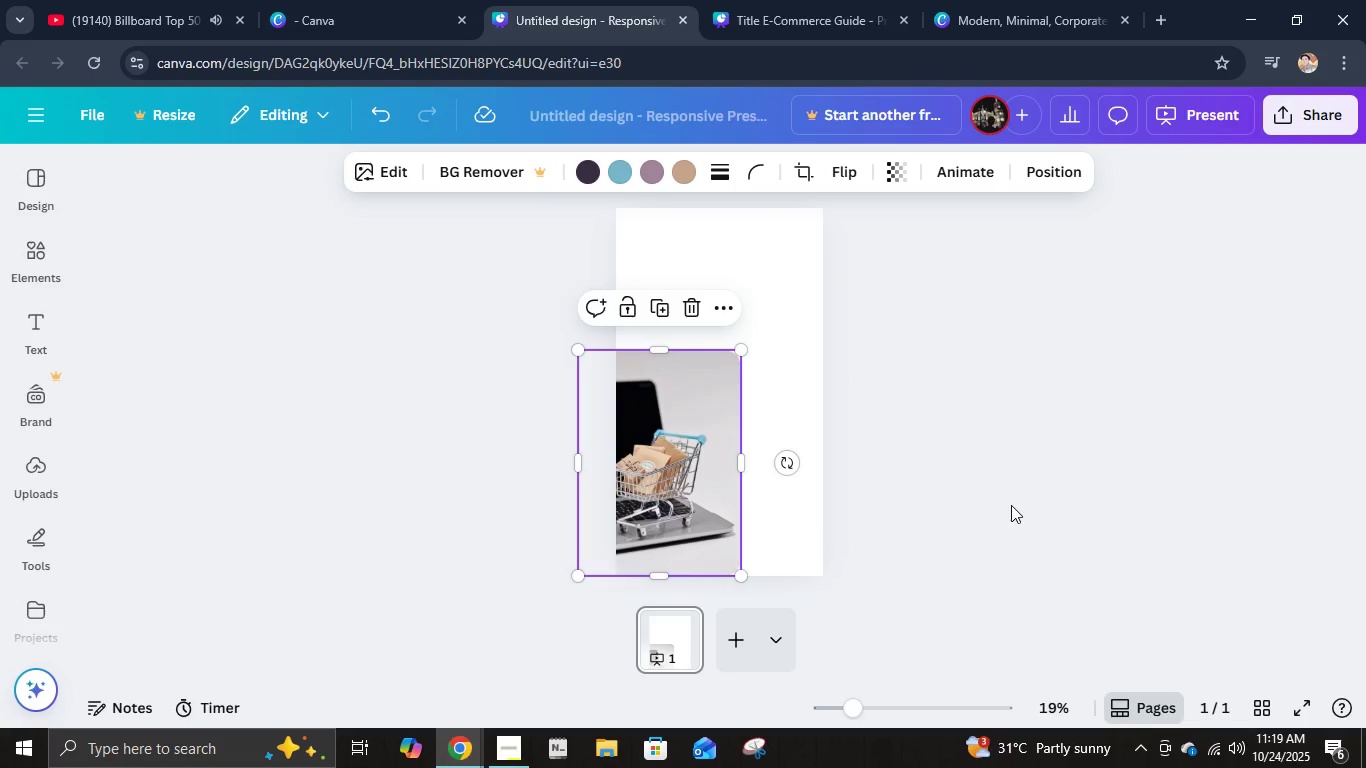 
left_click([1011, 505])
 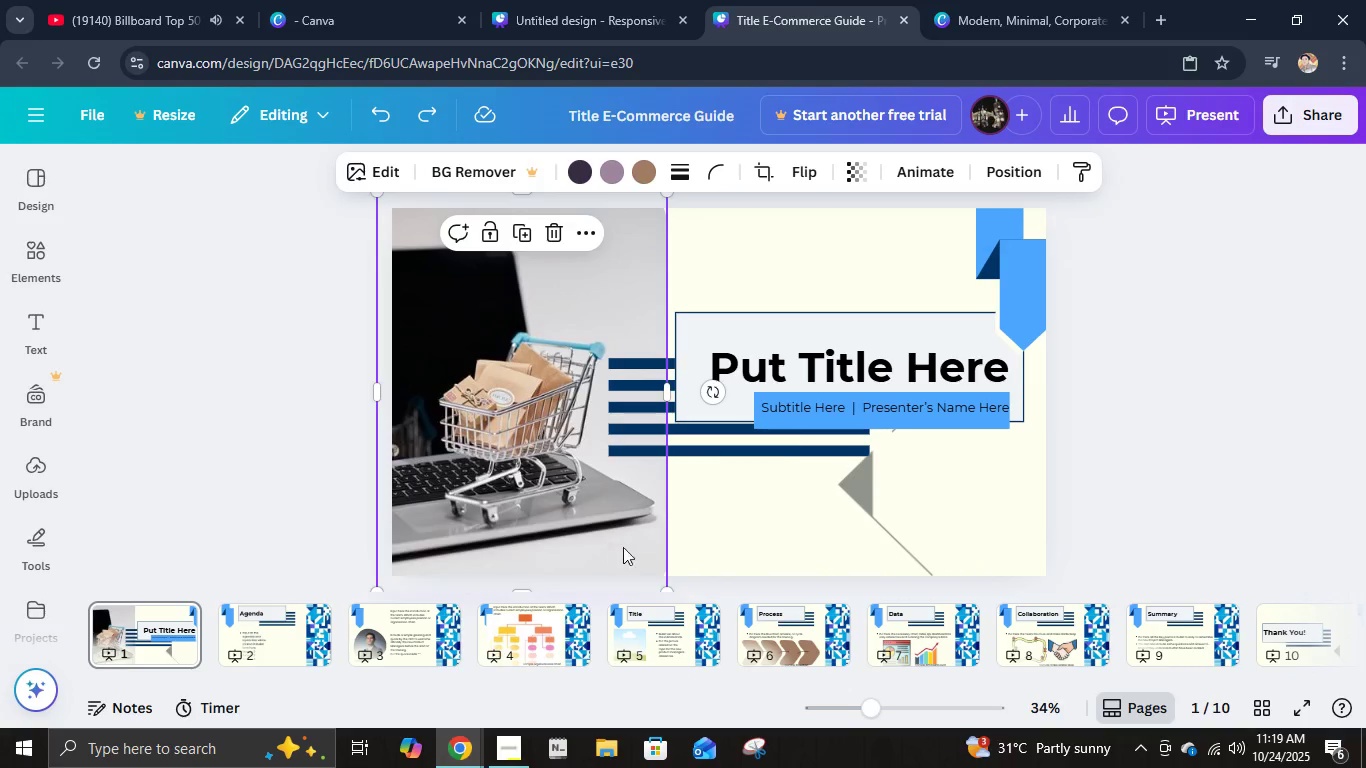 
left_click([1028, 302])
 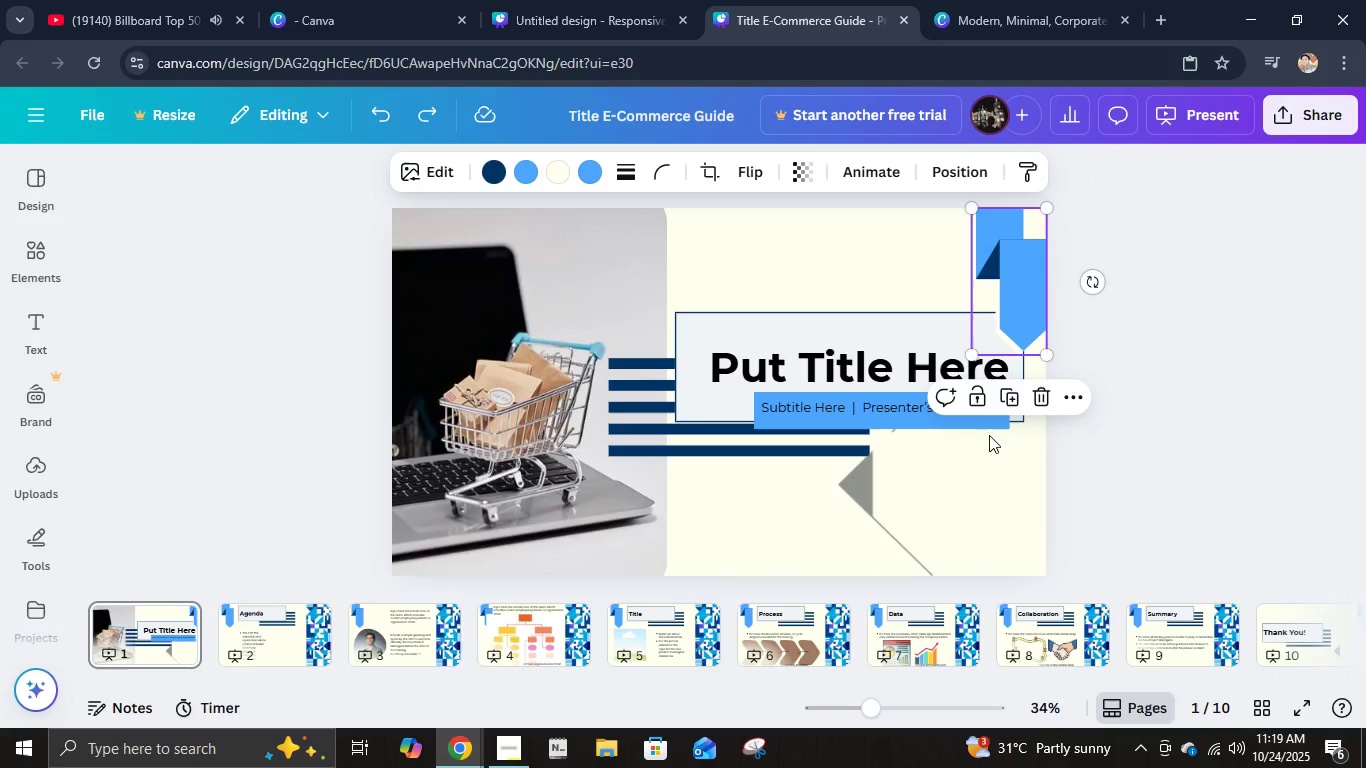 
hold_key(key=ShiftLeft, duration=0.71)
left_click([927, 533])
 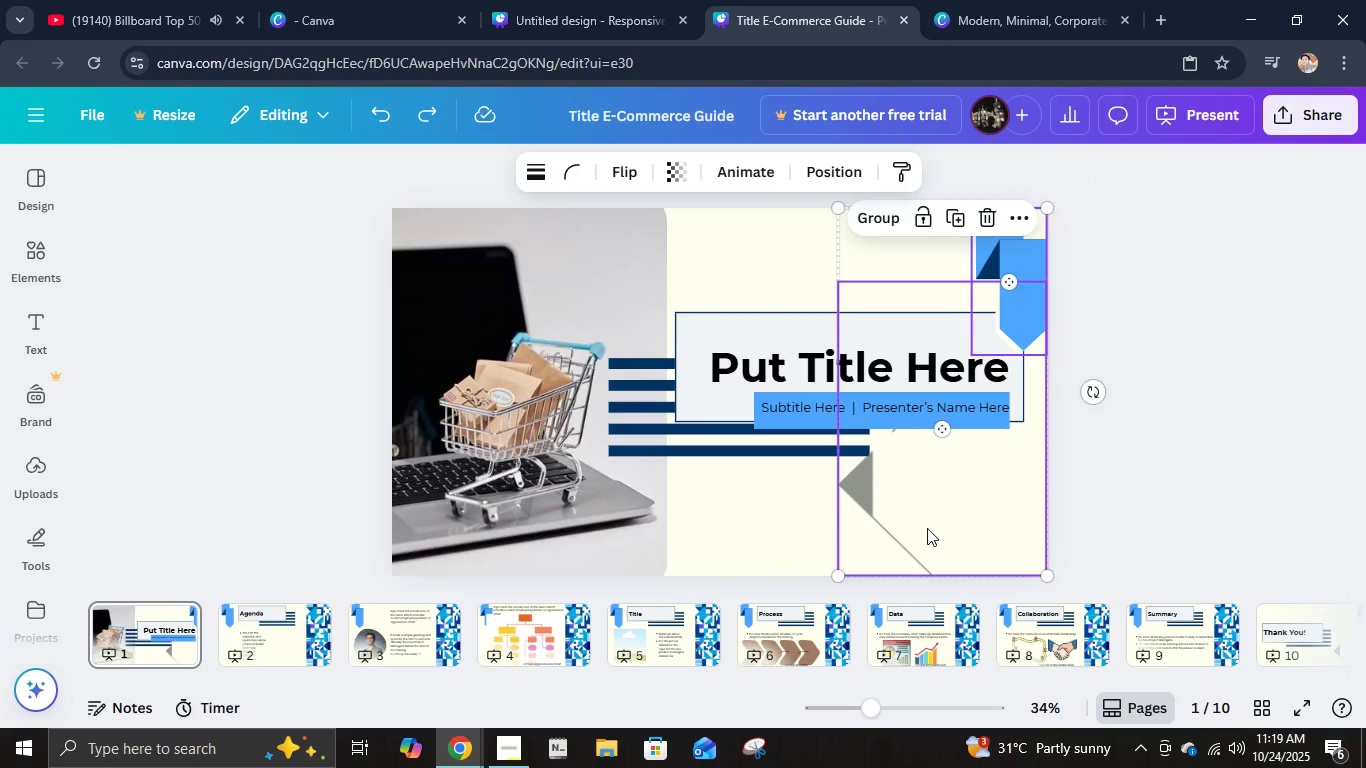 
key(Control+A)
 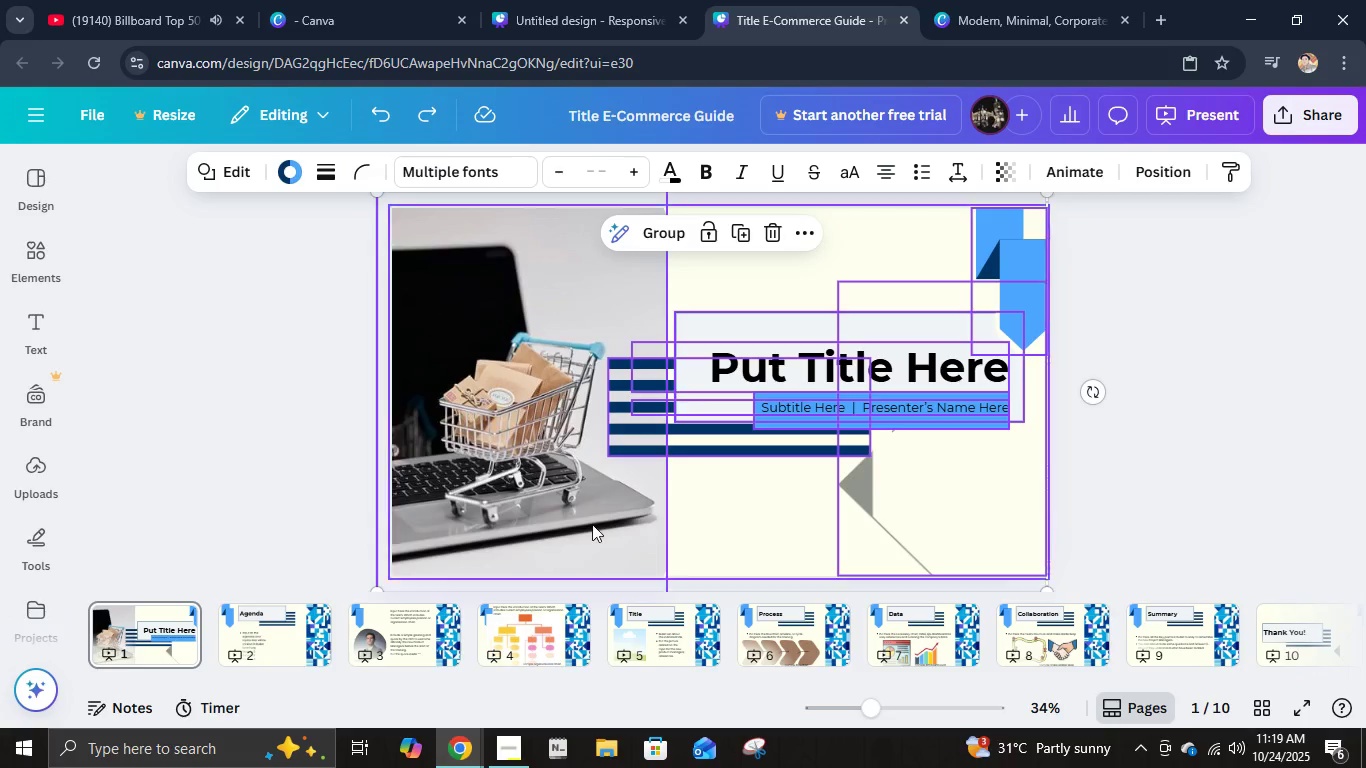 
hold_key(key=ShiftLeft, duration=0.33)
 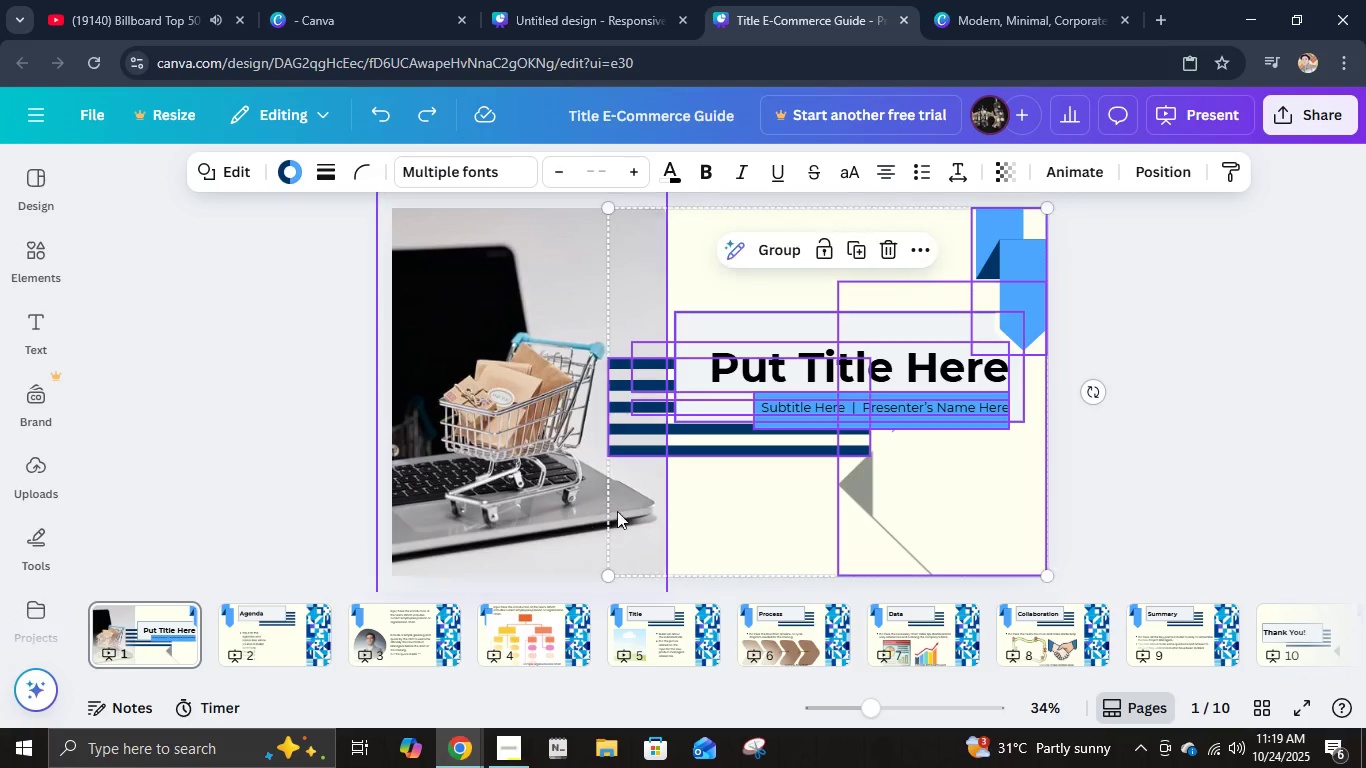 
left_click([583, 516])
 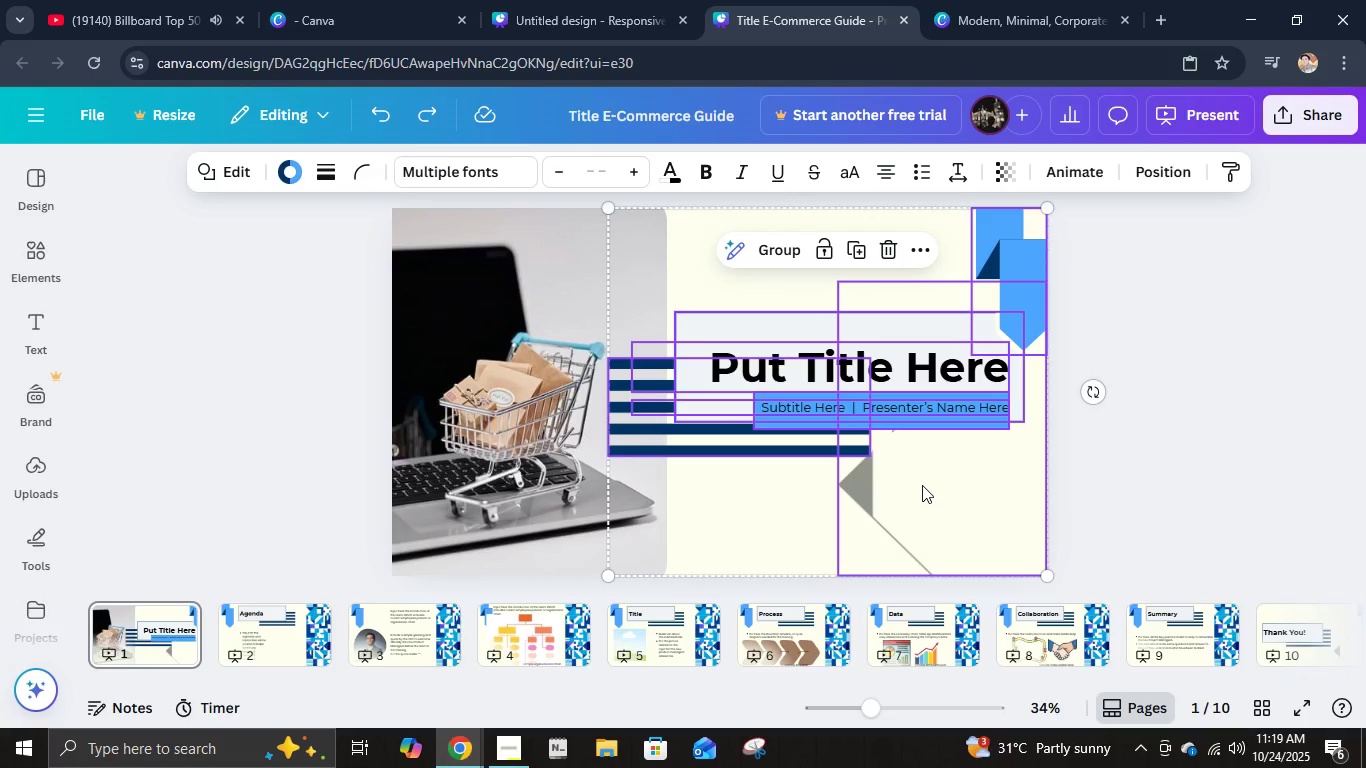 
key(Control+C)
 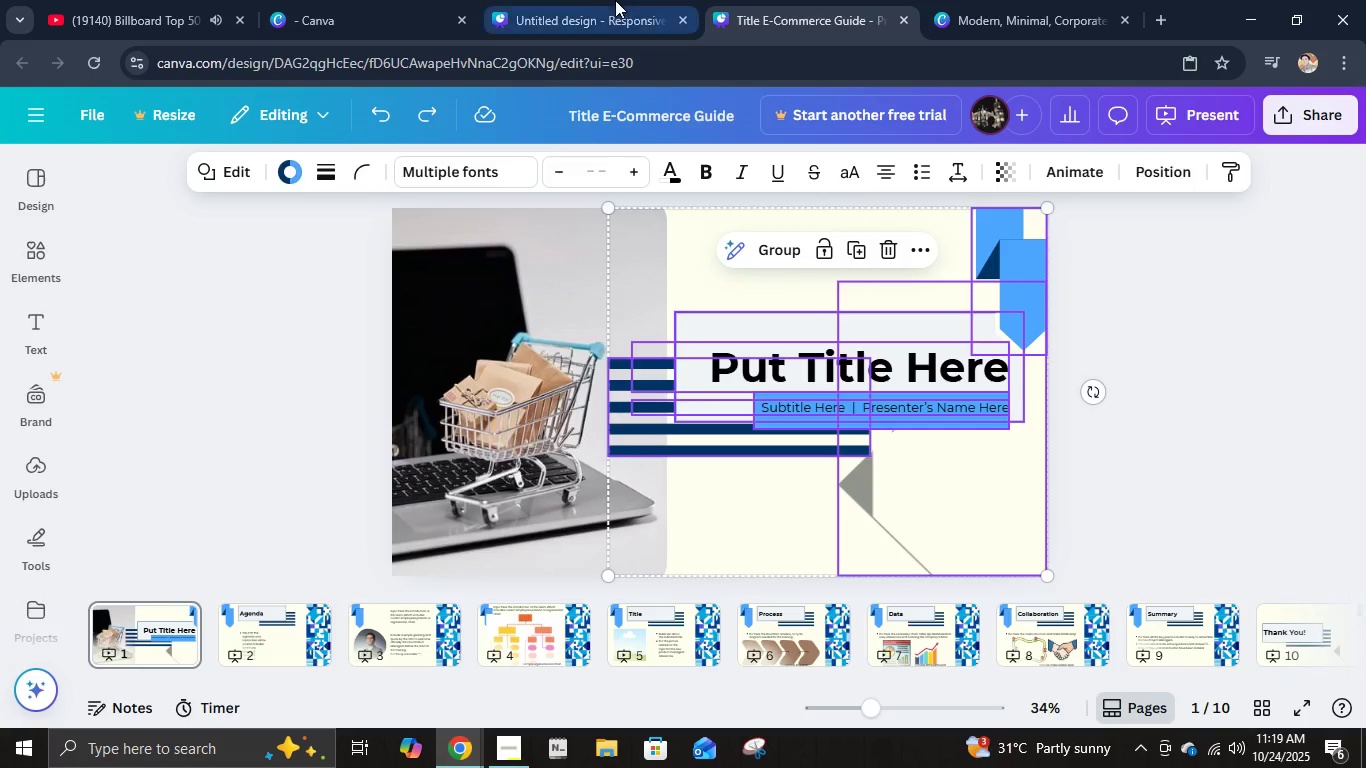 
left_click([600, 0])
 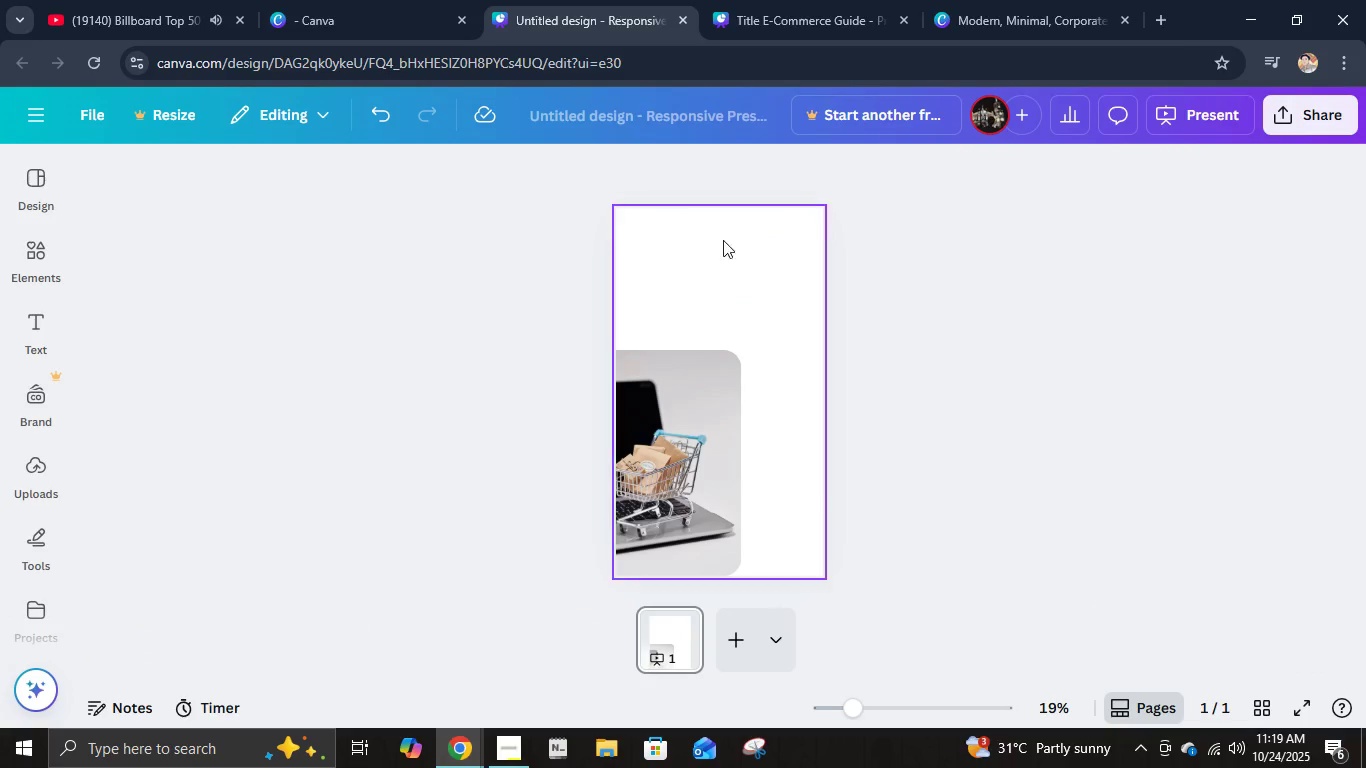 
key(Control+V)
 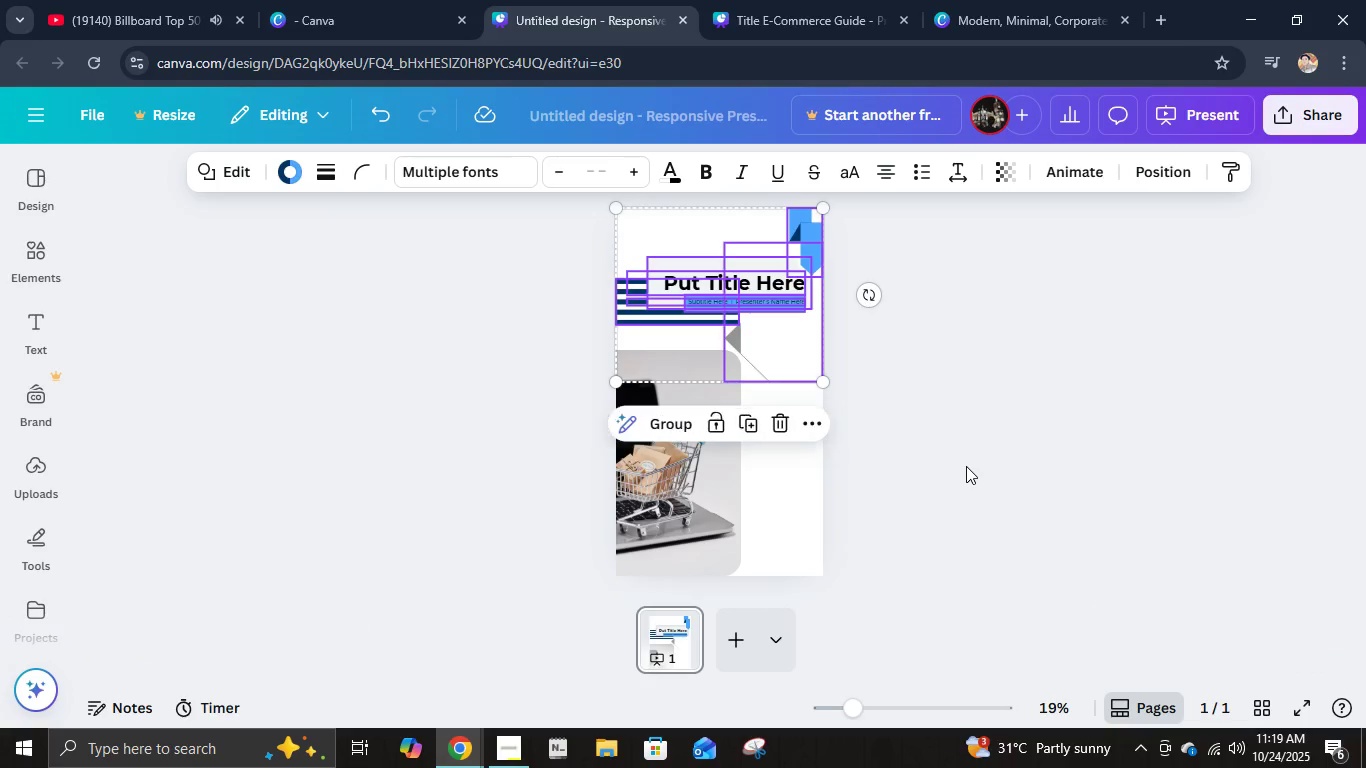 
left_click([966, 466])
 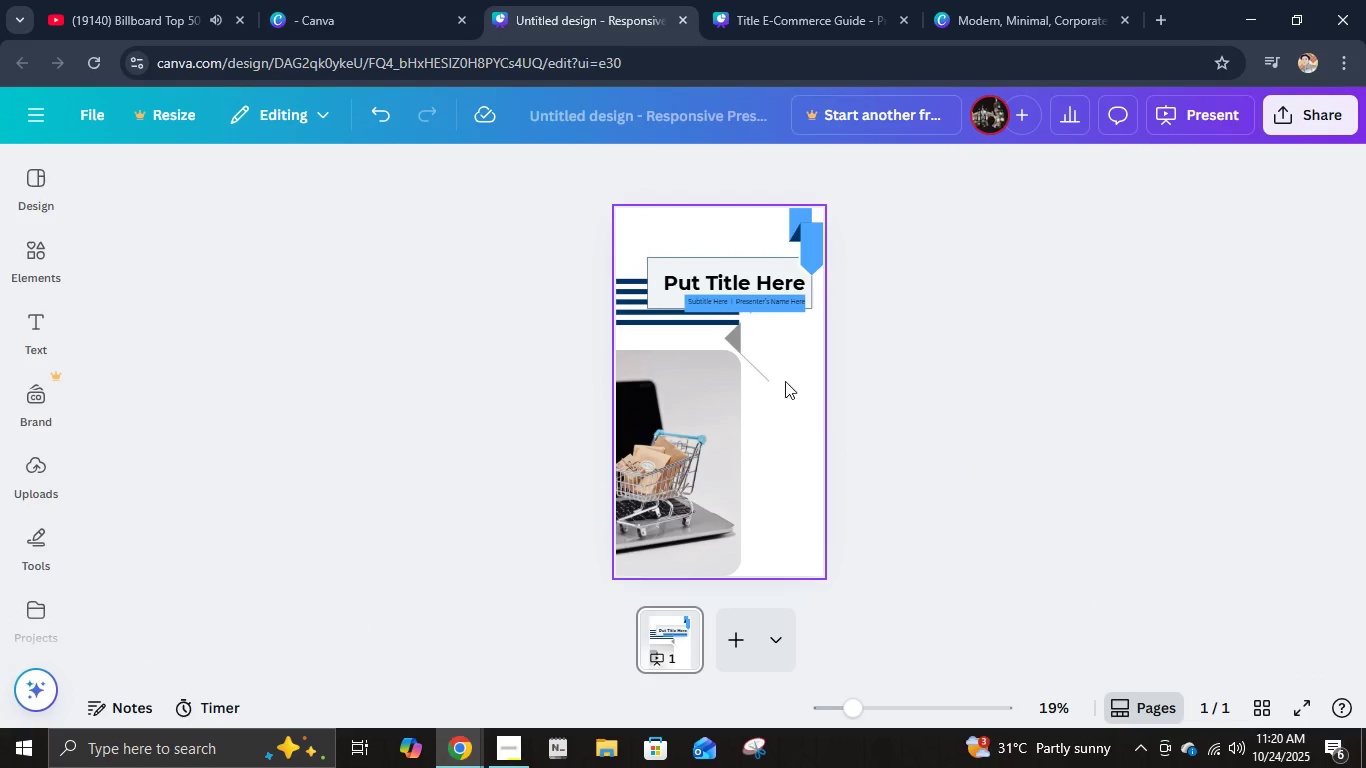 
left_click_drag(start_coordinate=[776, 368], to_coordinate=[777, 544])
 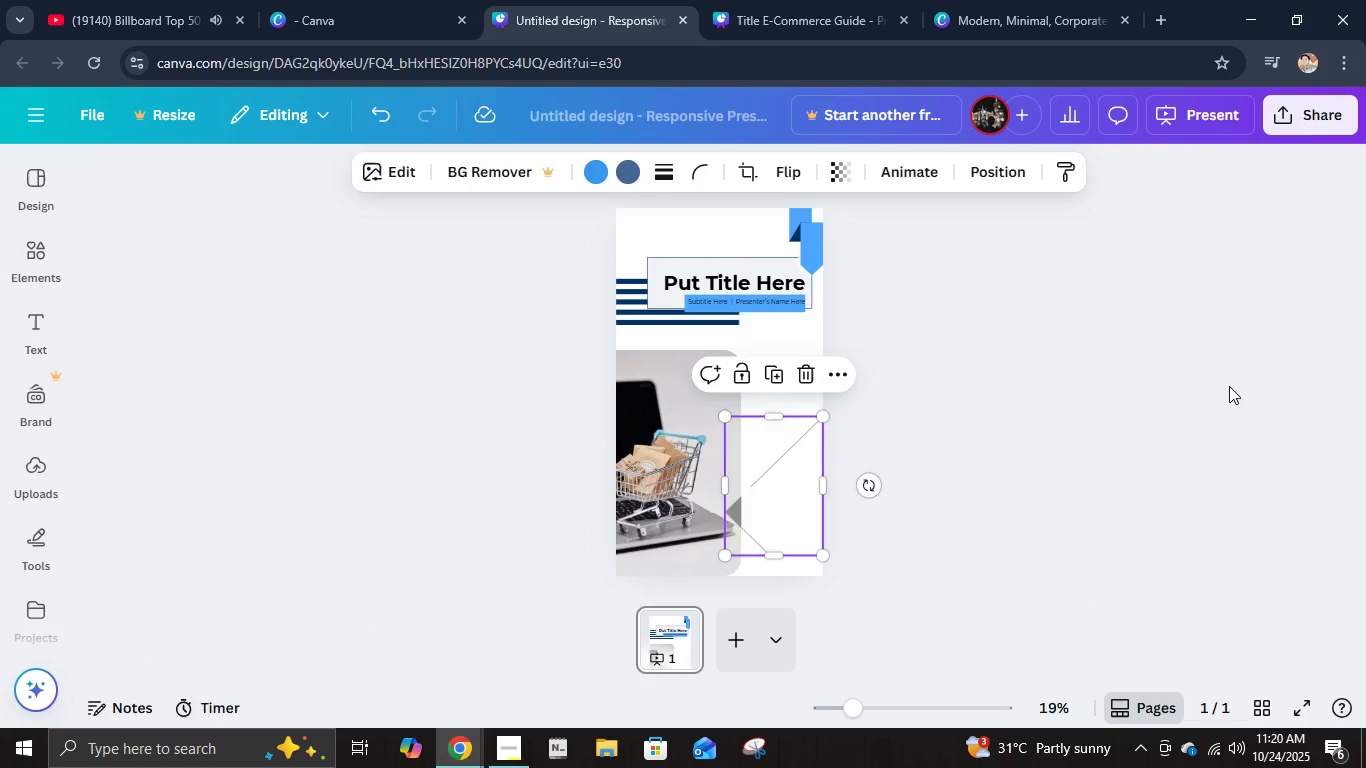 
left_click([1229, 386])
 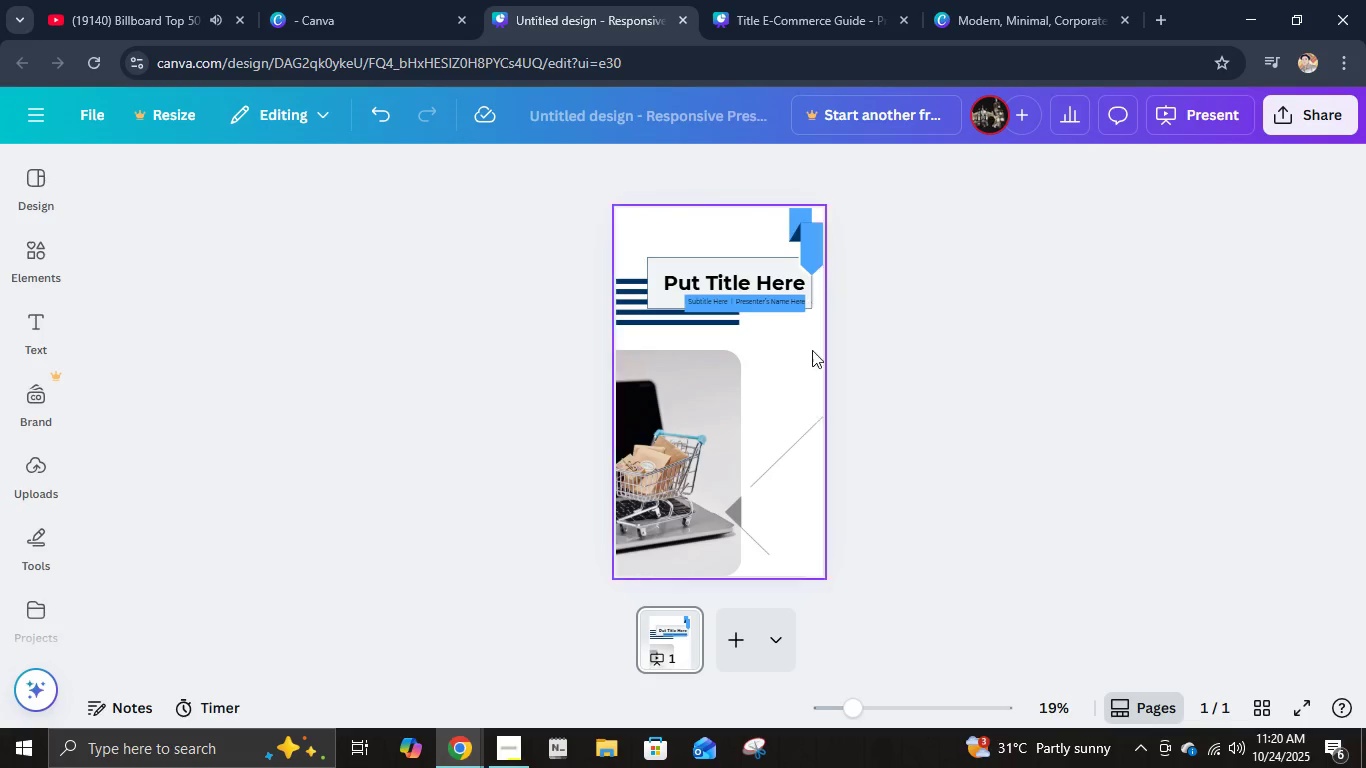 
left_click_drag(start_coordinate=[840, 352], to_coordinate=[607, 283])
 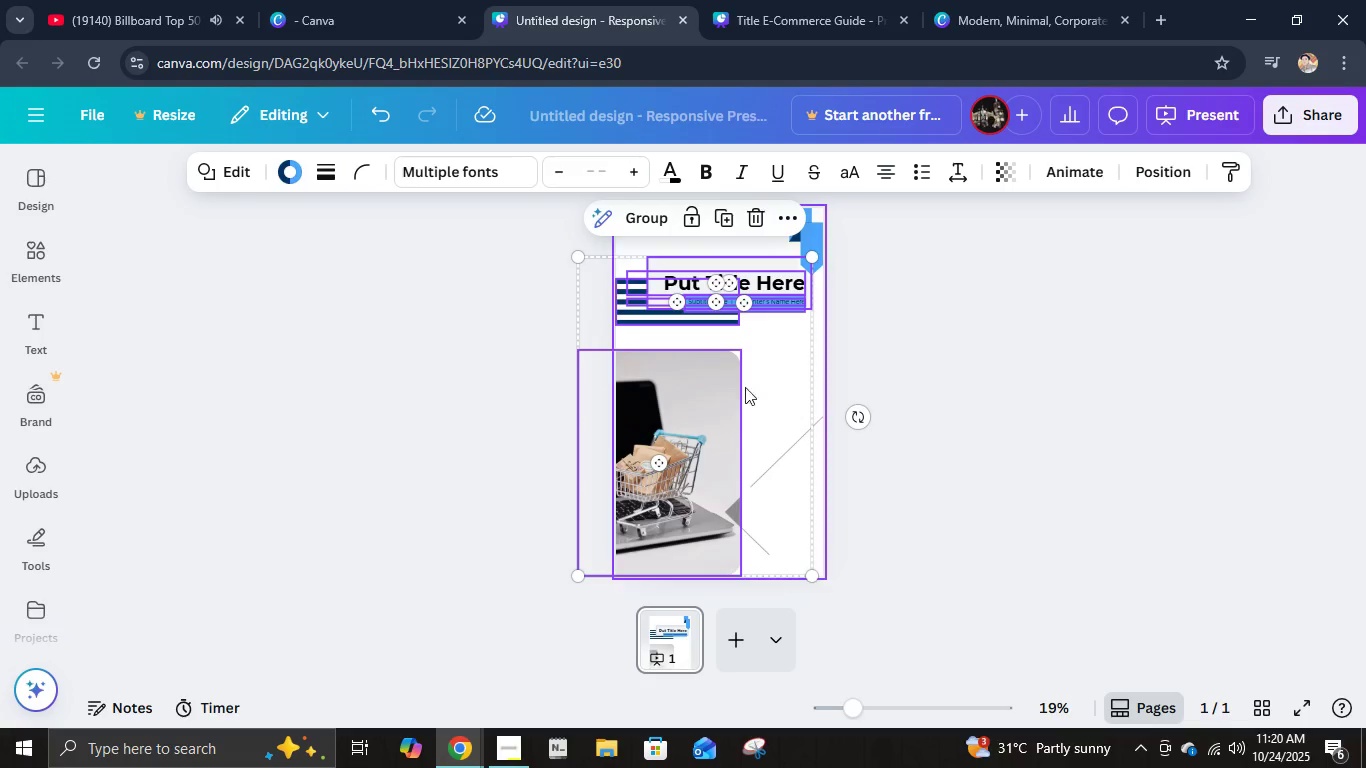 
hold_key(key=ShiftLeft, duration=0.38)
left_click([712, 420])
 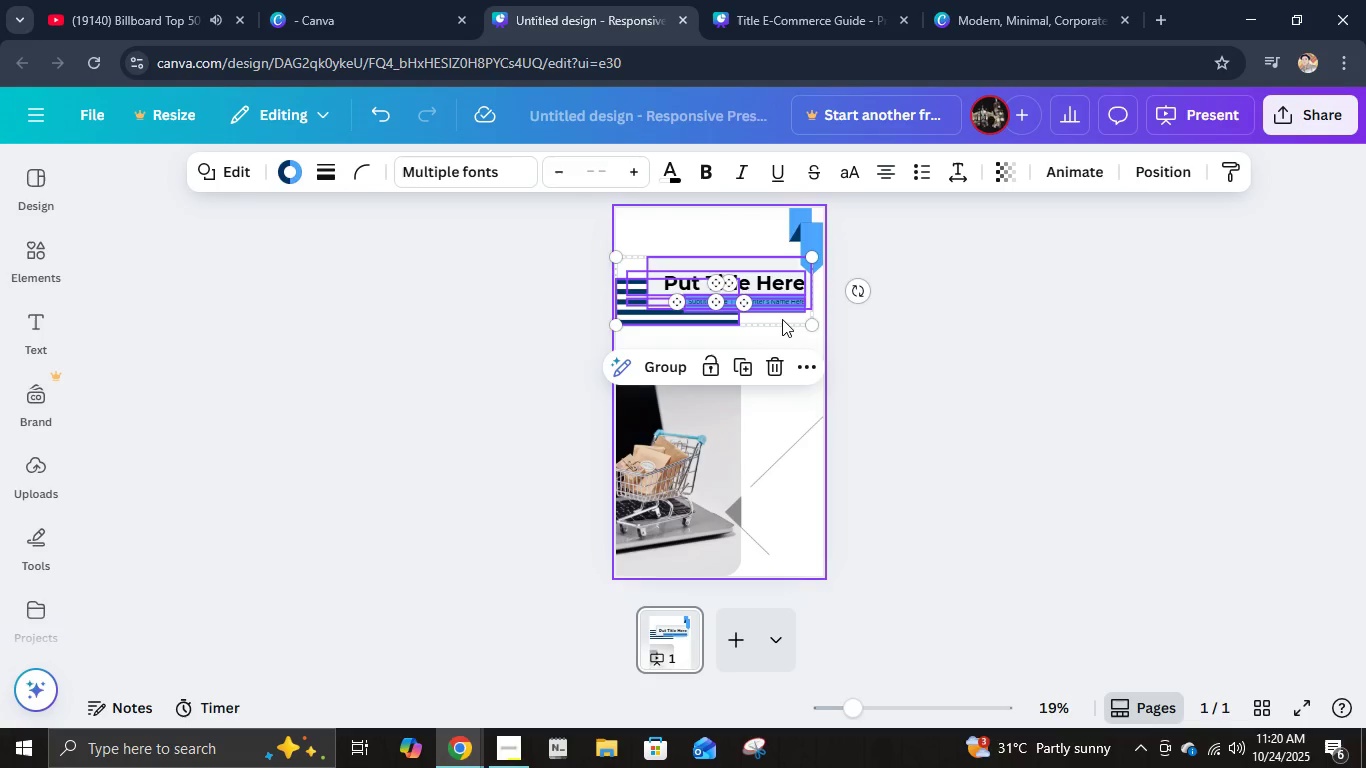 
left_click_drag(start_coordinate=[779, 309], to_coordinate=[778, 352])
 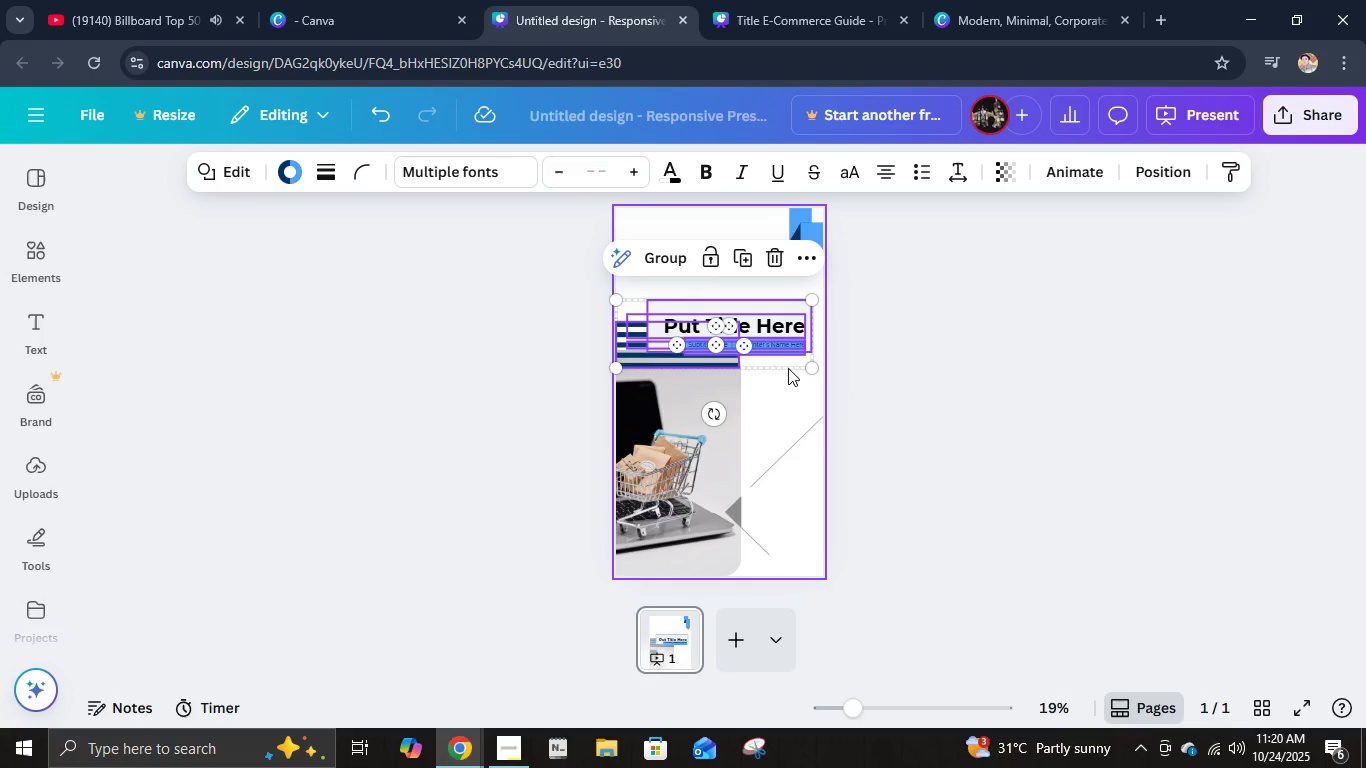 
left_click_drag(start_coordinate=[773, 354], to_coordinate=[778, 354])
 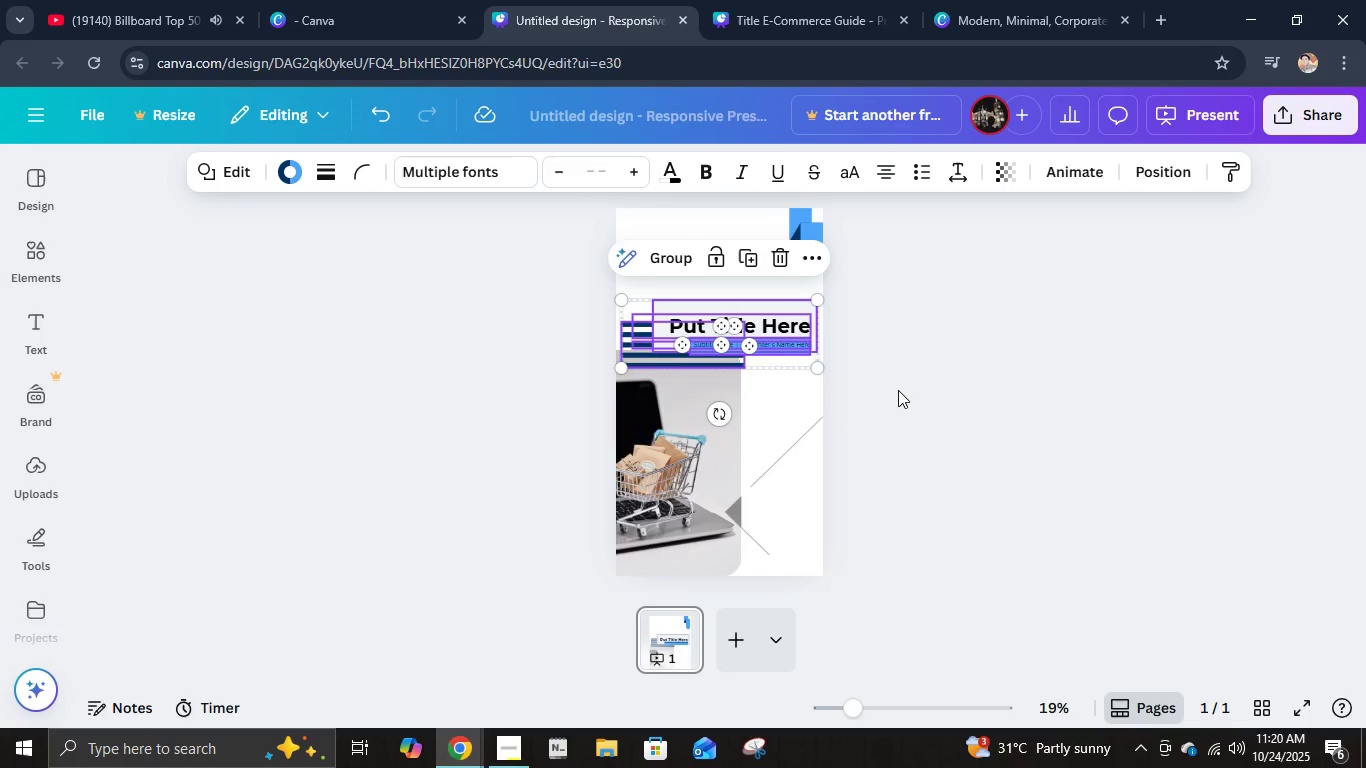 
key(Control+G)
 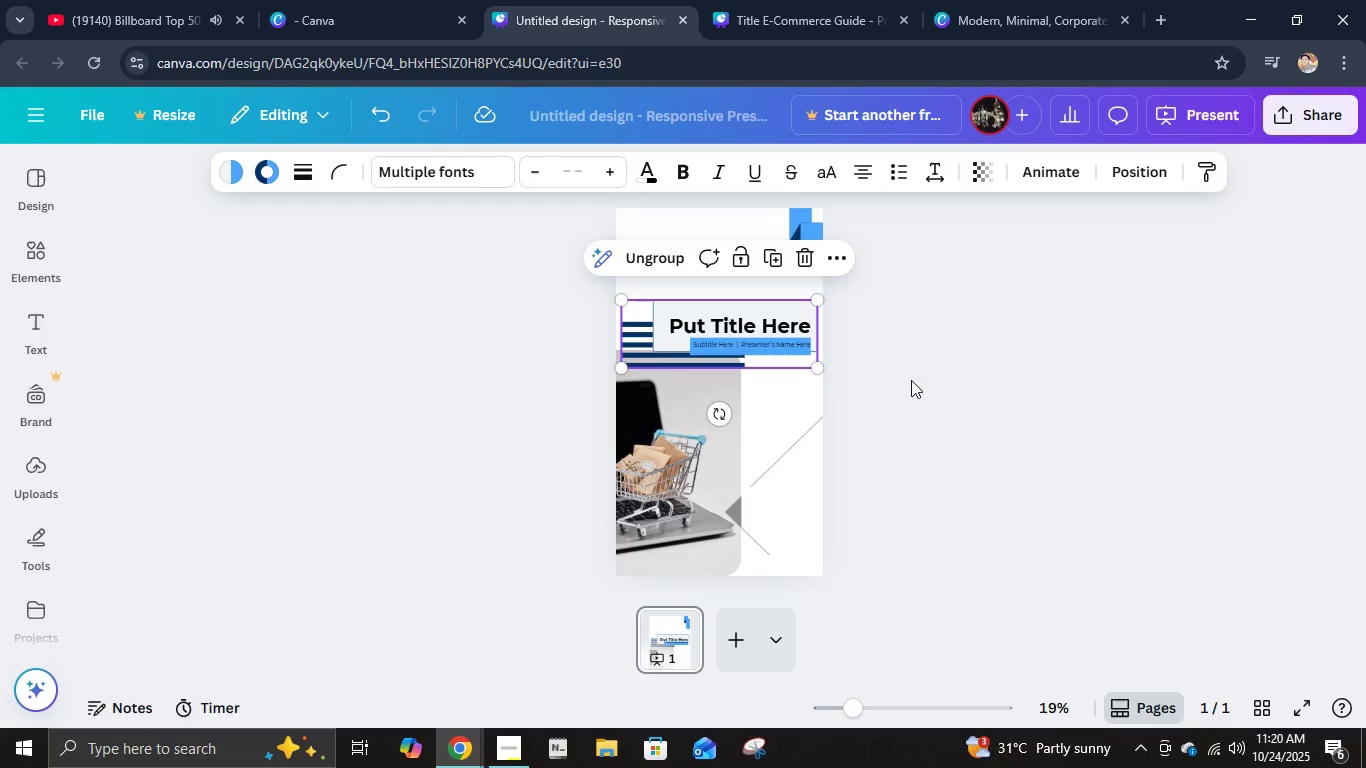 
left_click([911, 380])
 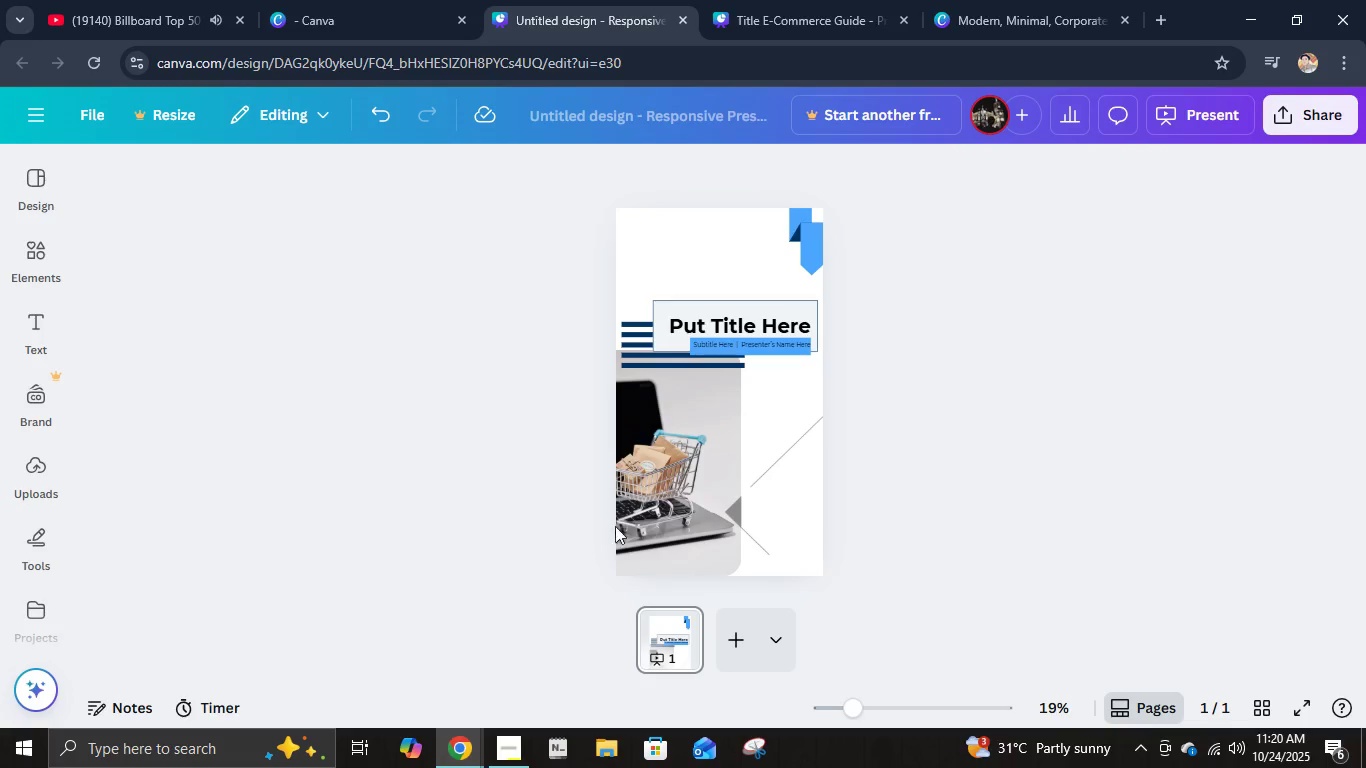 
wait(7.23)
 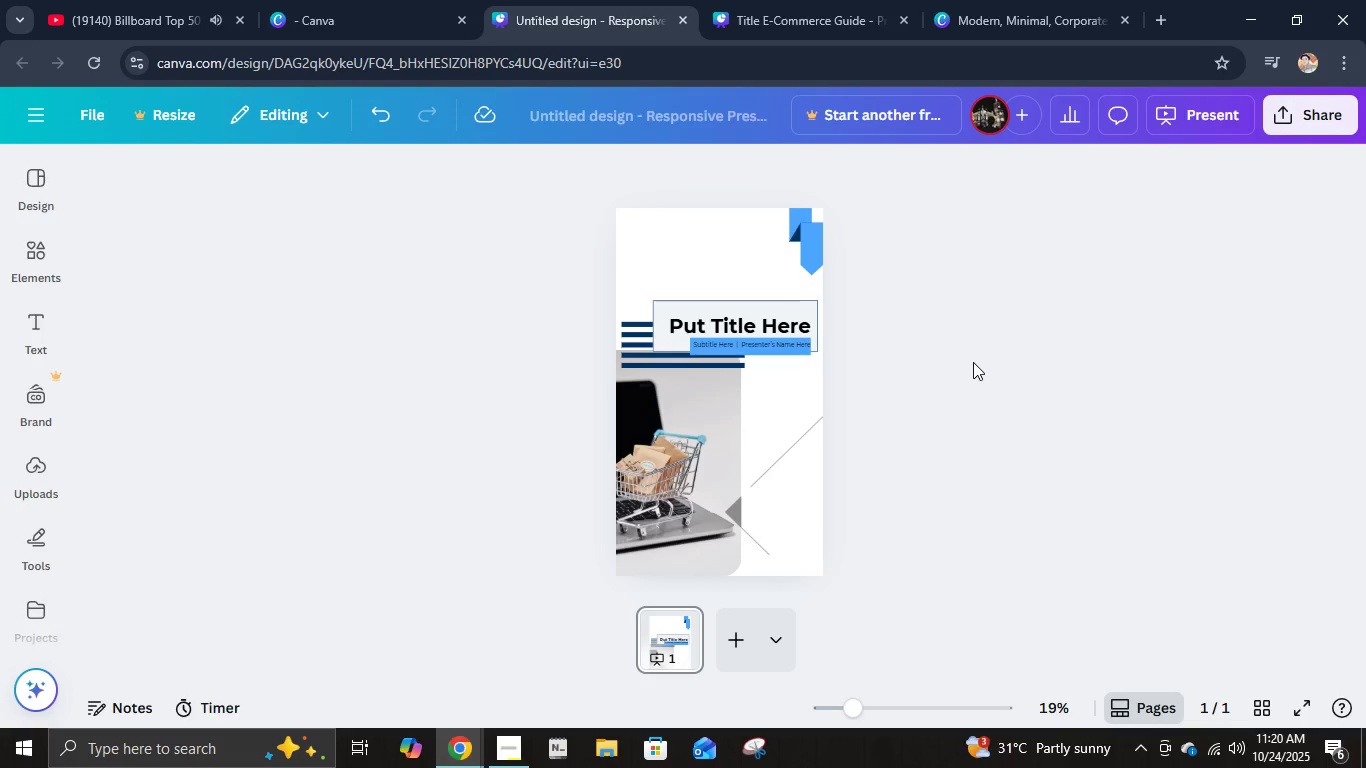 
left_click_drag(start_coordinate=[710, 354], to_coordinate=[708, 343])
 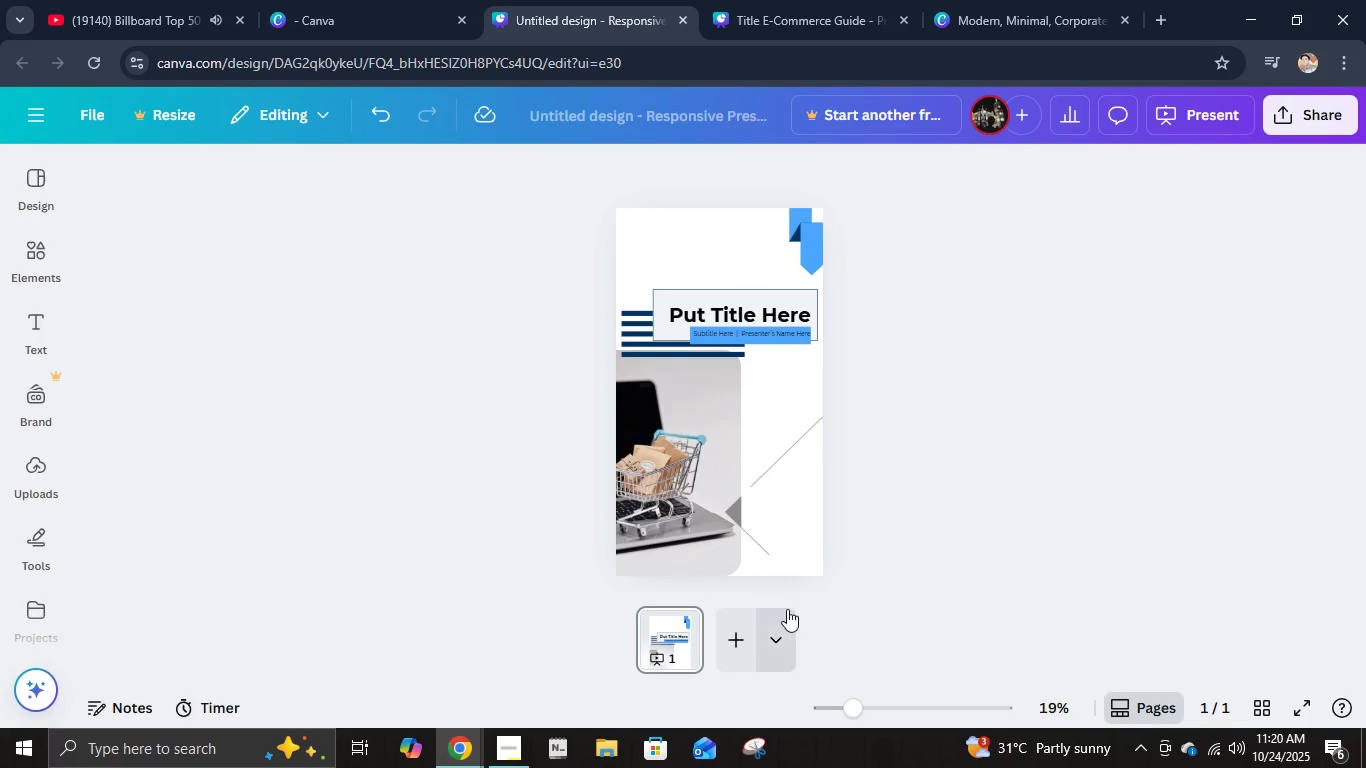 
left_click([780, 389])
 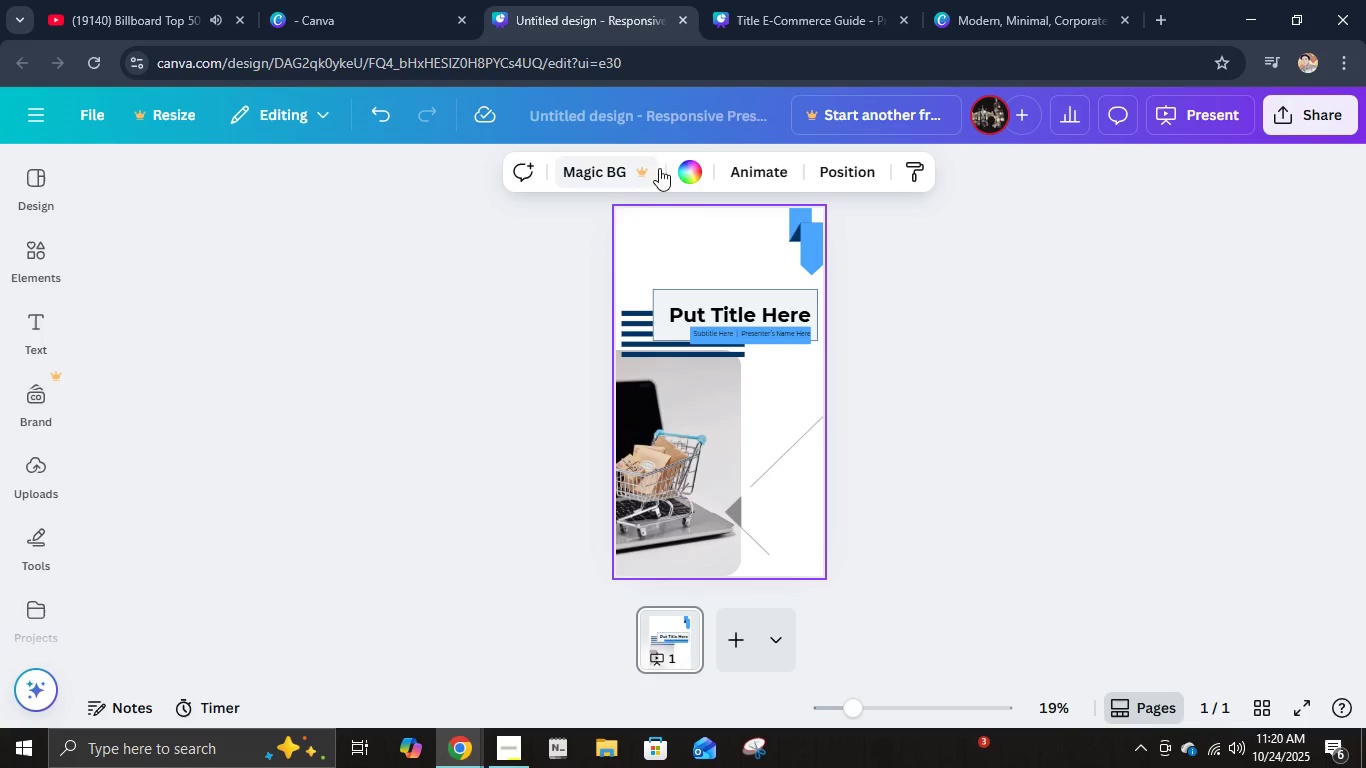 
left_click([694, 168])
 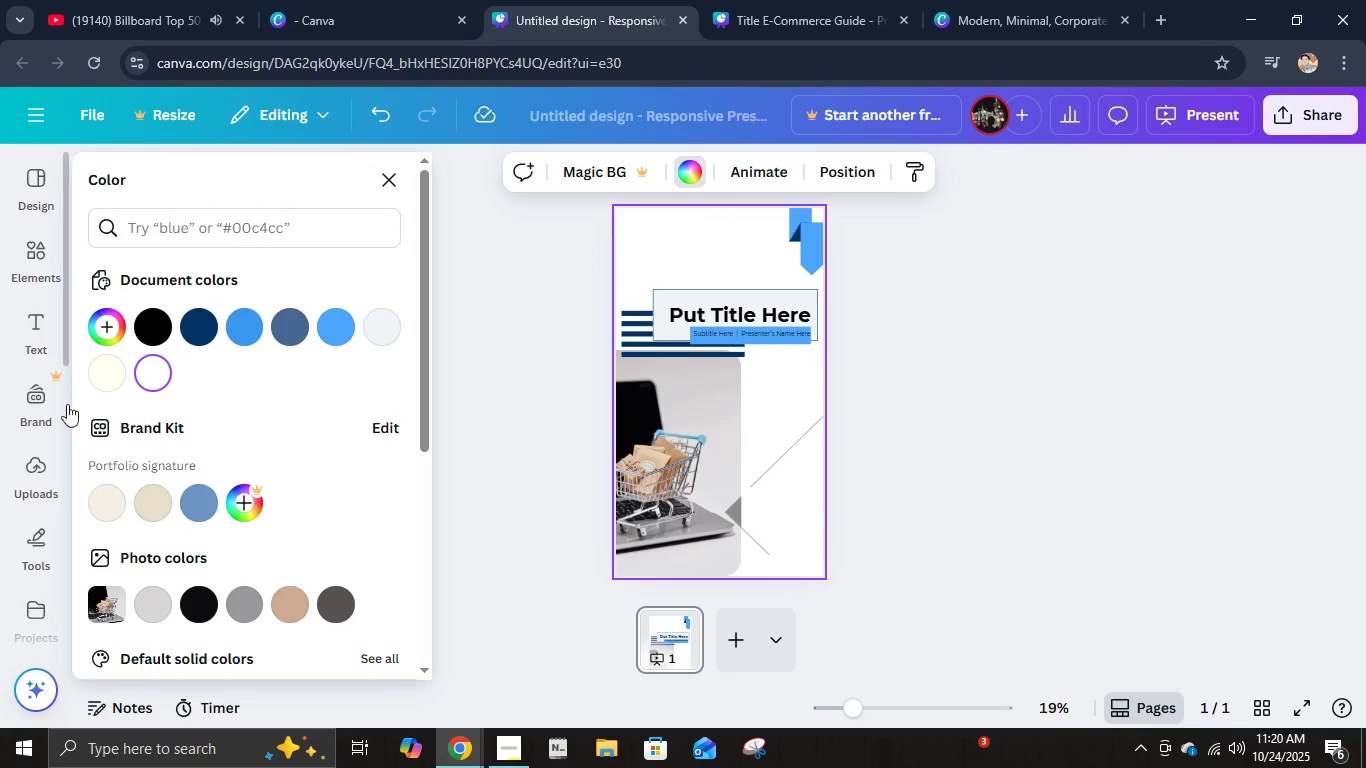 
left_click([110, 383])
 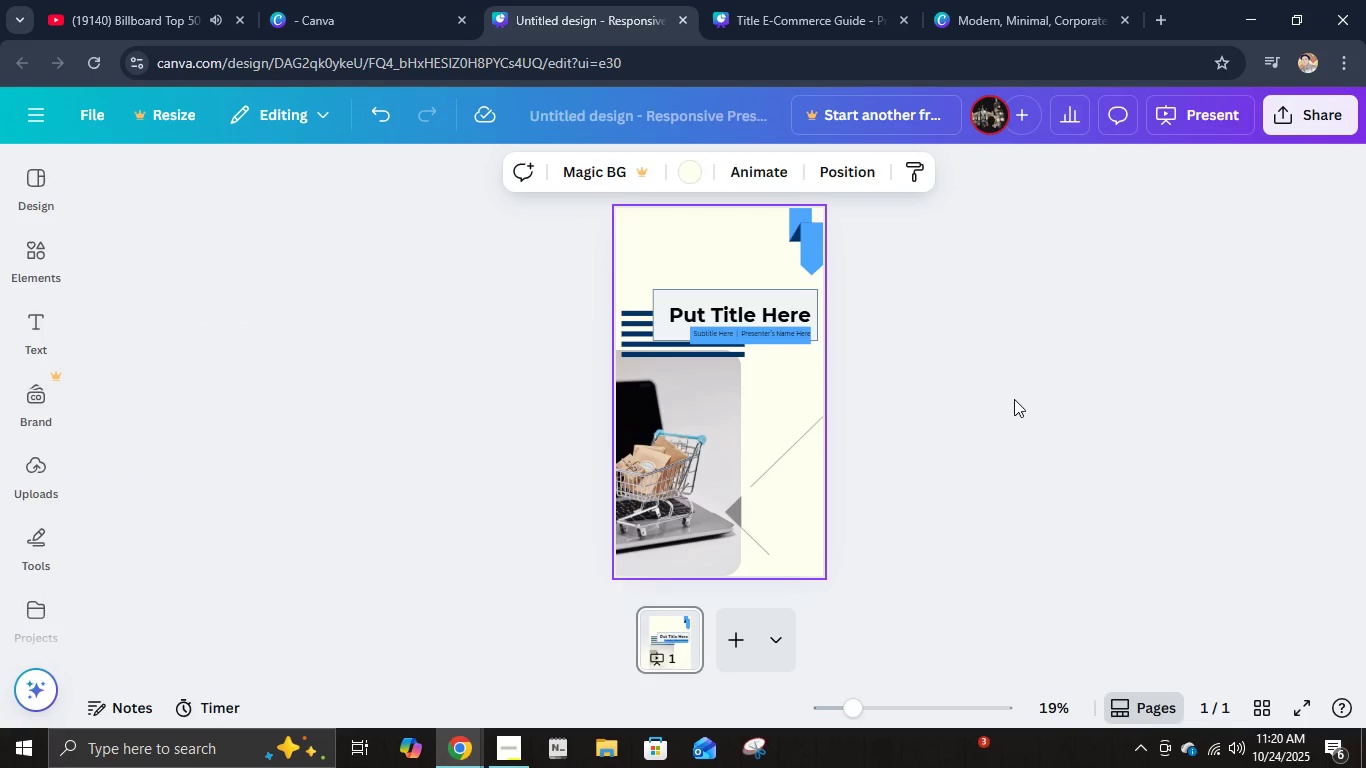 
double_click([1014, 399])
 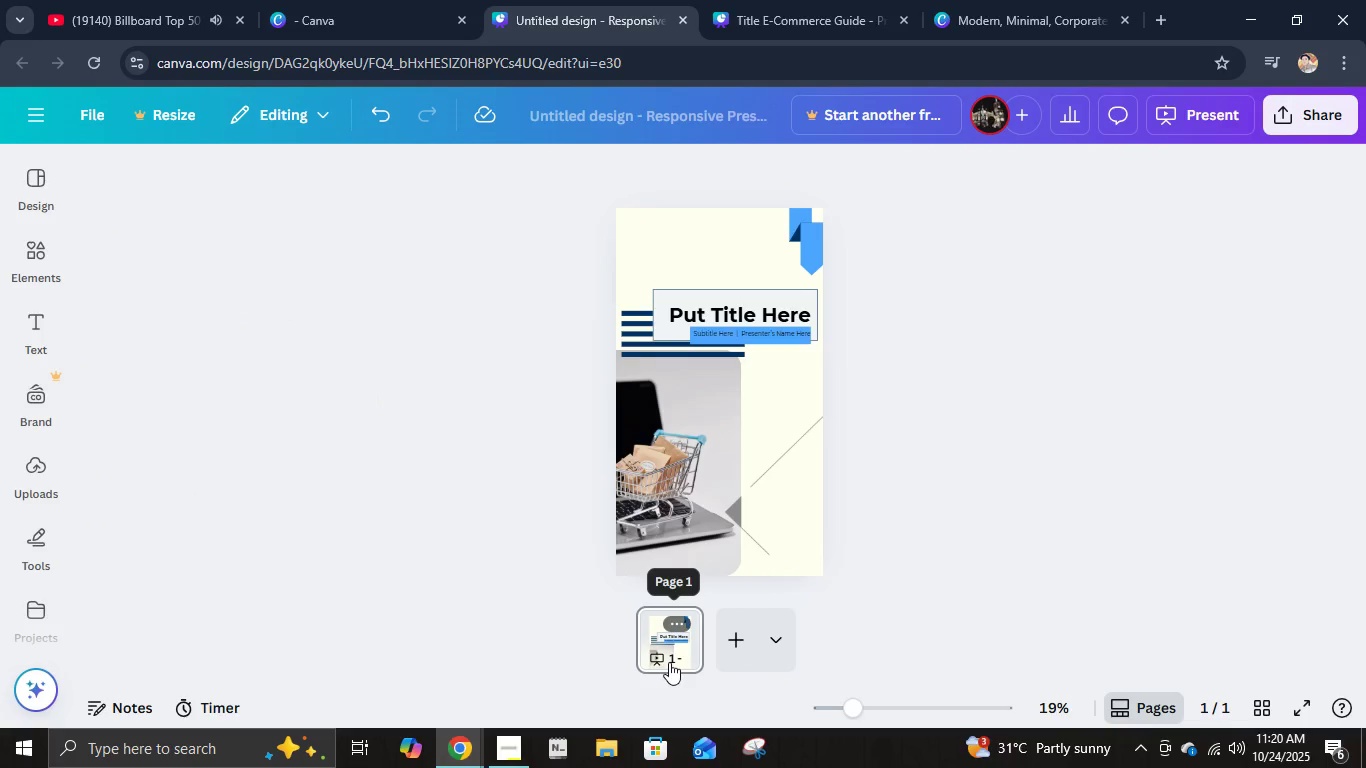 
left_click([721, 651])
 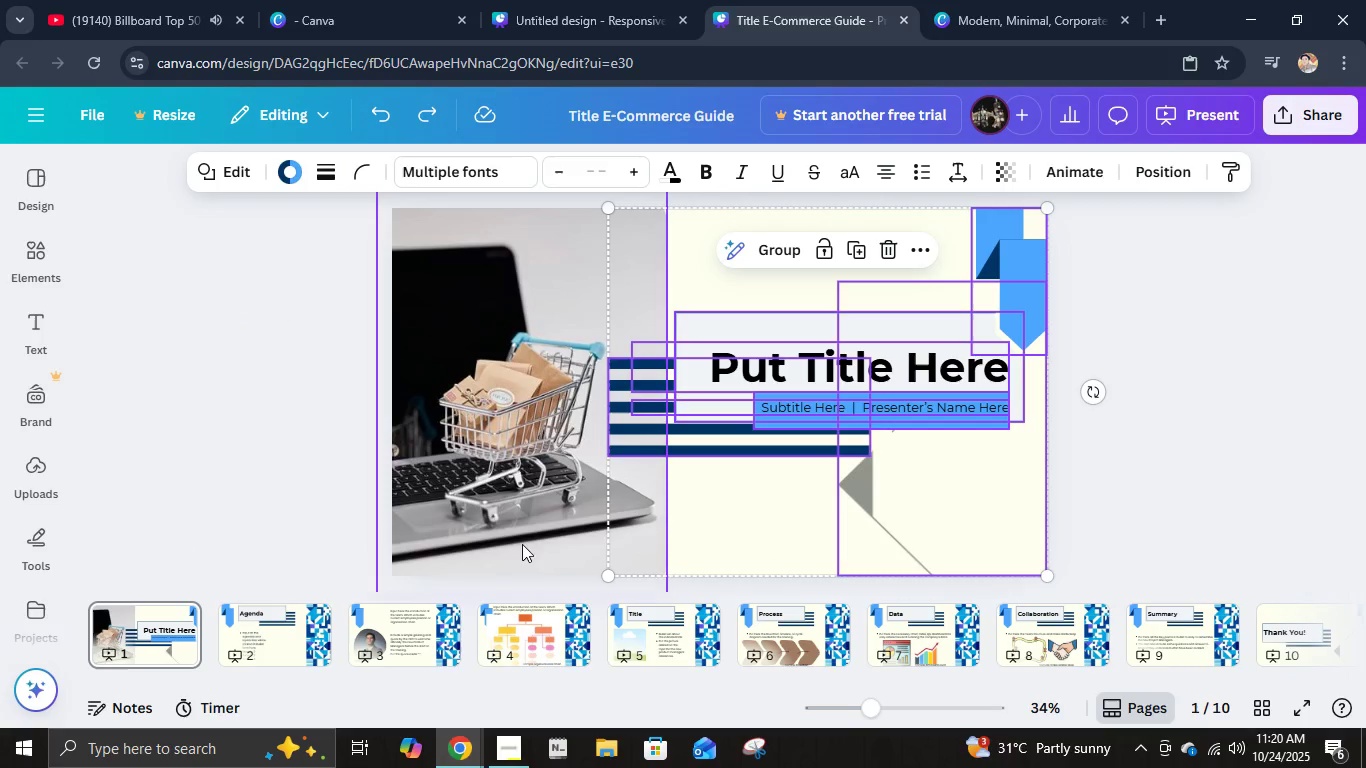 
left_click([254, 644])
 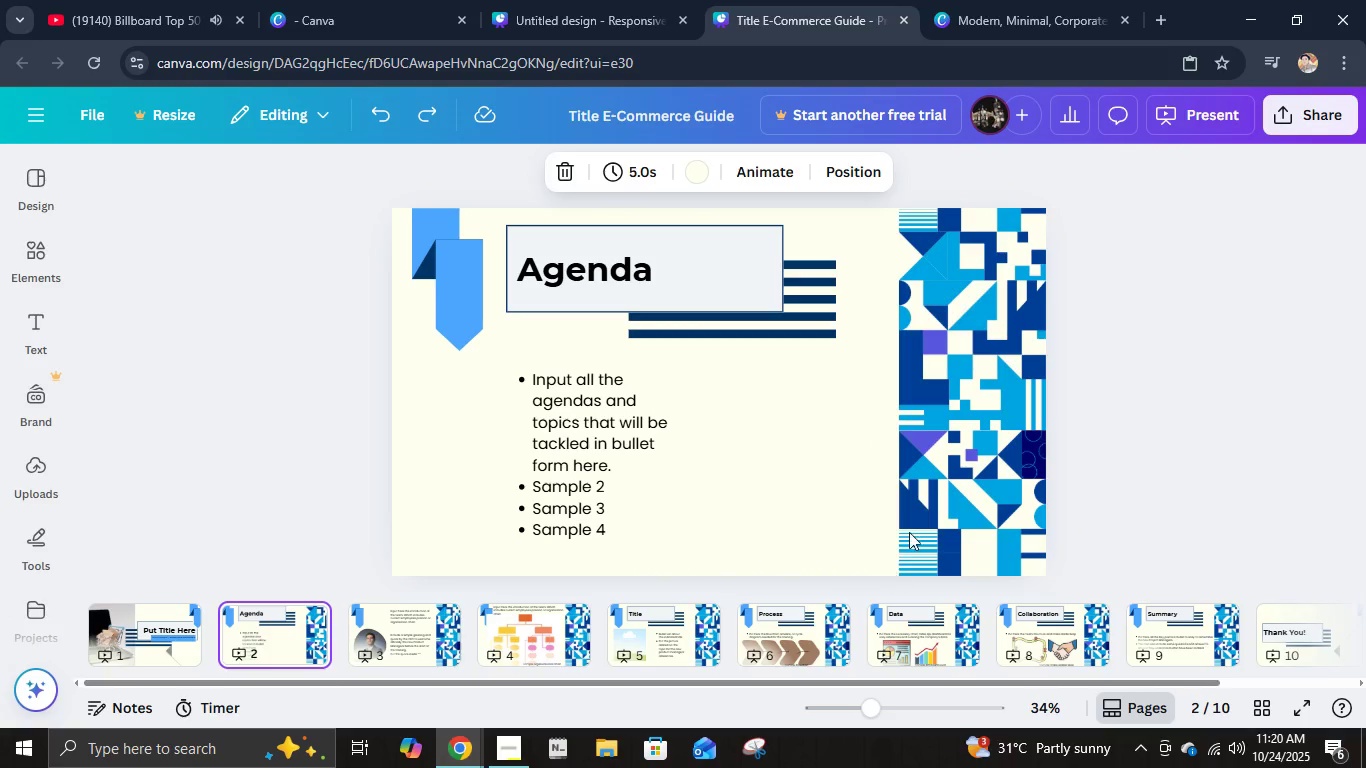 
key(Control+A)
 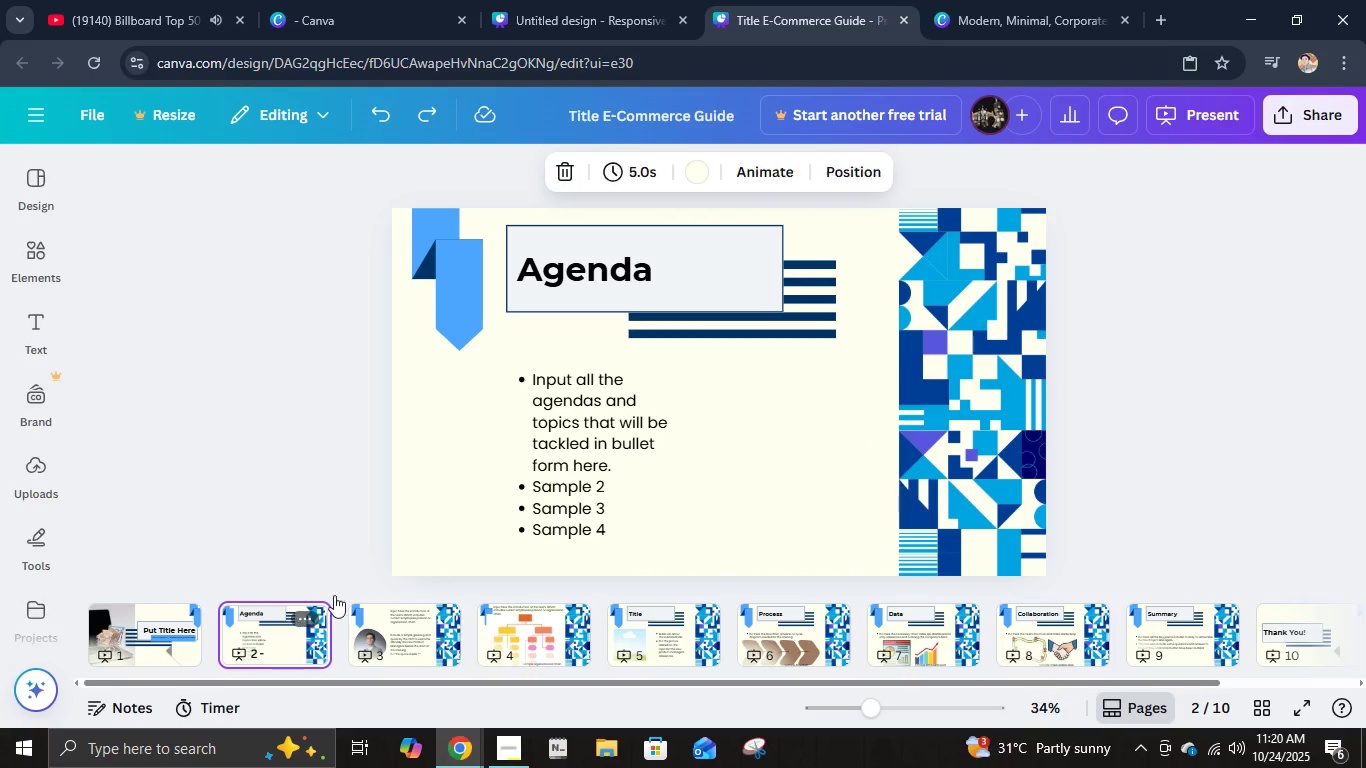 
left_click([500, 507])
 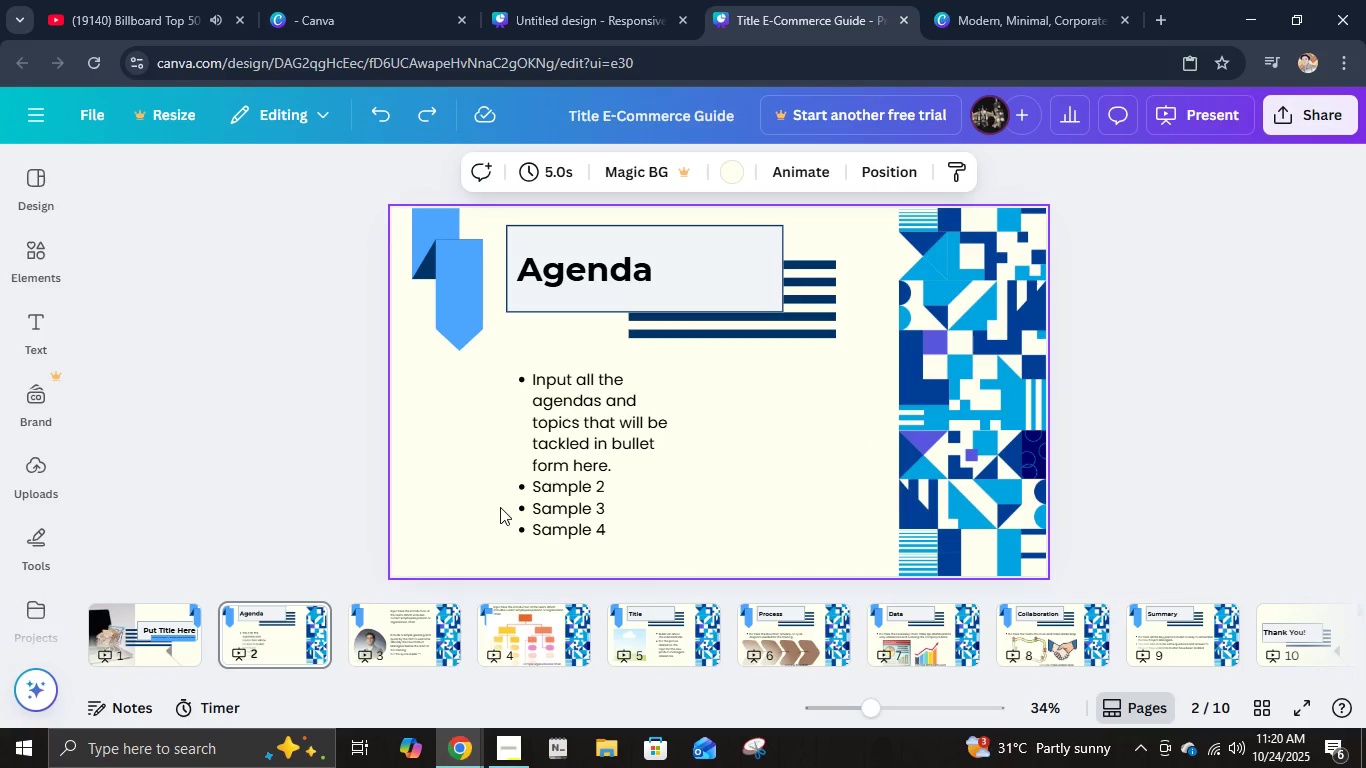 
key(Control+A)
 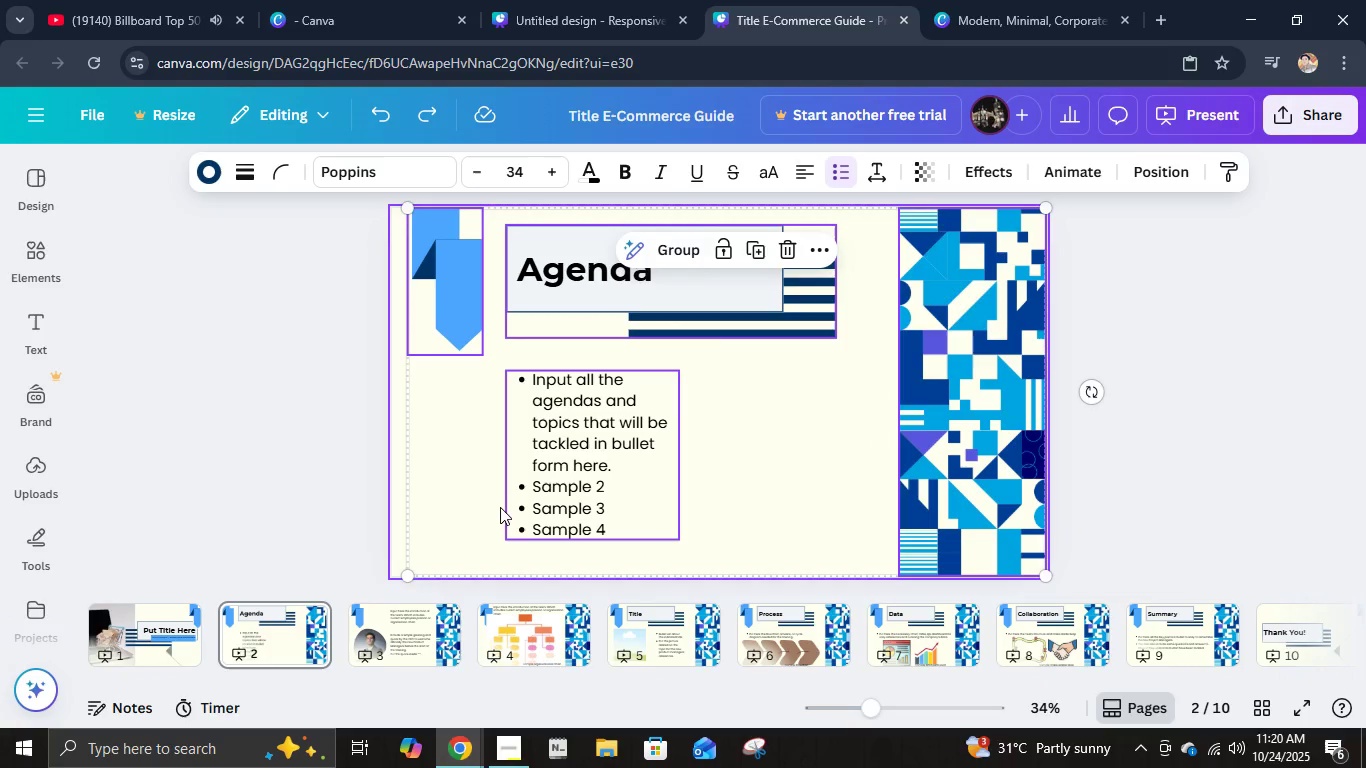 
key(Control+C)
 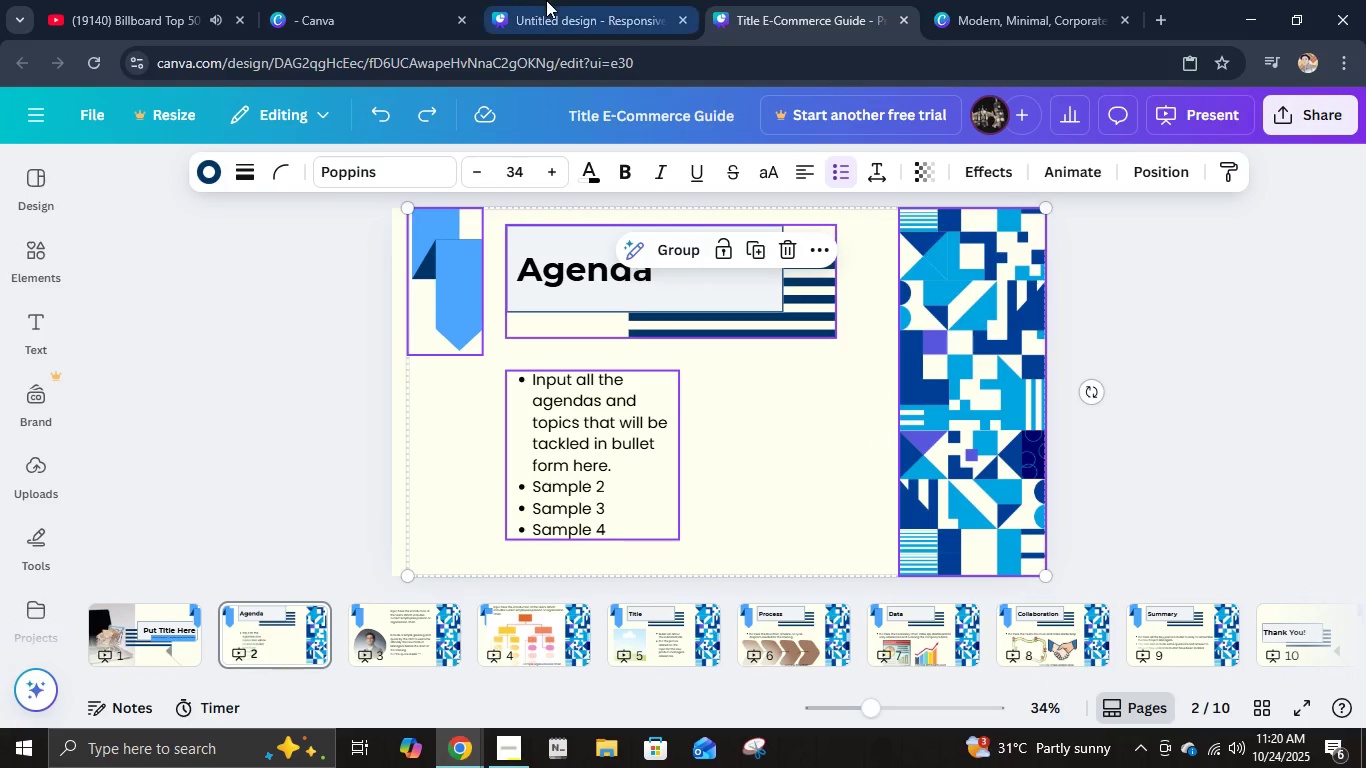 
left_click([549, 0])
 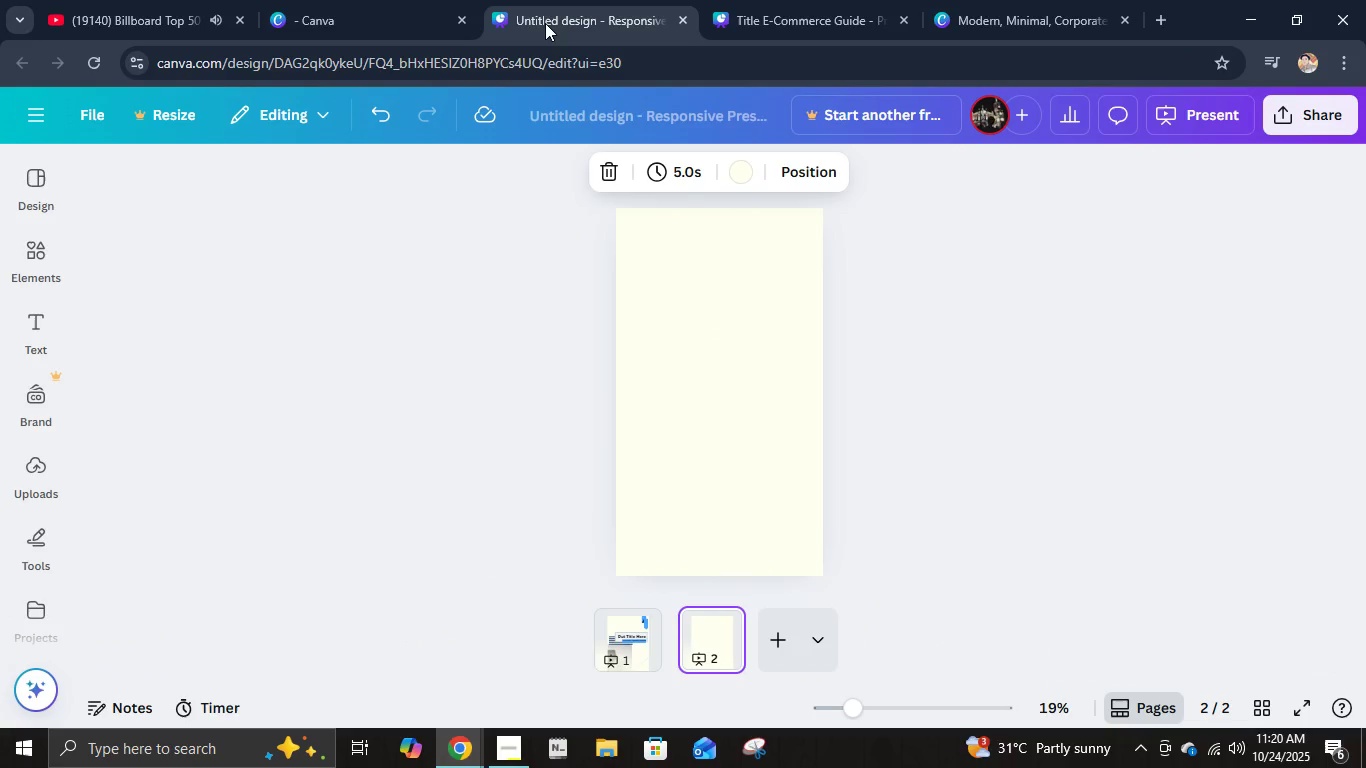 
key(Control+V)
 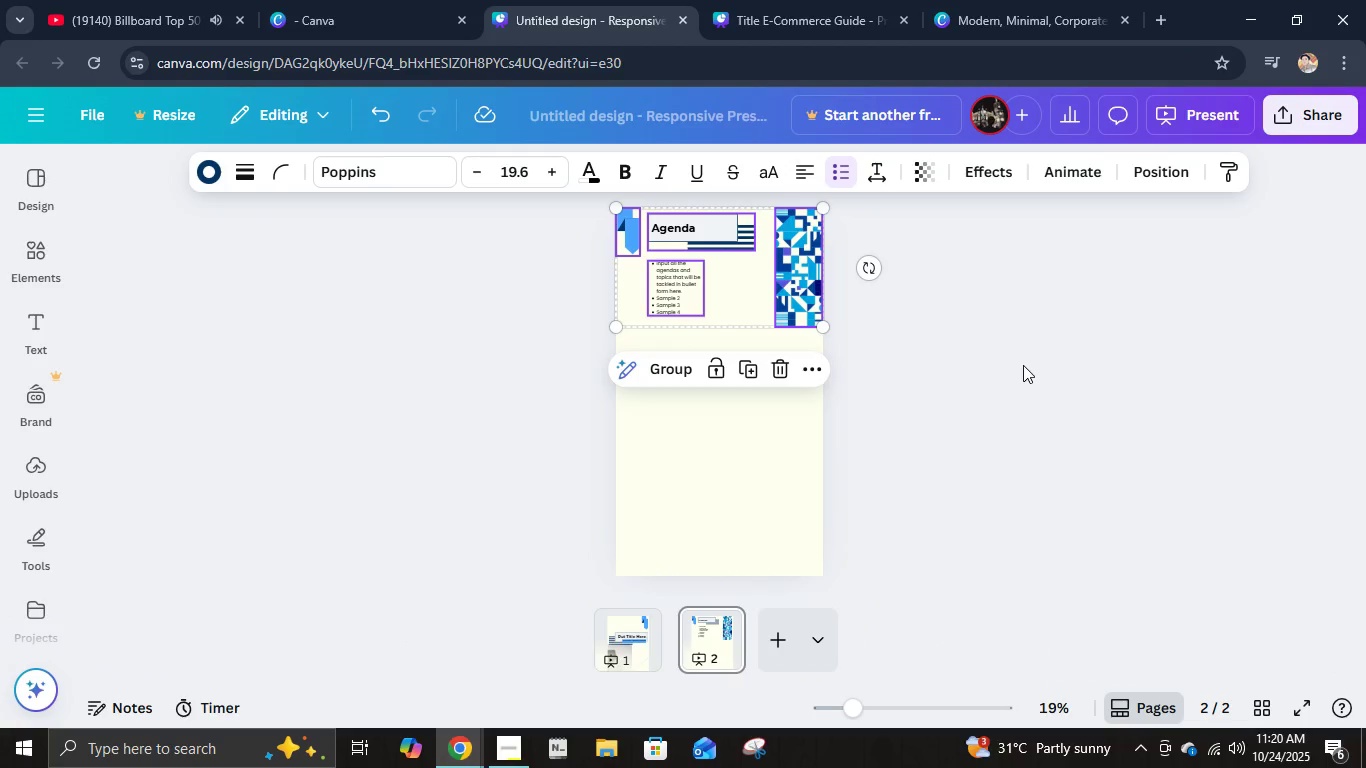 
left_click([1023, 365])
 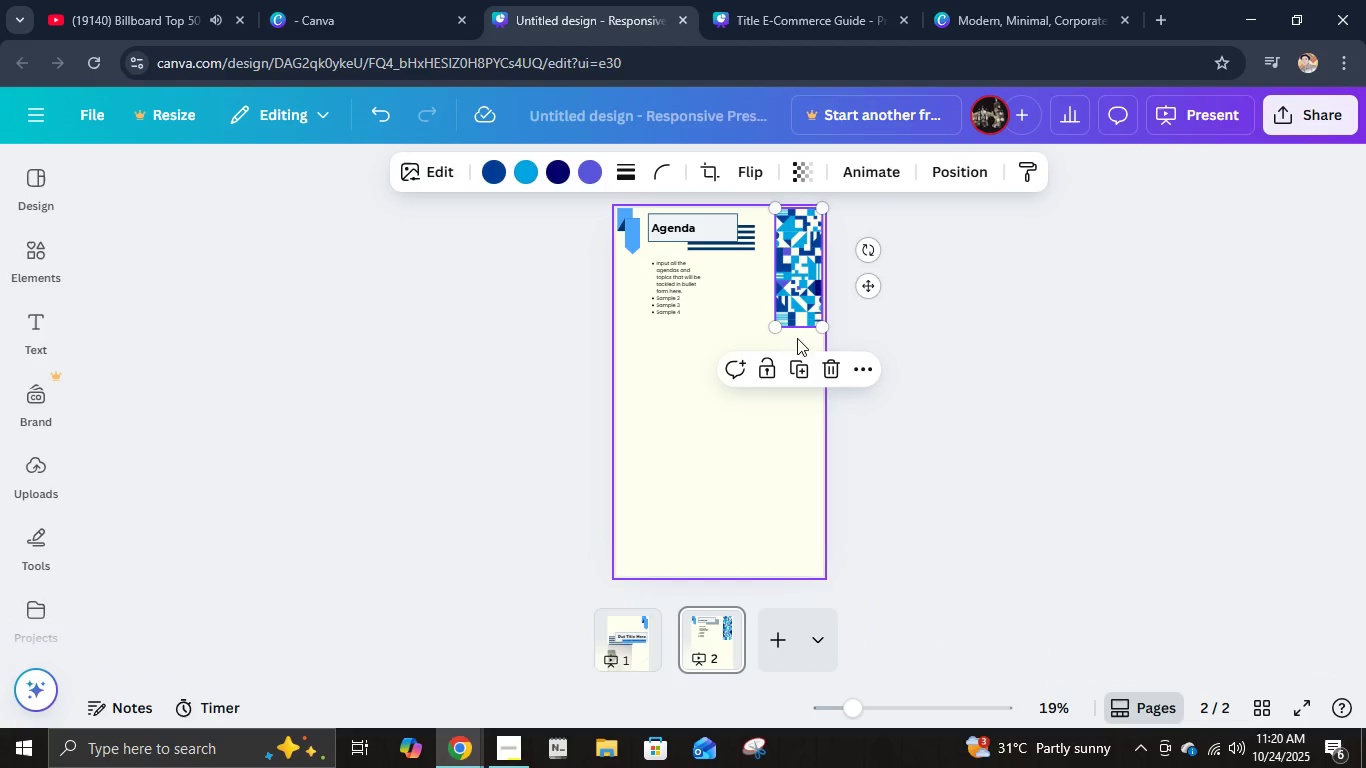 
left_click_drag(start_coordinate=[779, 326], to_coordinate=[688, 579])
 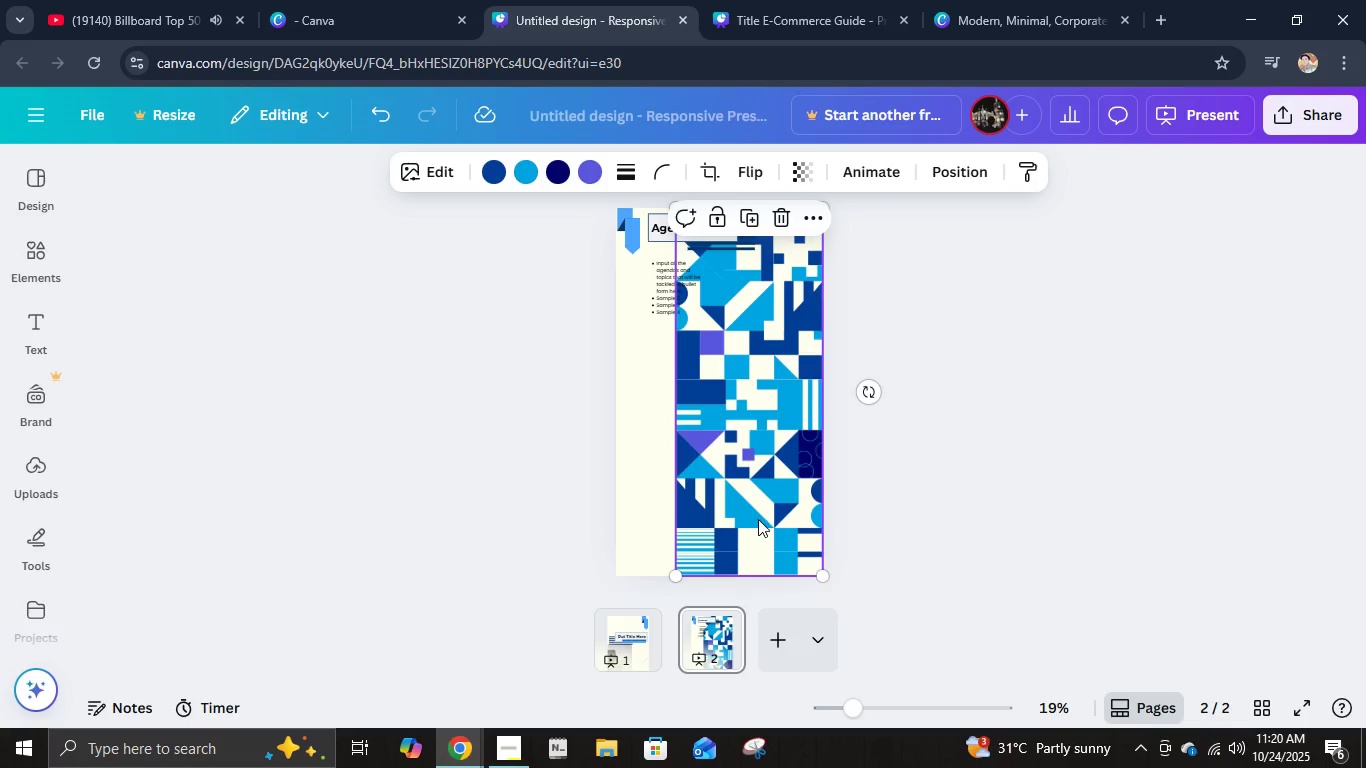 
left_click_drag(start_coordinate=[758, 519], to_coordinate=[834, 517])
 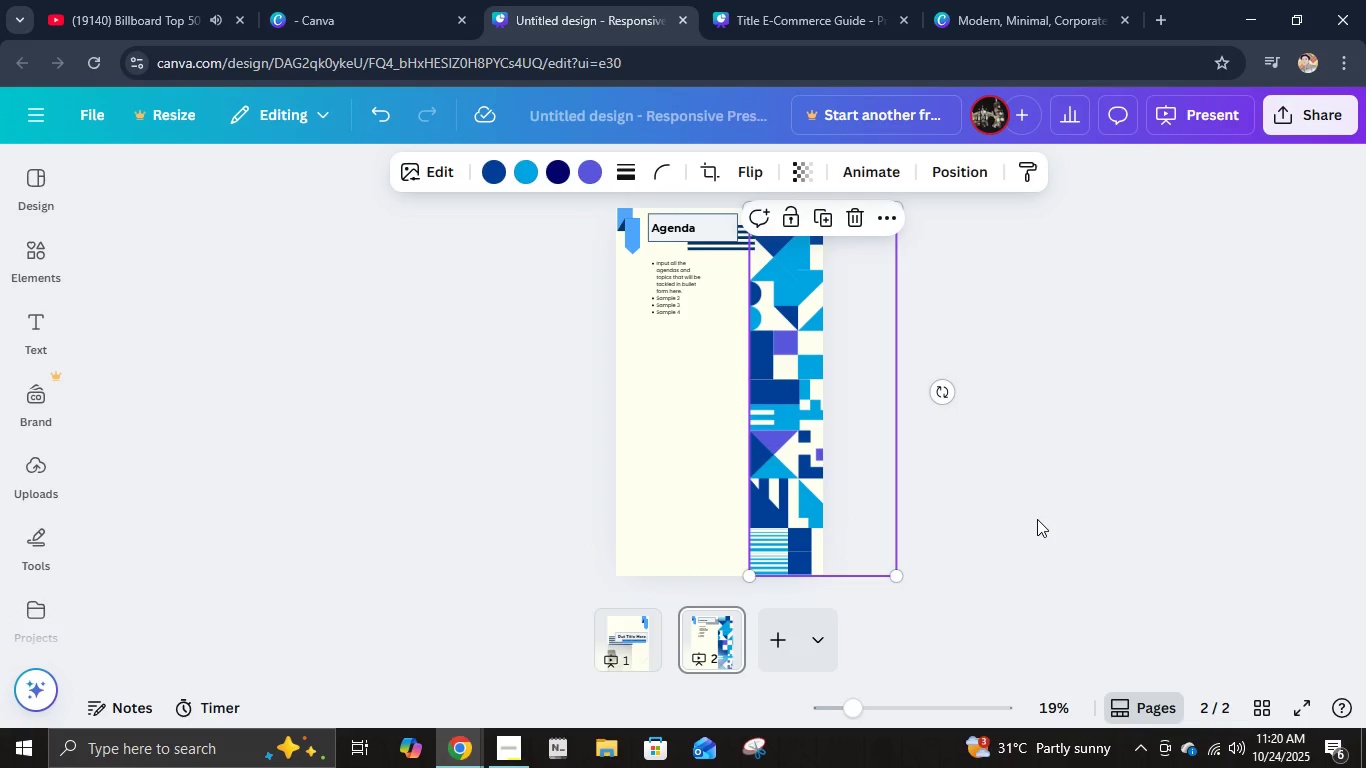 
left_click([1037, 519])
 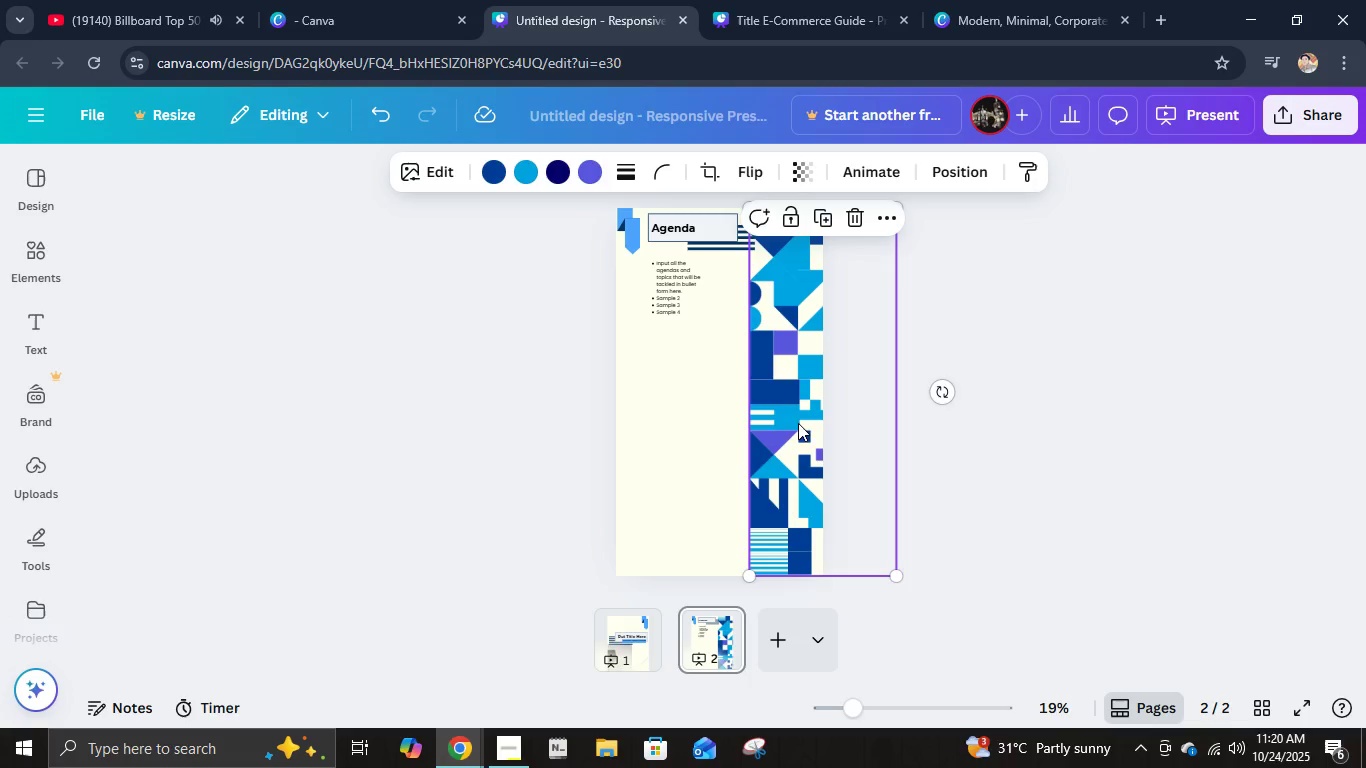 
wait(6.02)
 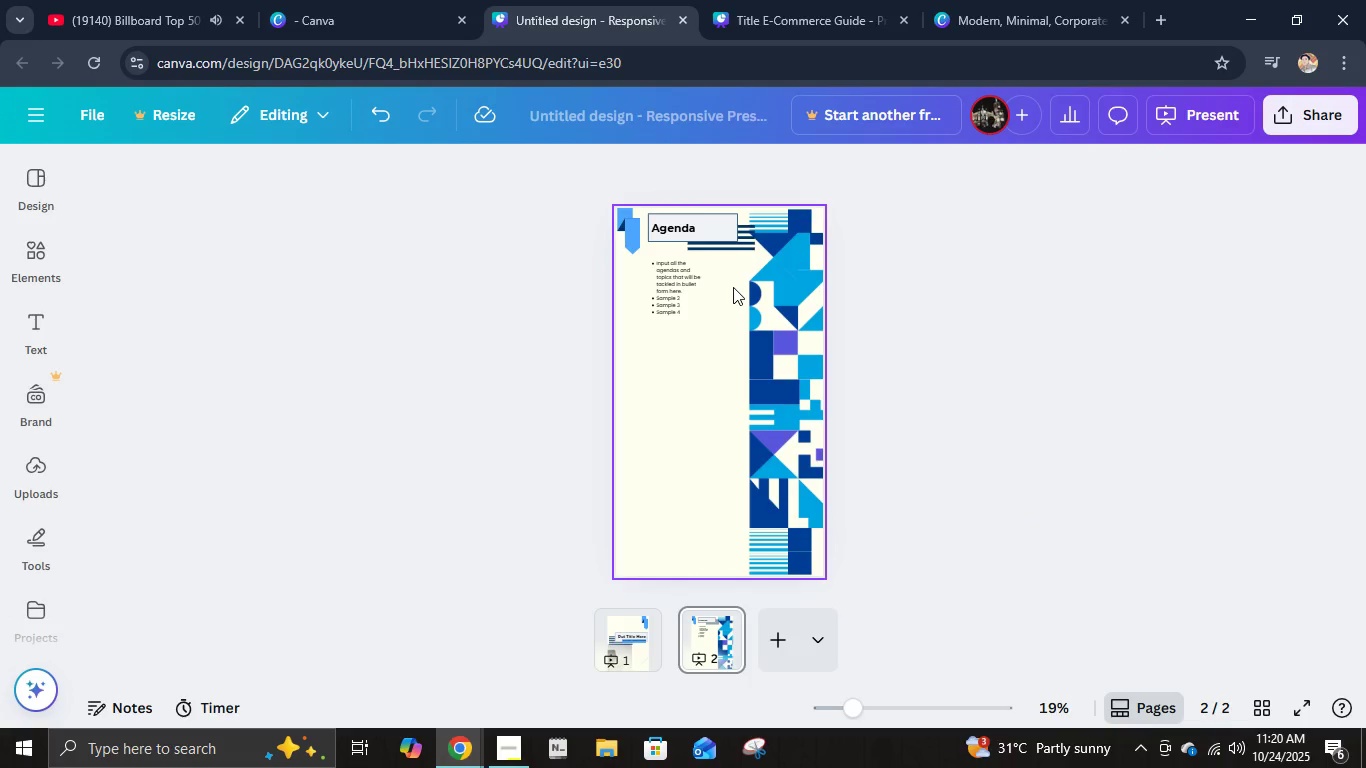 
left_click([999, 382])
 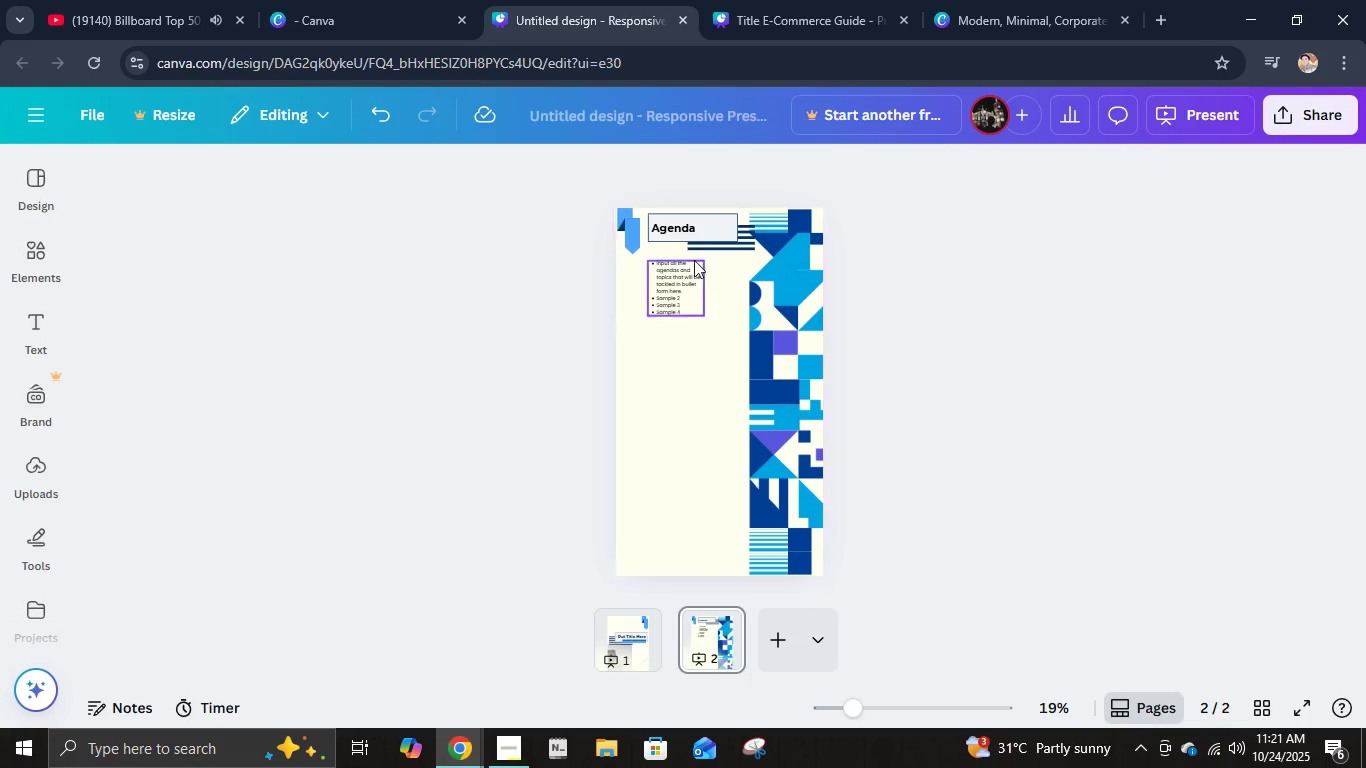 
left_click_drag(start_coordinate=[675, 285], to_coordinate=[681, 418])
 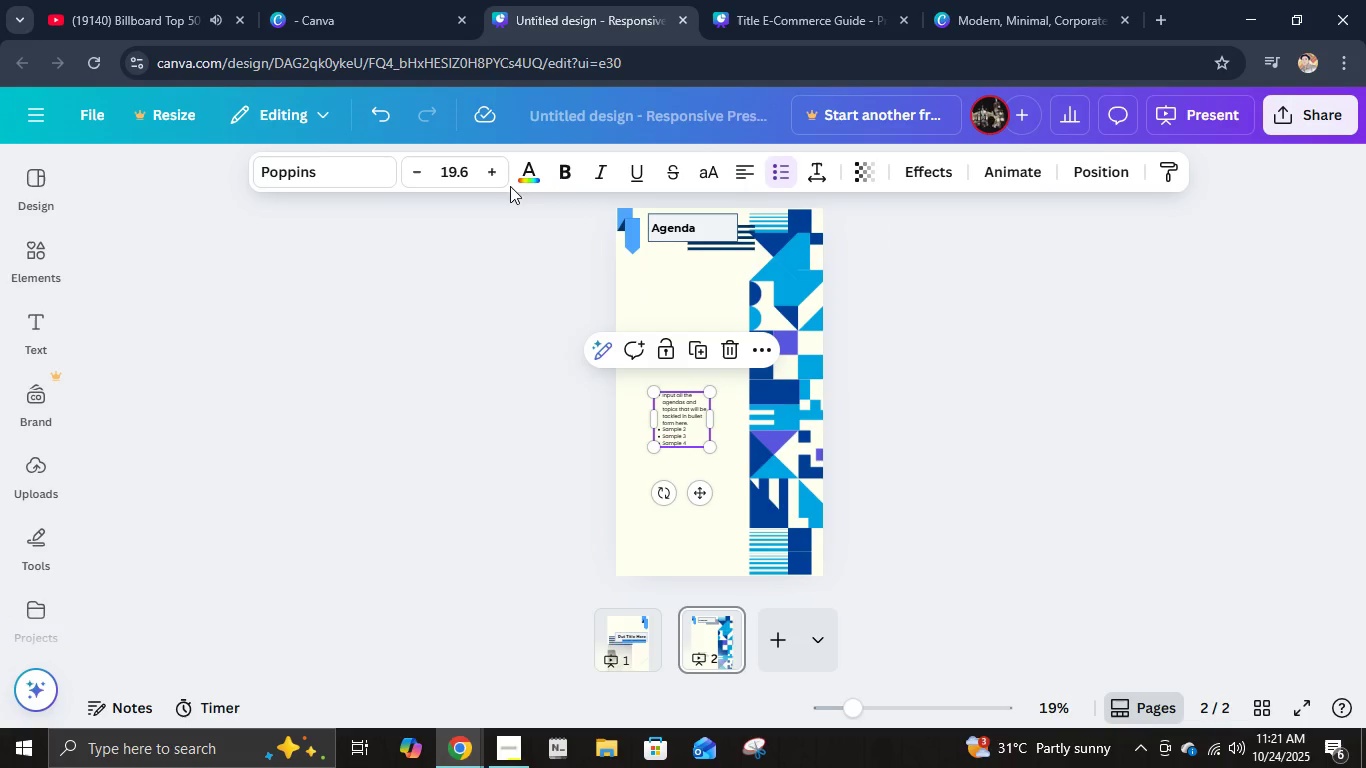 
double_click([497, 176])
 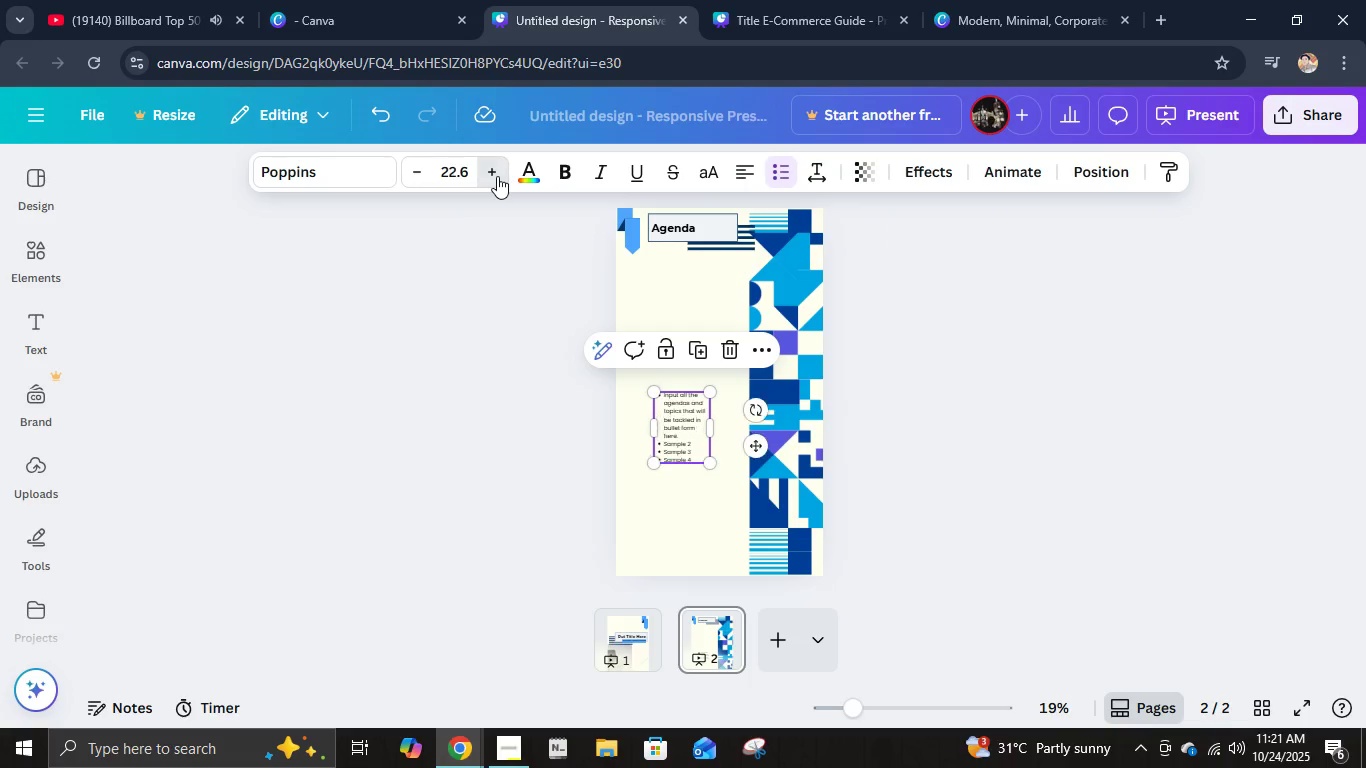 
double_click([497, 176])
 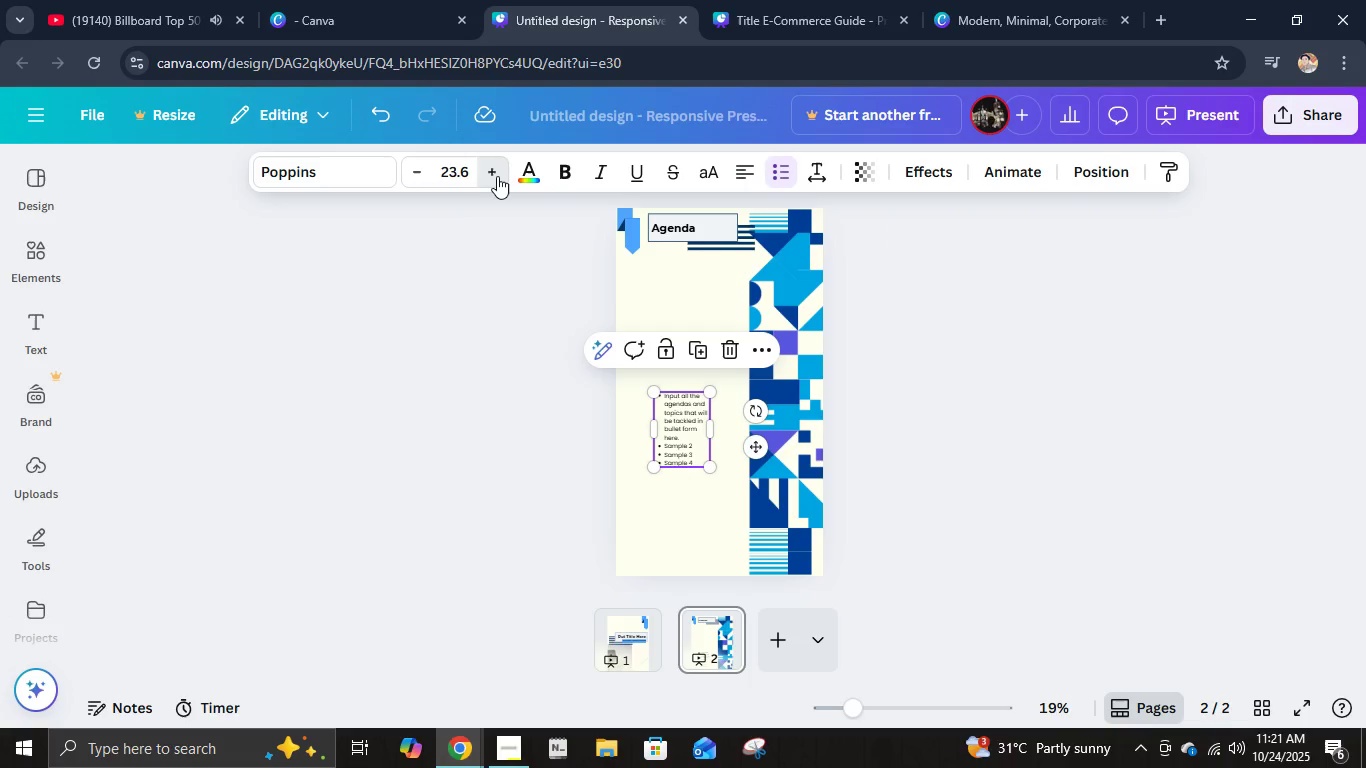 
left_click([497, 176])
 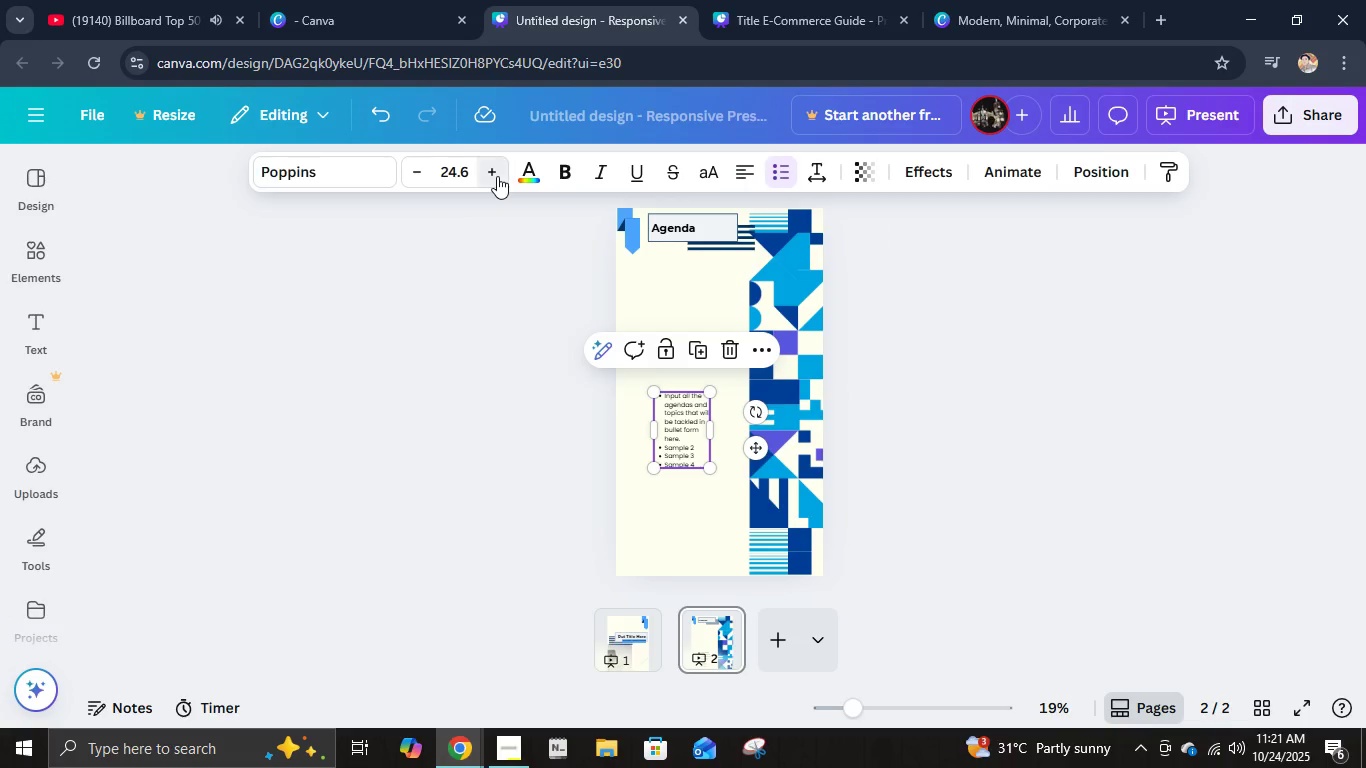 
left_click([497, 176])
 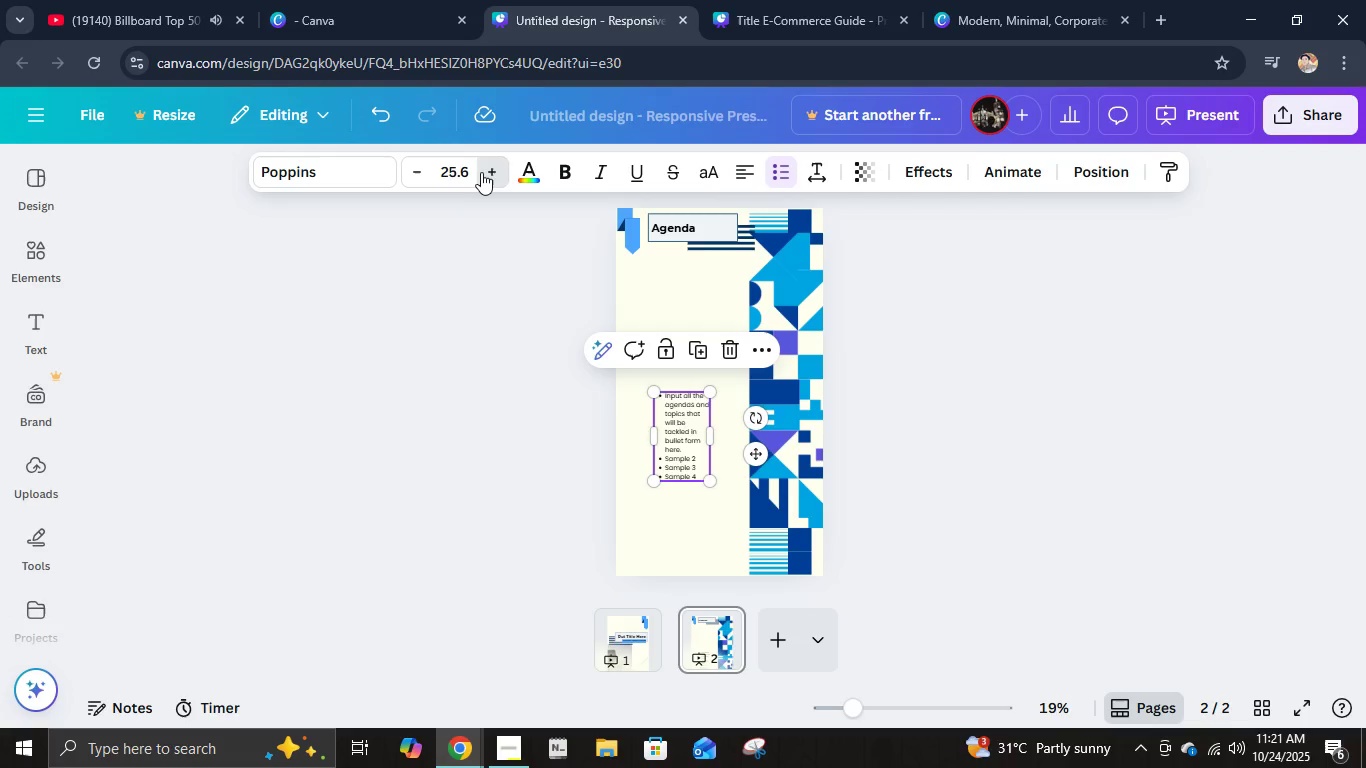 
double_click([471, 170])
 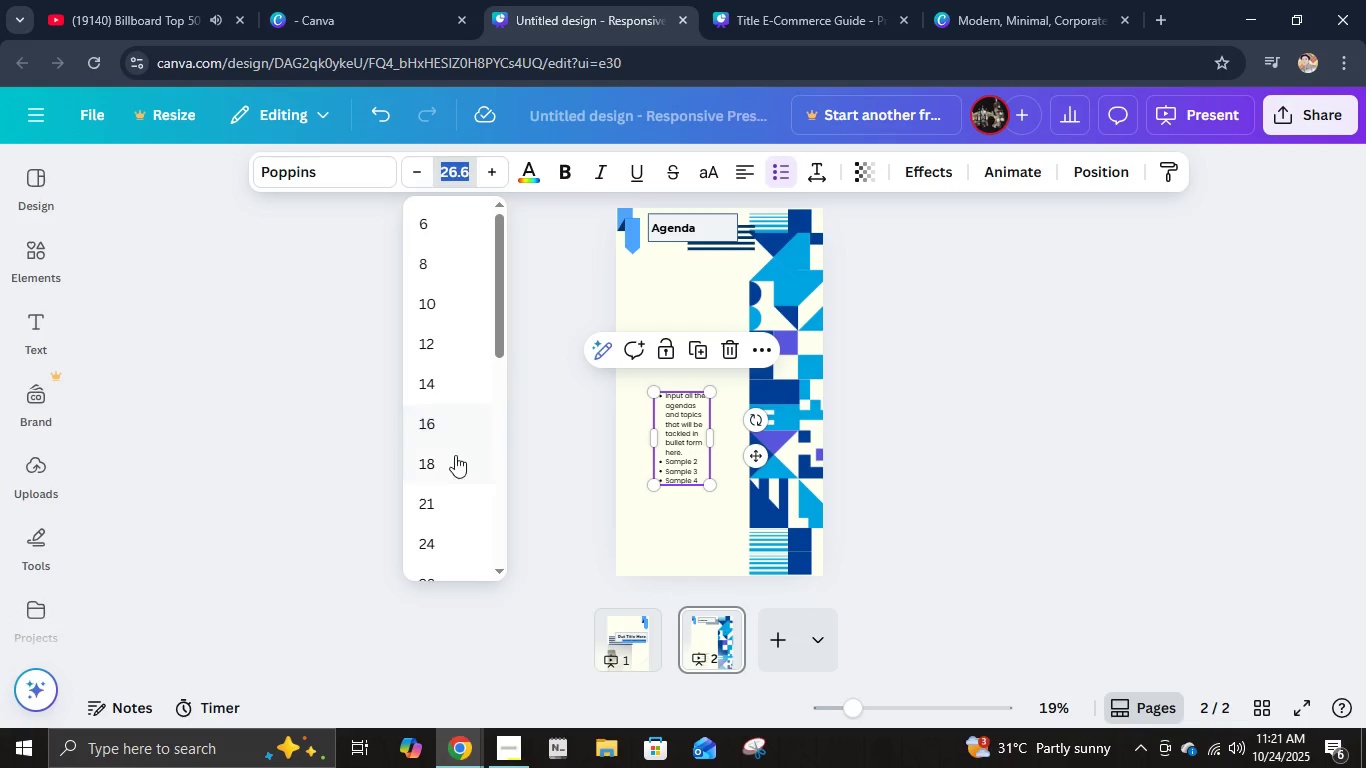 
scroll: coordinate [448, 464], scroll_direction: down, amount: 1.0
 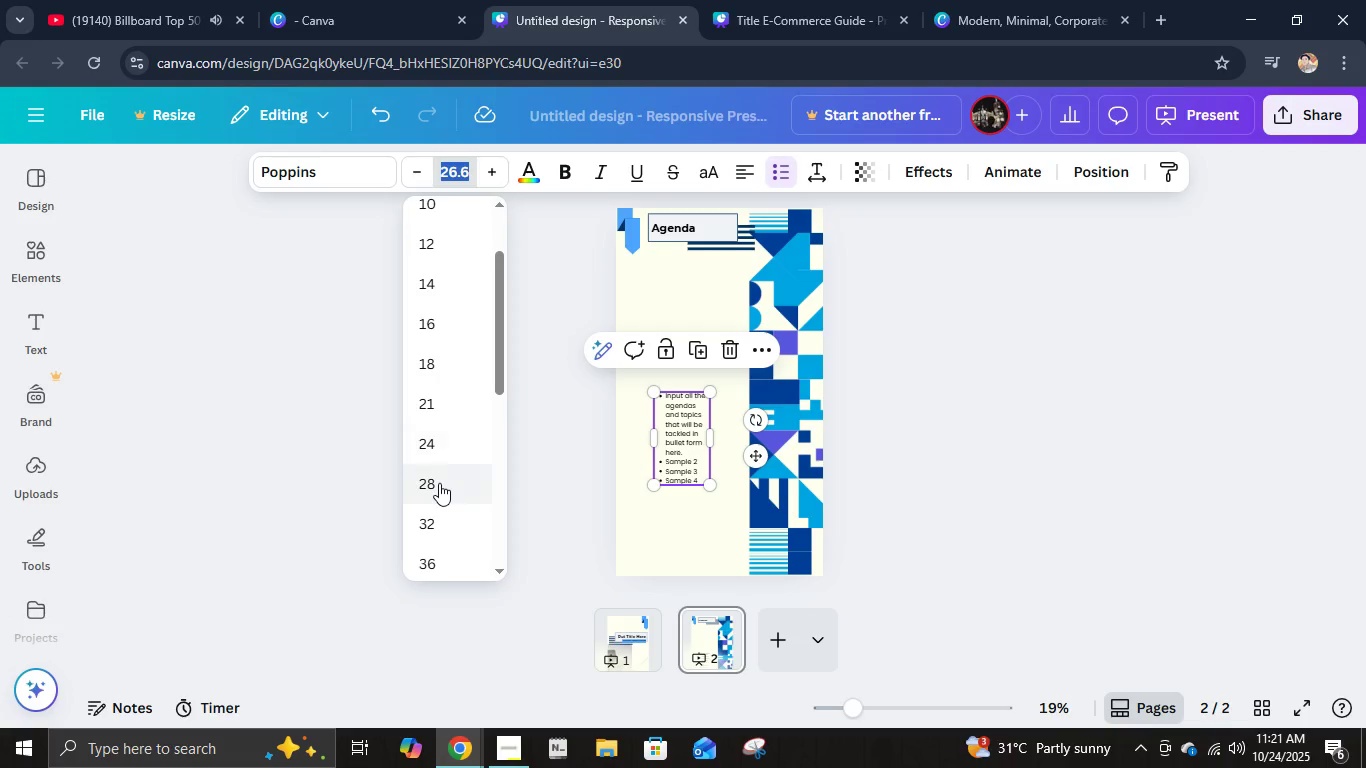 
left_click([439, 484])
 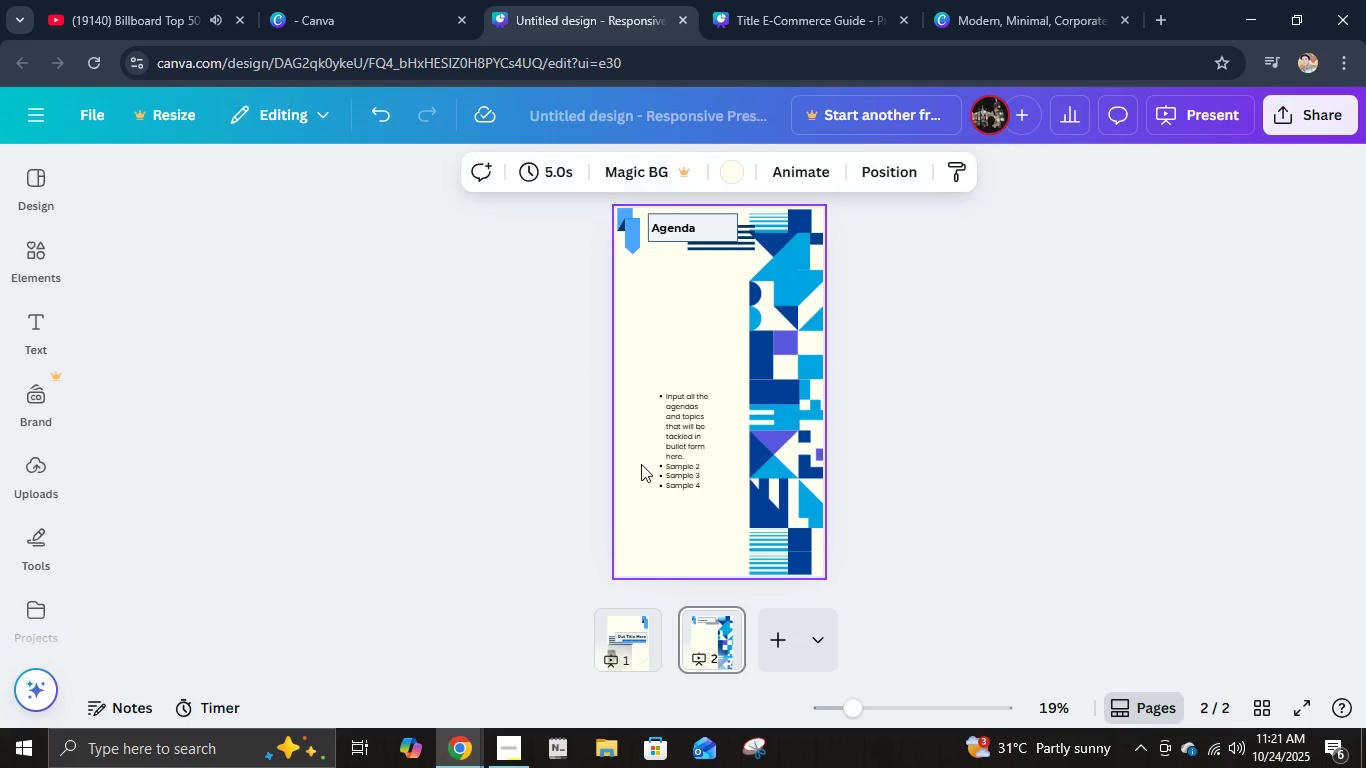 
left_click_drag(start_coordinate=[670, 475], to_coordinate=[685, 474])
 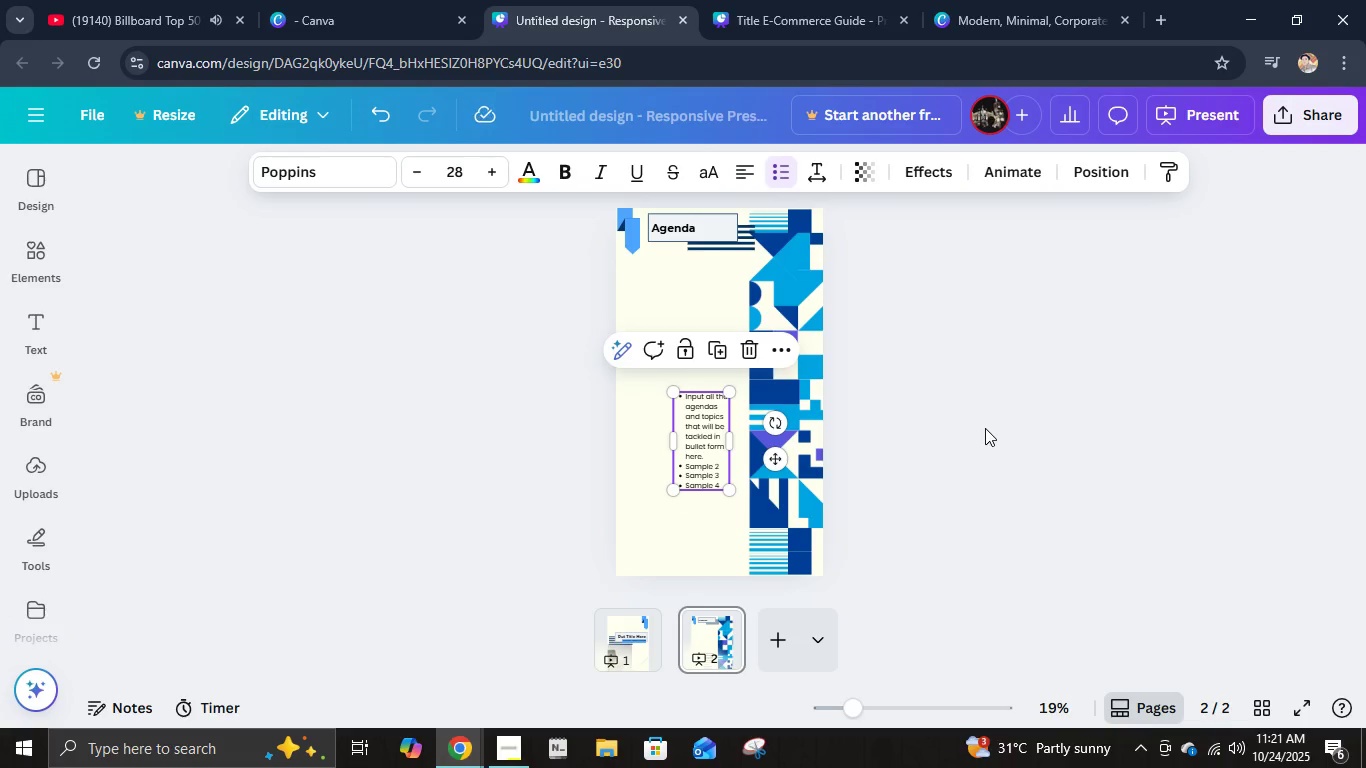 
left_click([985, 428])
 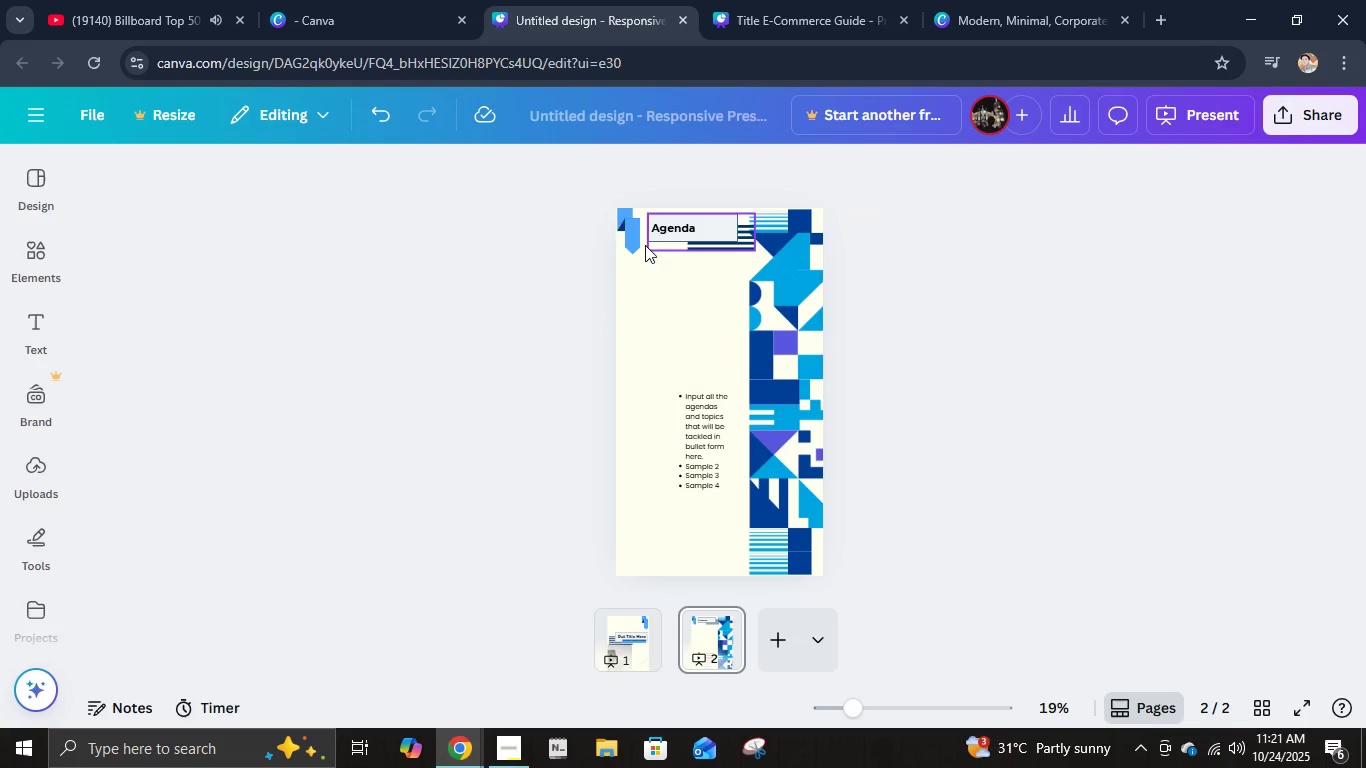 
left_click([637, 243])
 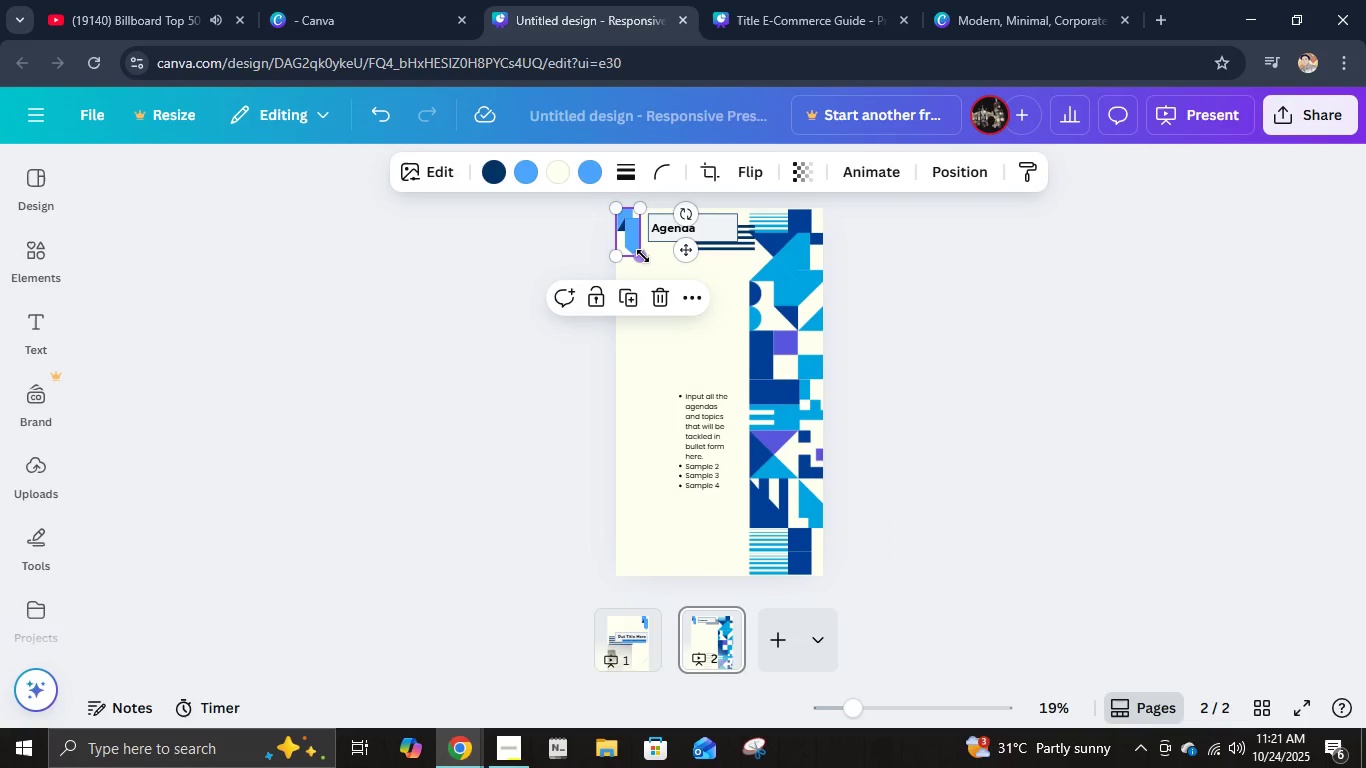 
left_click_drag(start_coordinate=[643, 256], to_coordinate=[662, 284])
 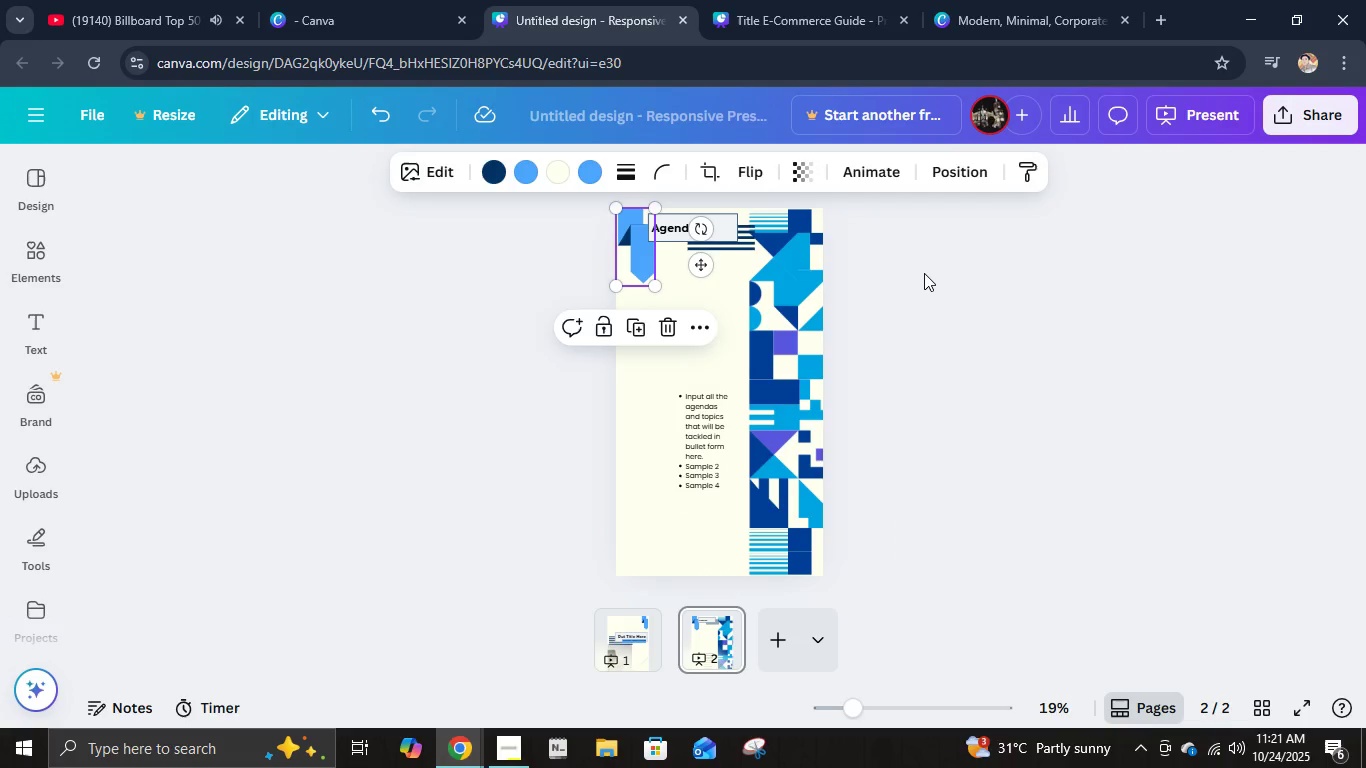 
left_click([924, 273])
 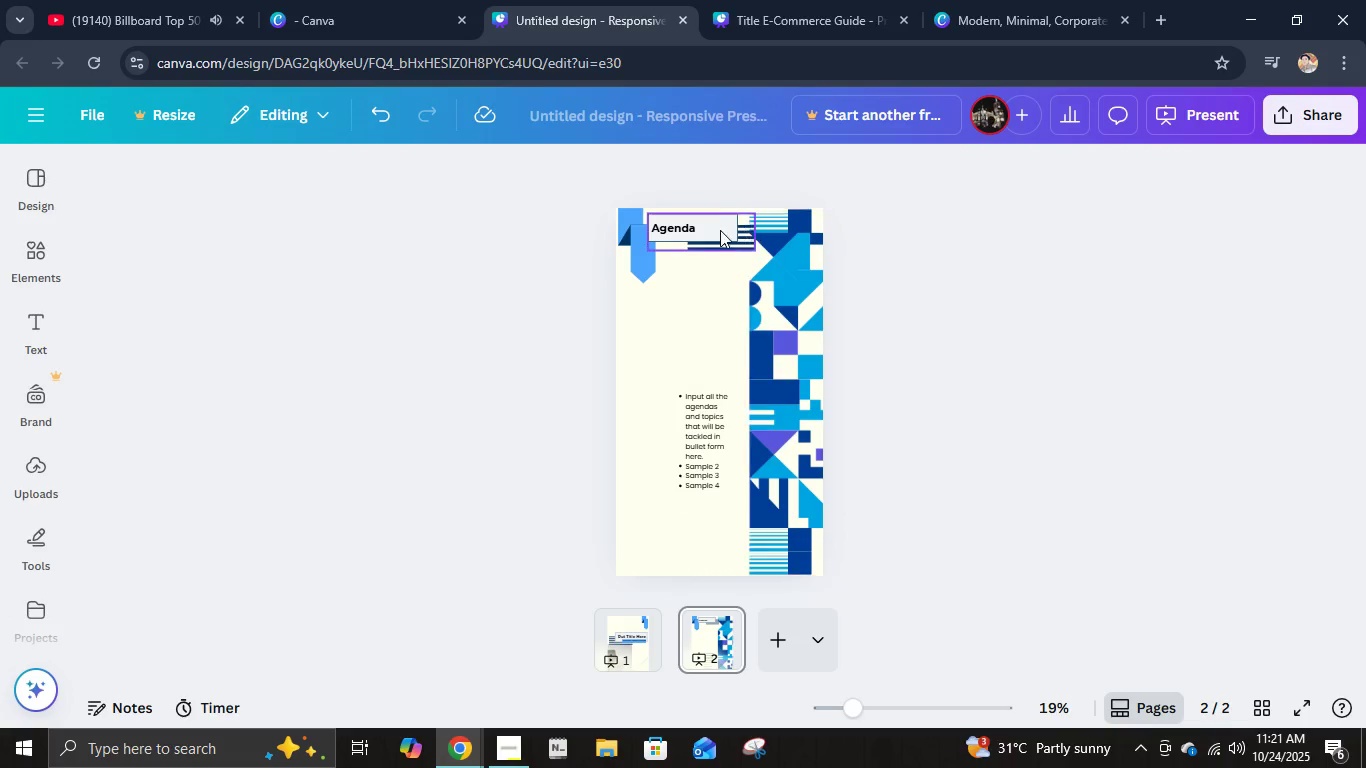 
left_click([713, 231])
 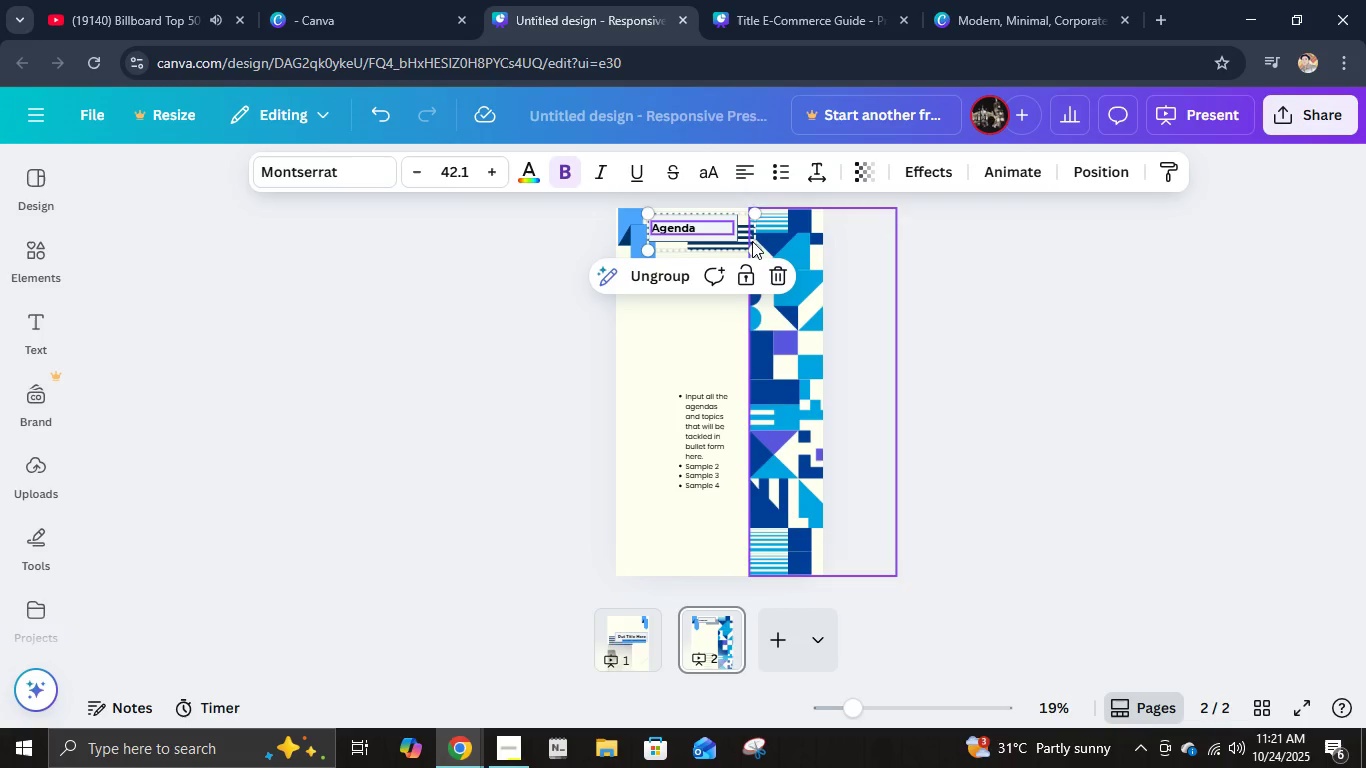 
left_click_drag(start_coordinate=[721, 237], to_coordinate=[739, 263])
 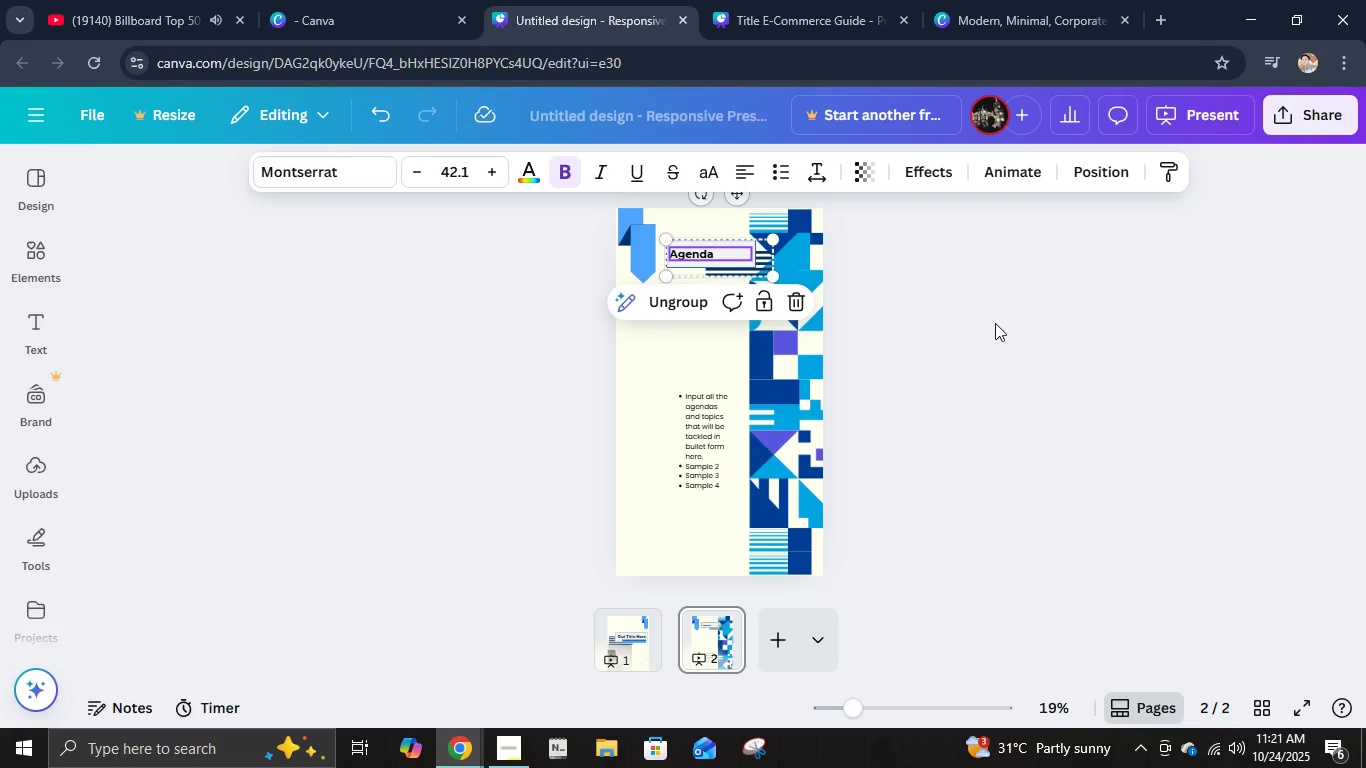 
left_click([995, 323])
 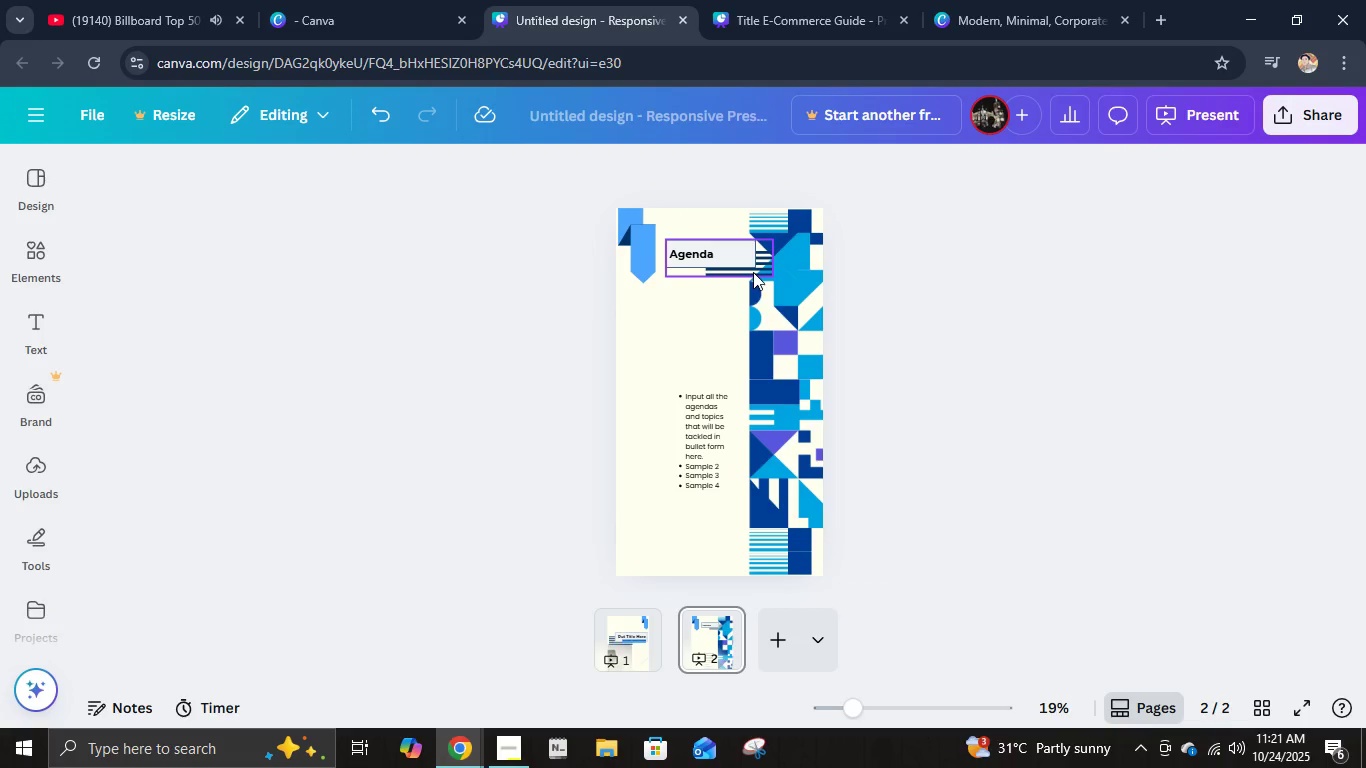 
left_click([753, 267])
 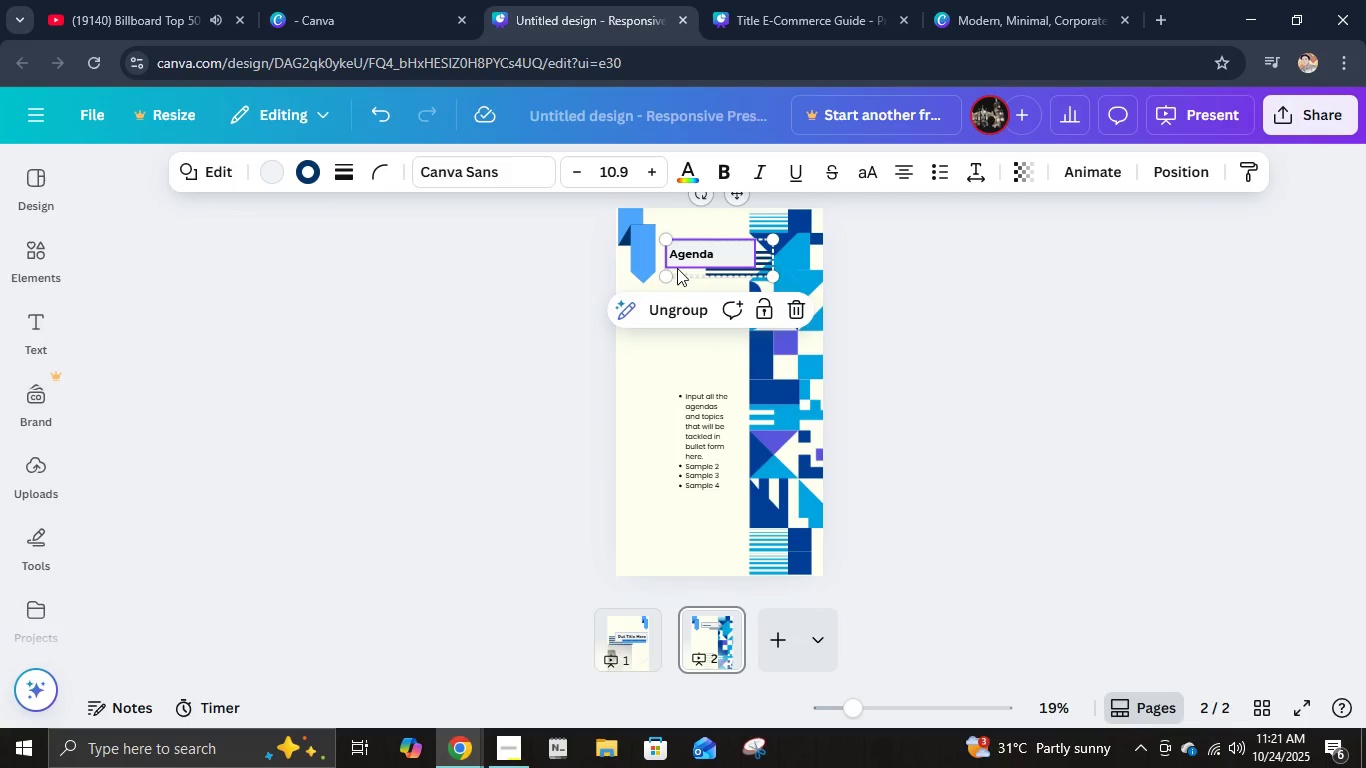 
key(Control+Z)
 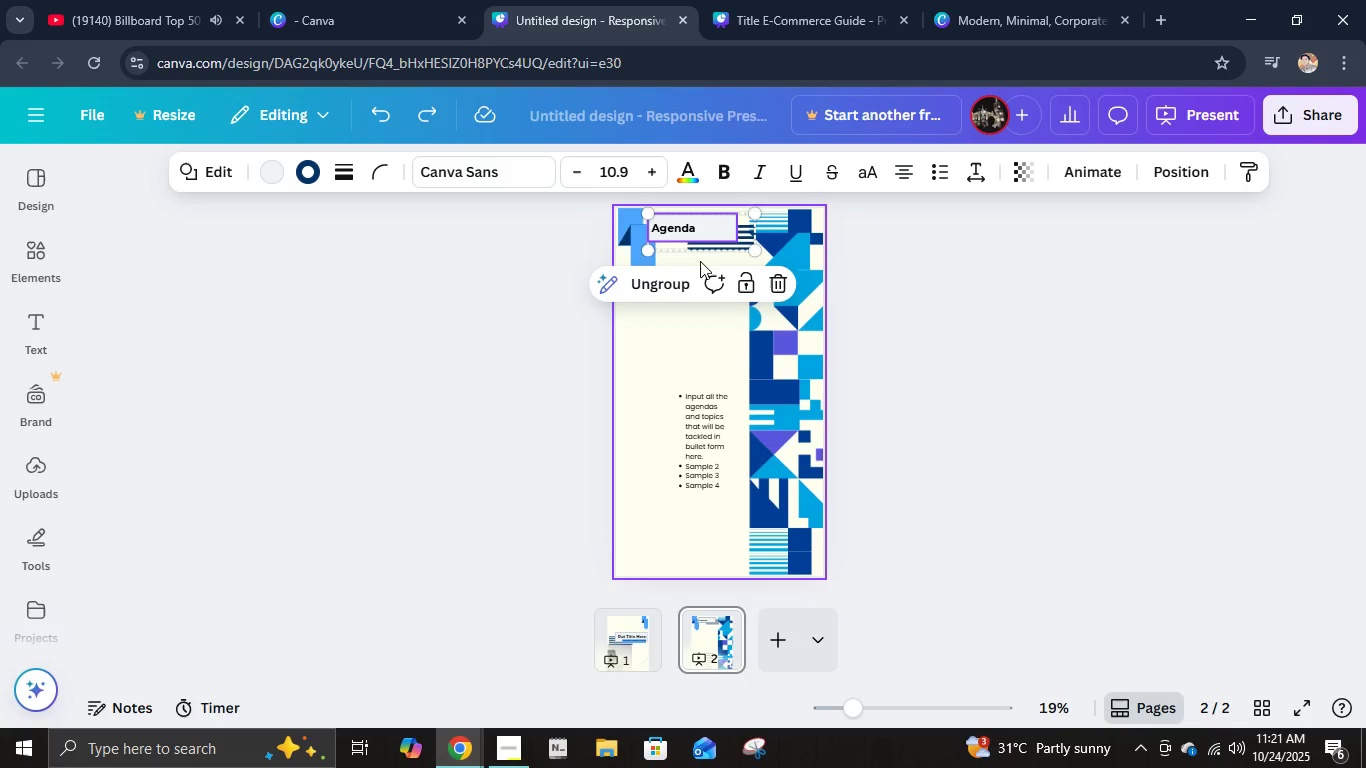 
key(Control+Z)
 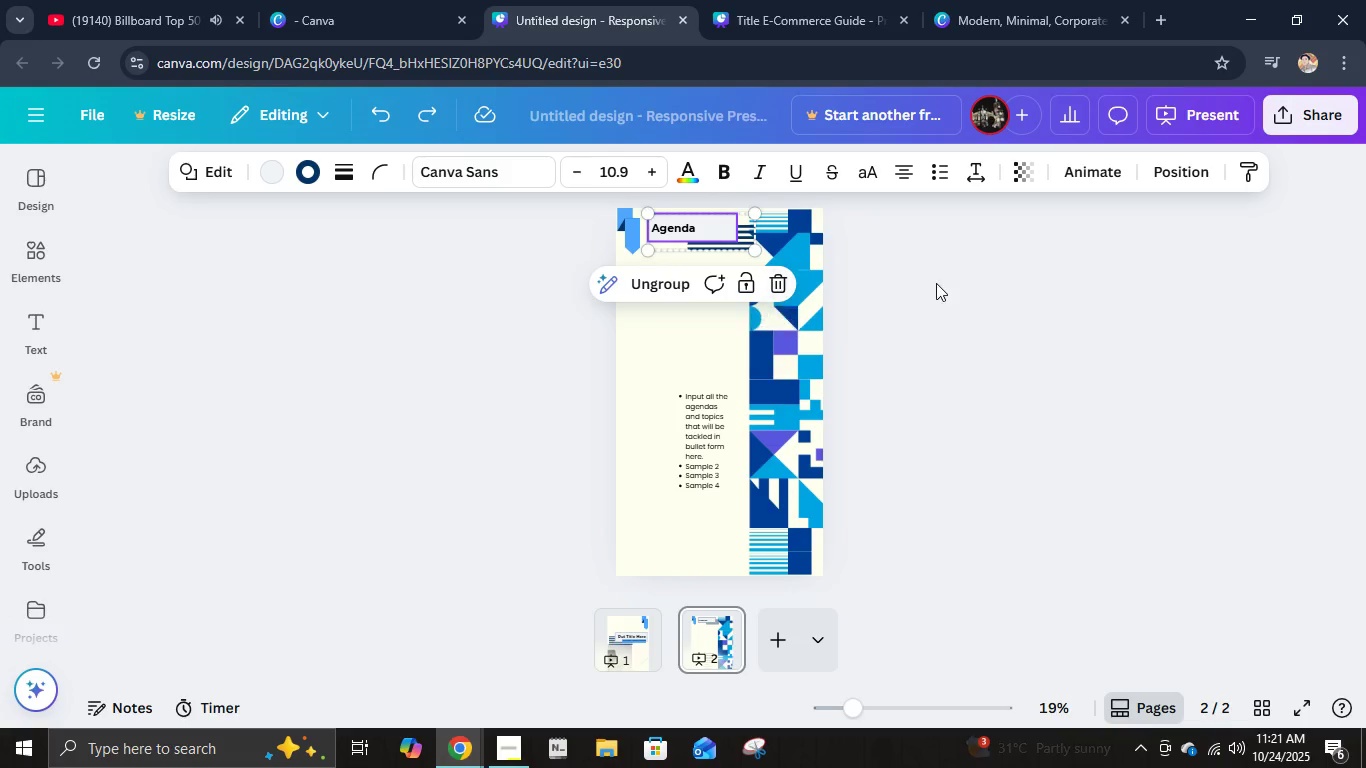 
left_click([936, 283])
 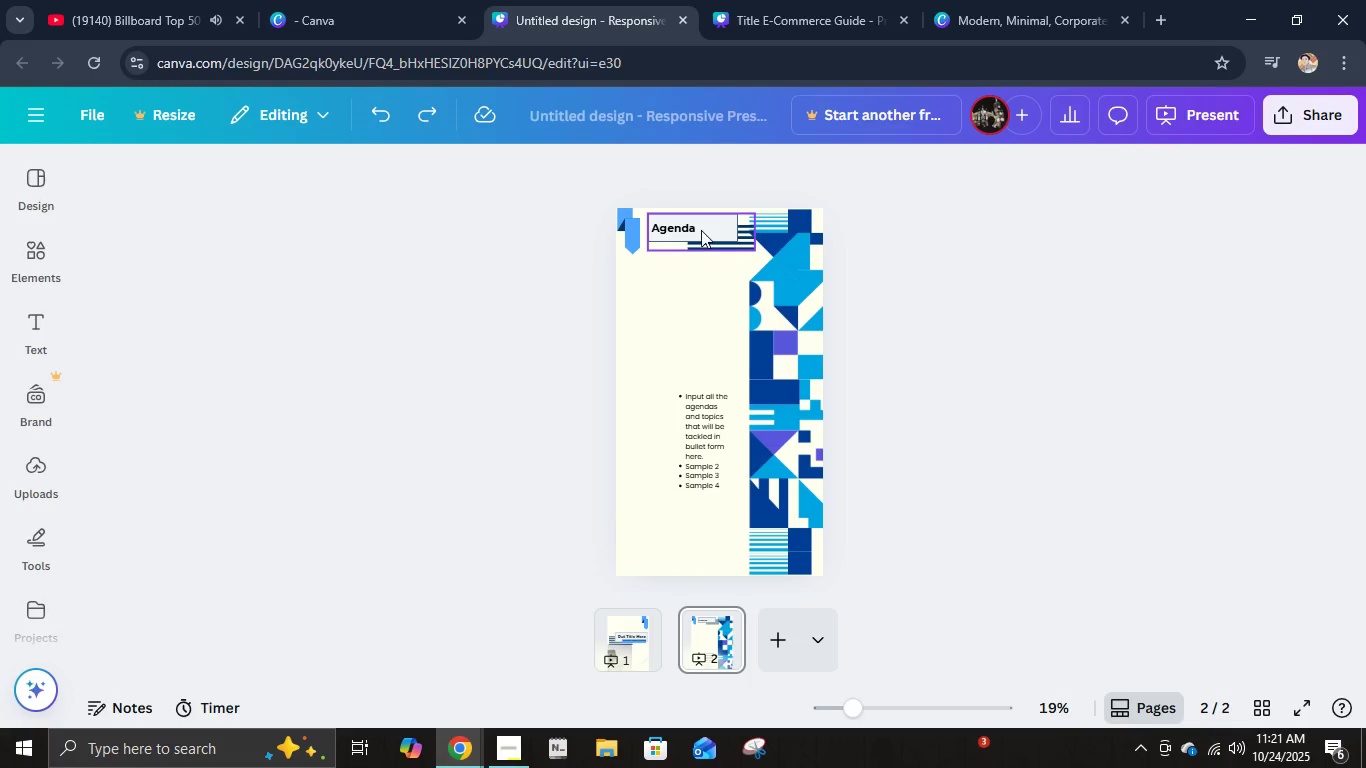 
left_click_drag(start_coordinate=[701, 231], to_coordinate=[700, 251])
 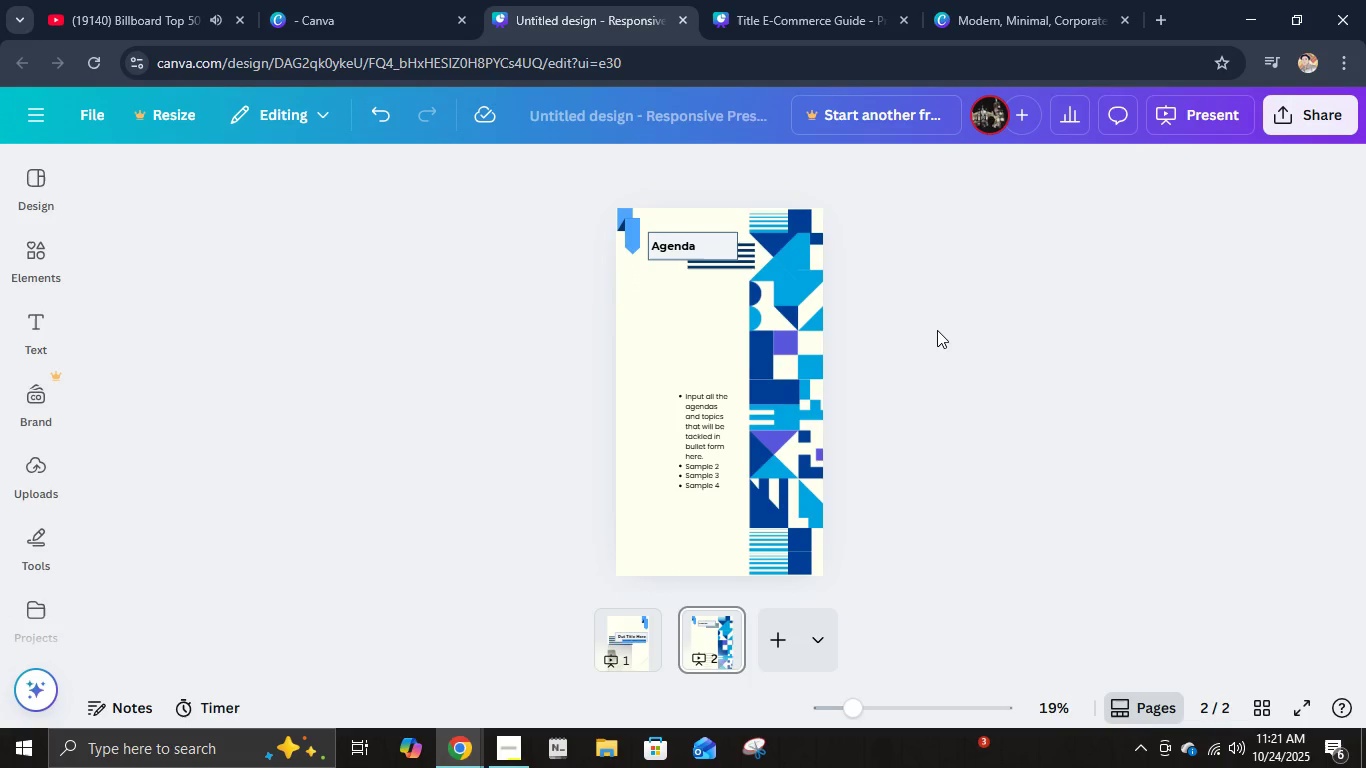 
left_click([937, 330])
 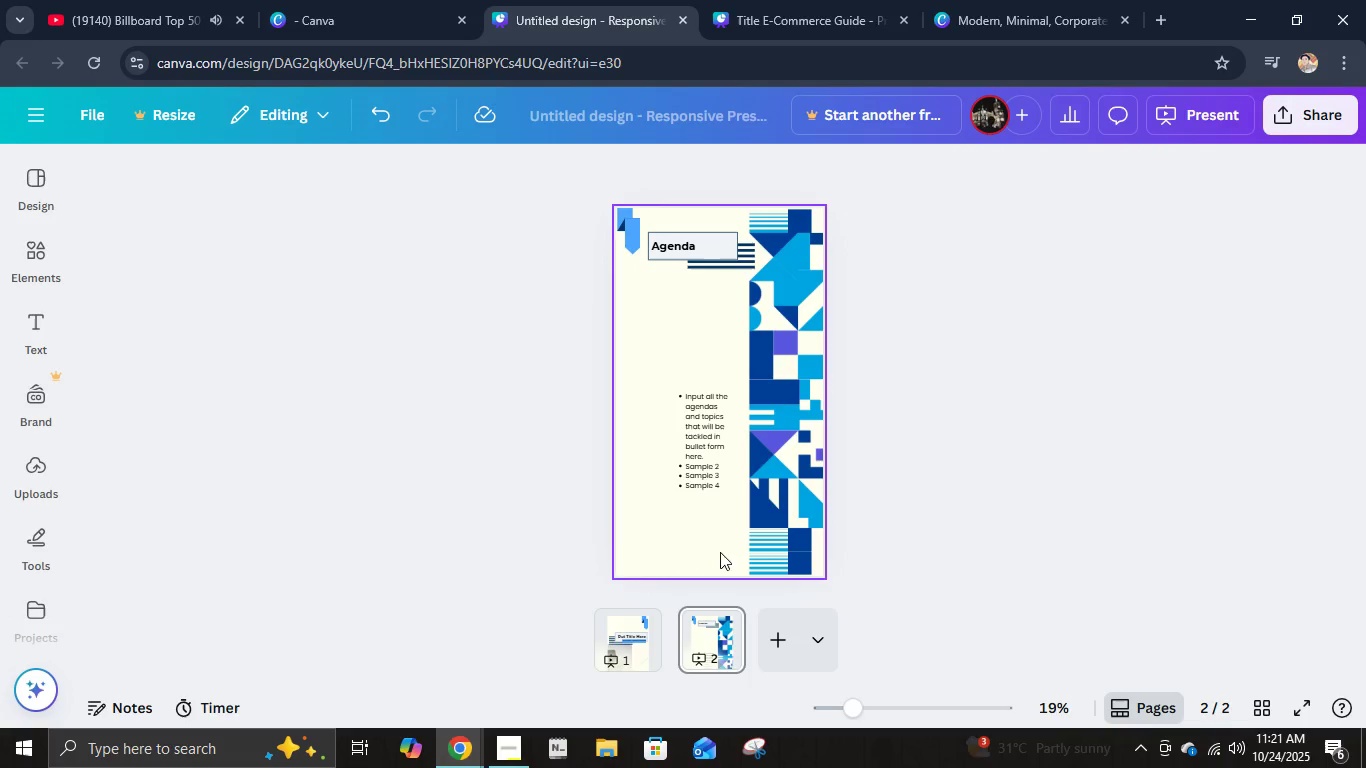 
left_click_drag(start_coordinate=[707, 474], to_coordinate=[693, 377])
 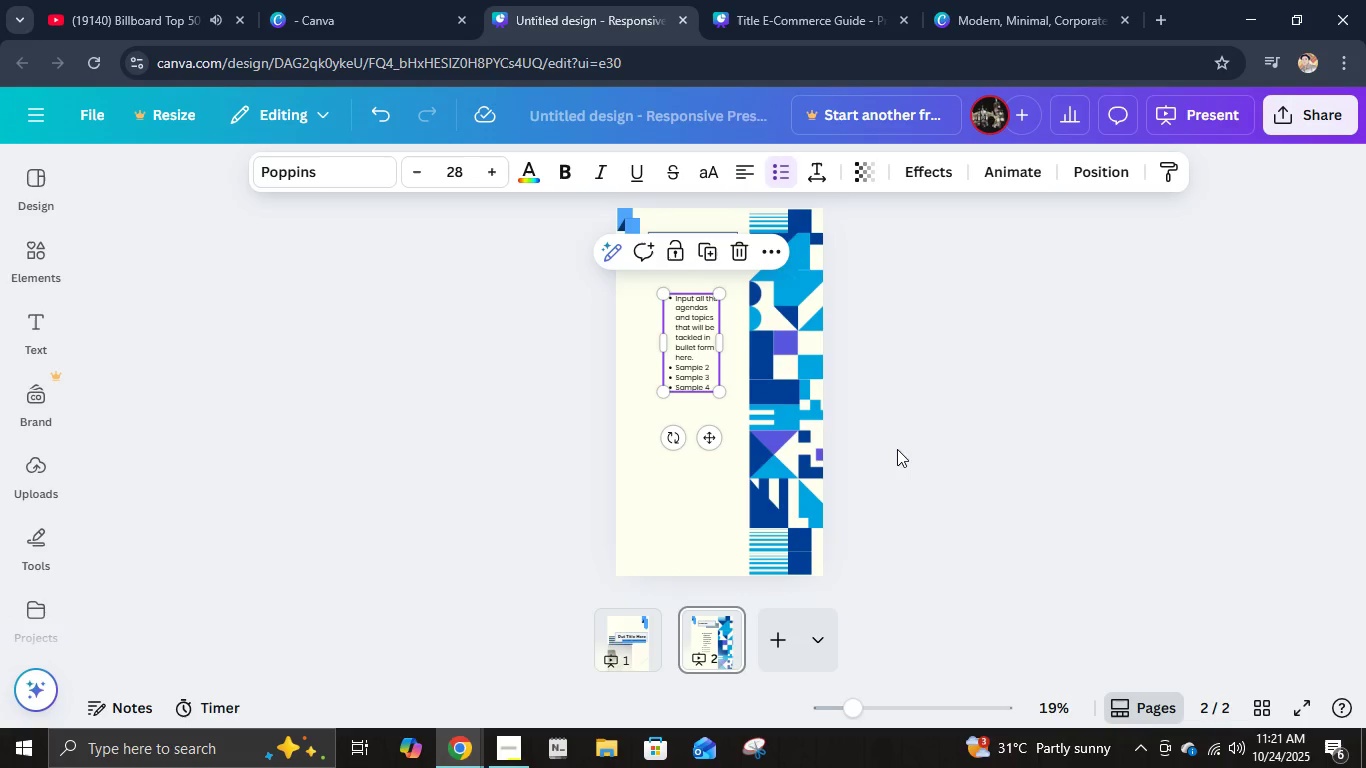 
left_click([902, 446])
 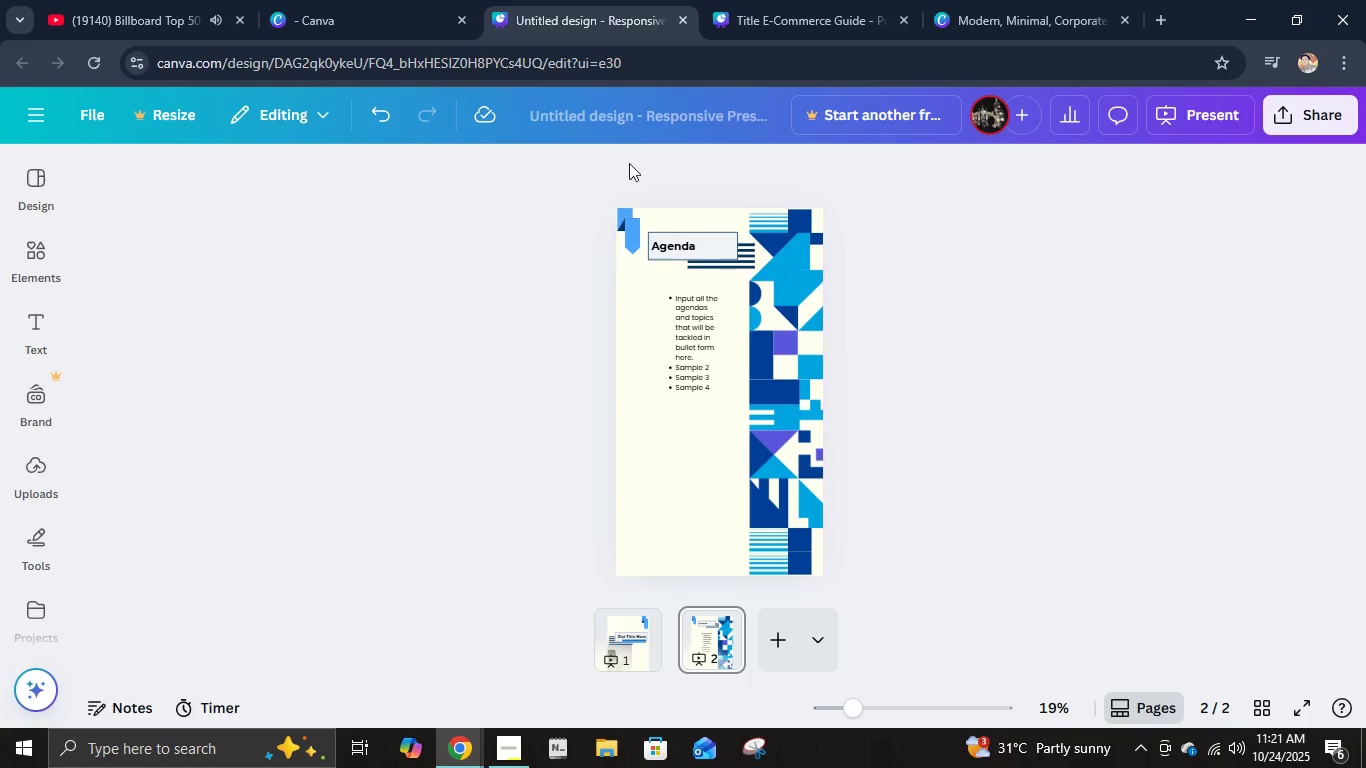 
left_click_drag(start_coordinate=[779, 0], to_coordinate=[779, 6])
 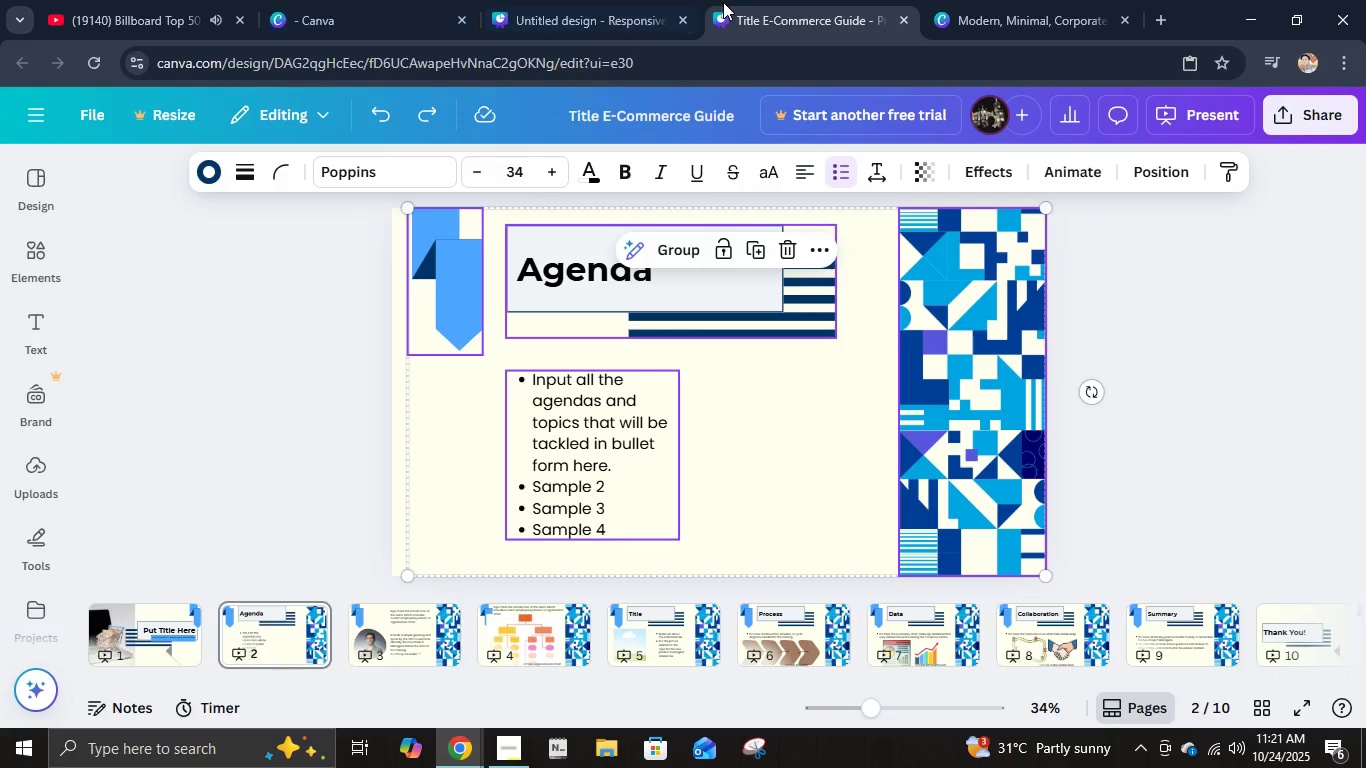 
left_click([573, 4])
 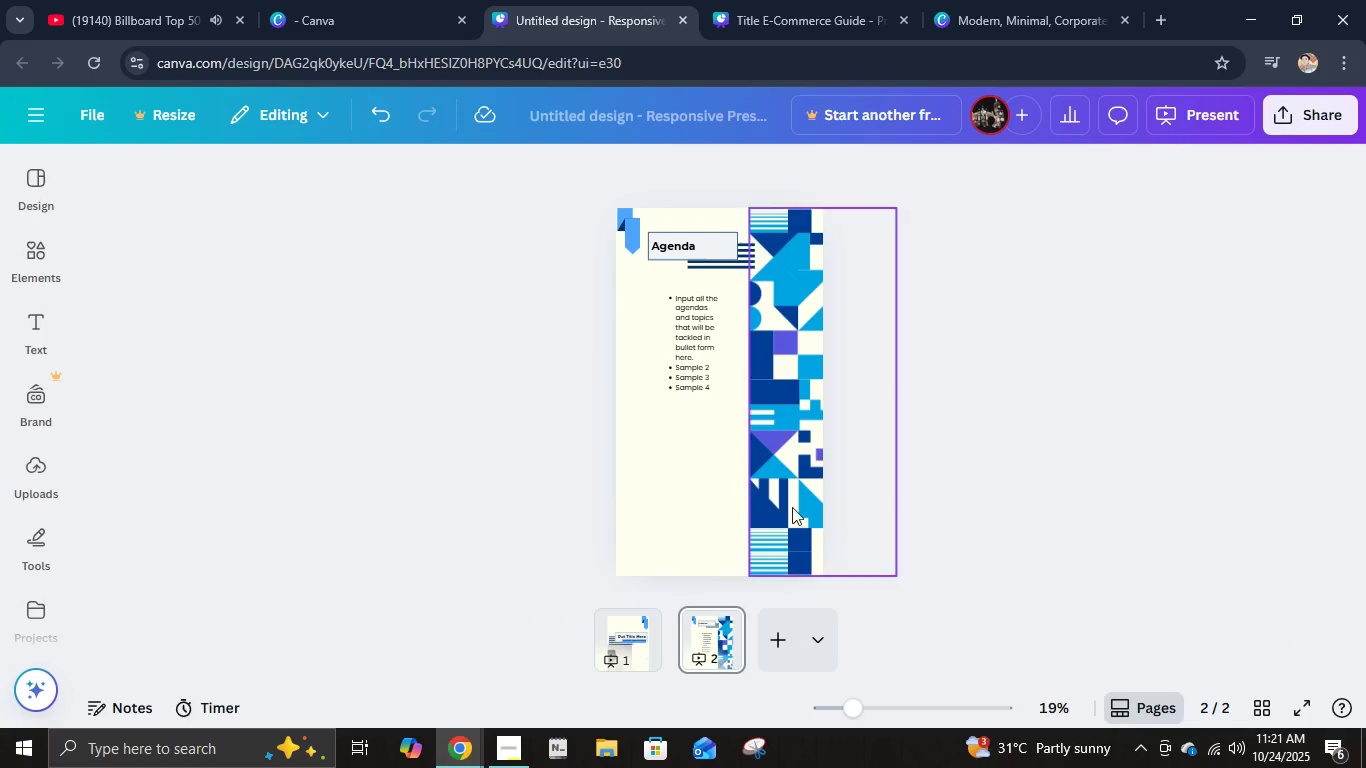 
left_click([789, 507])
 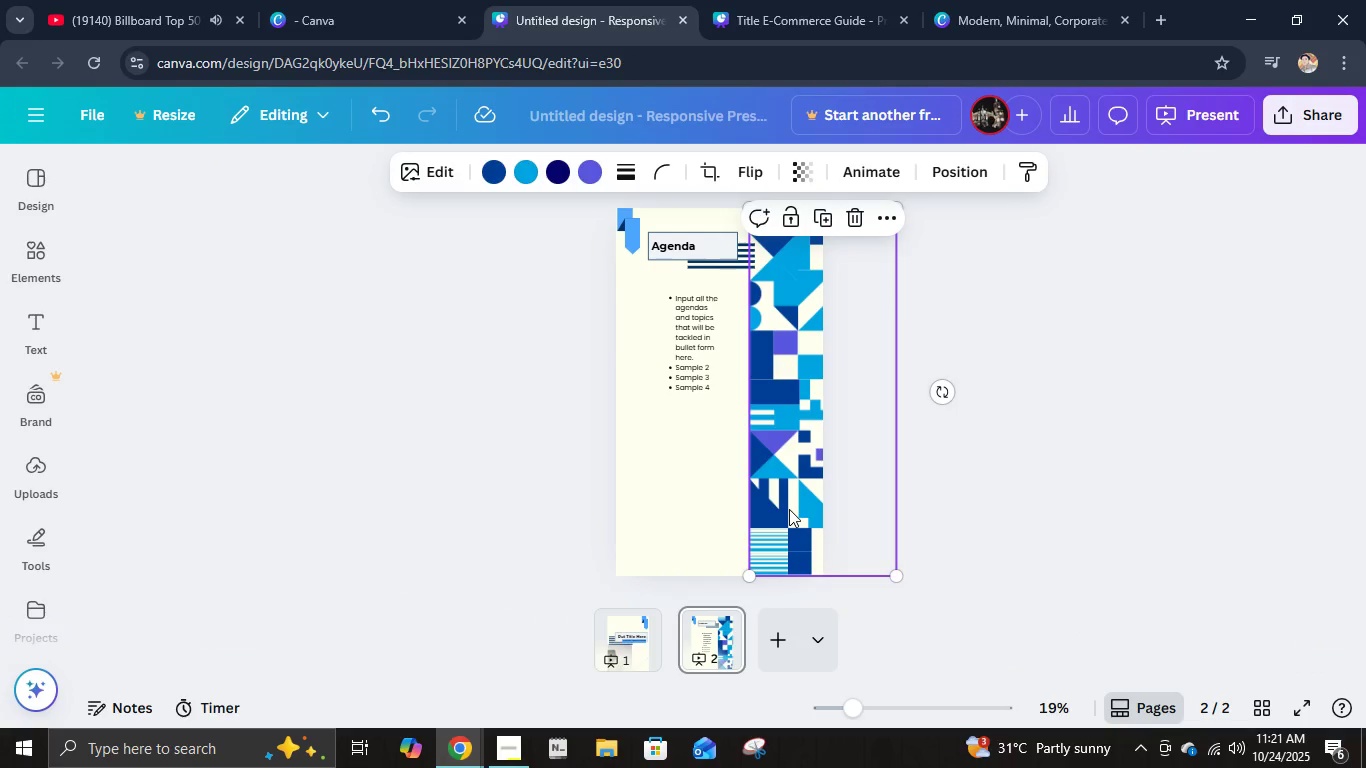 
key(Control+D)
 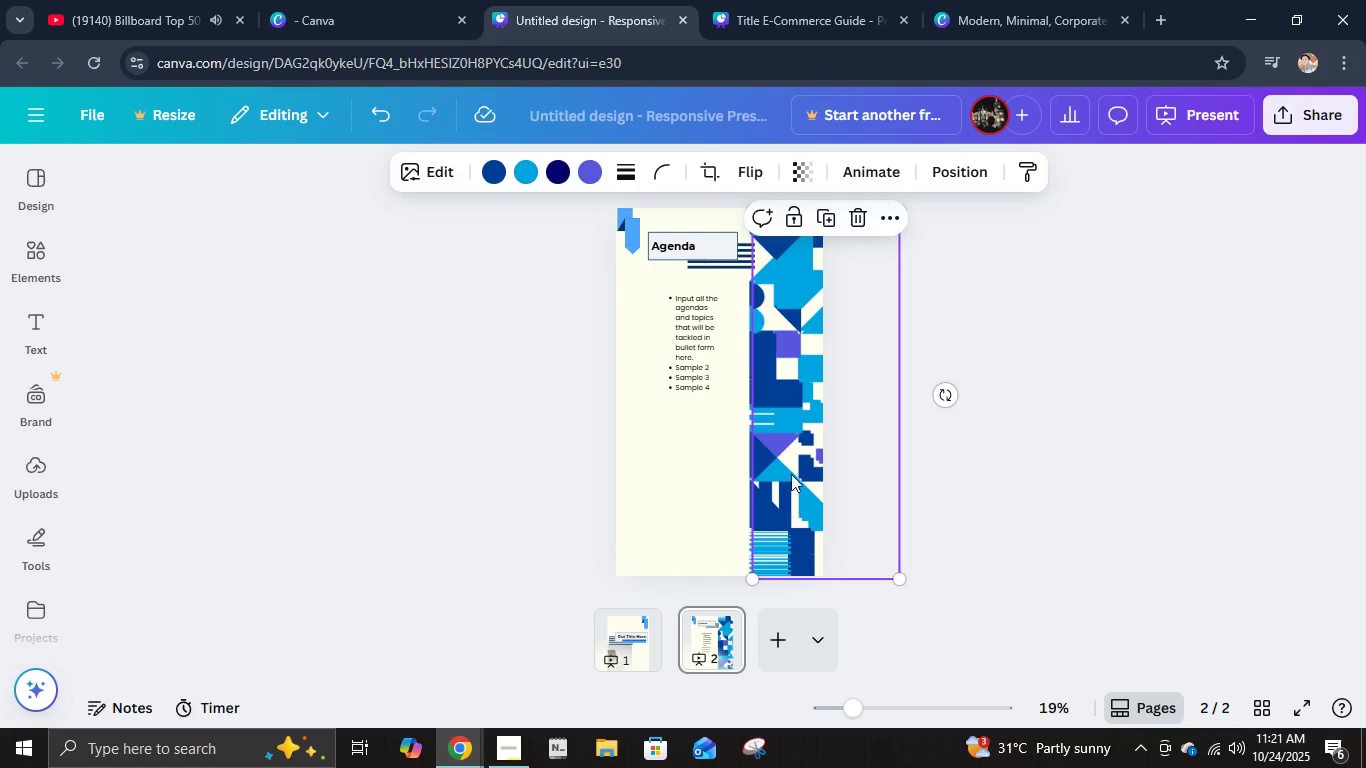 
left_click_drag(start_coordinate=[791, 474], to_coordinate=[646, 457])
 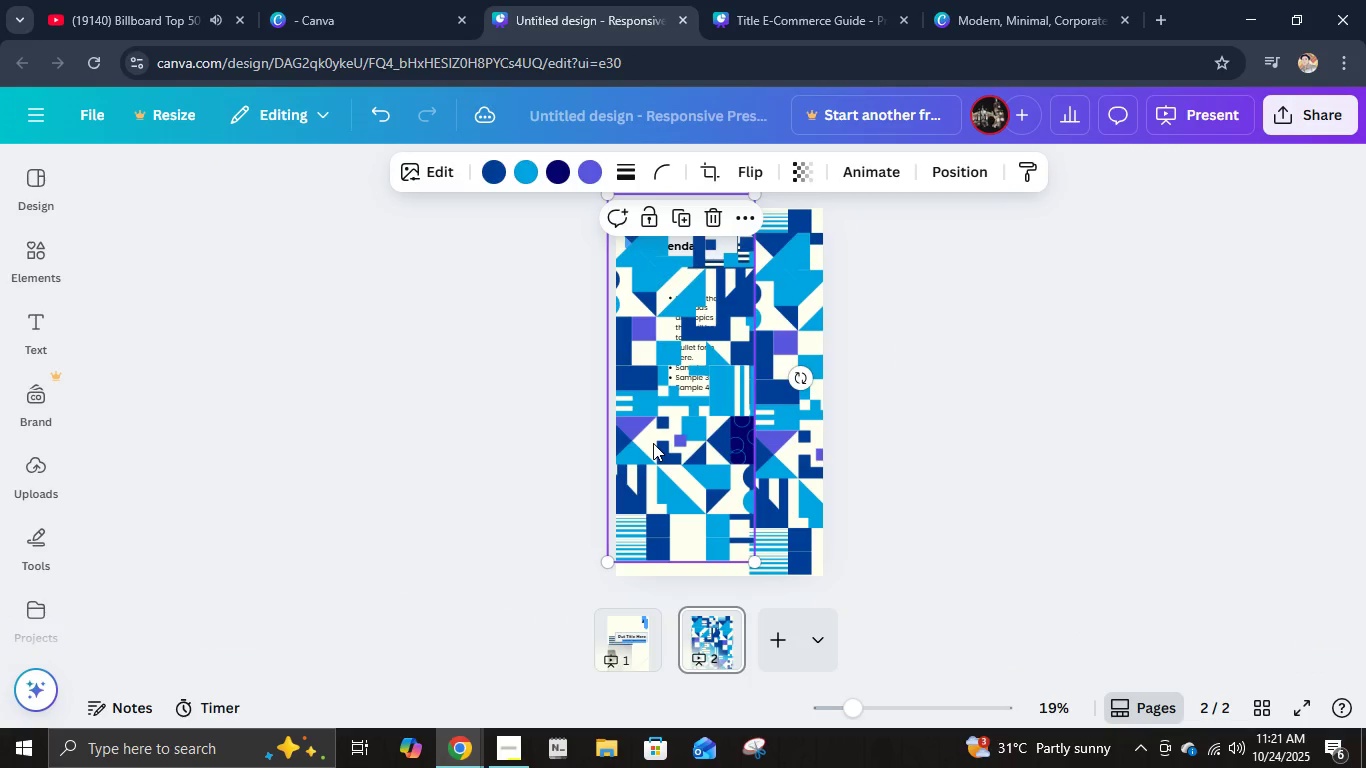 
left_click([653, 443])
 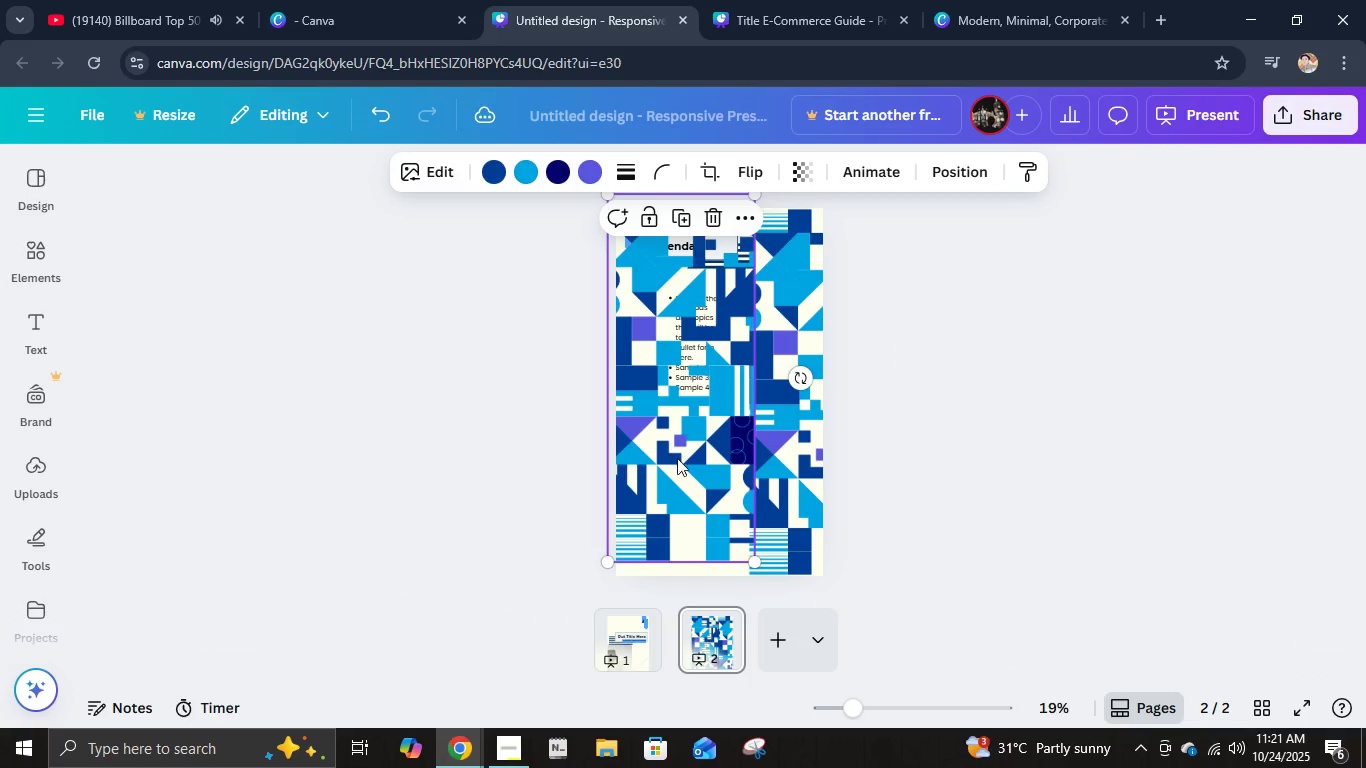 
left_click_drag(start_coordinate=[679, 460], to_coordinate=[672, 472])
 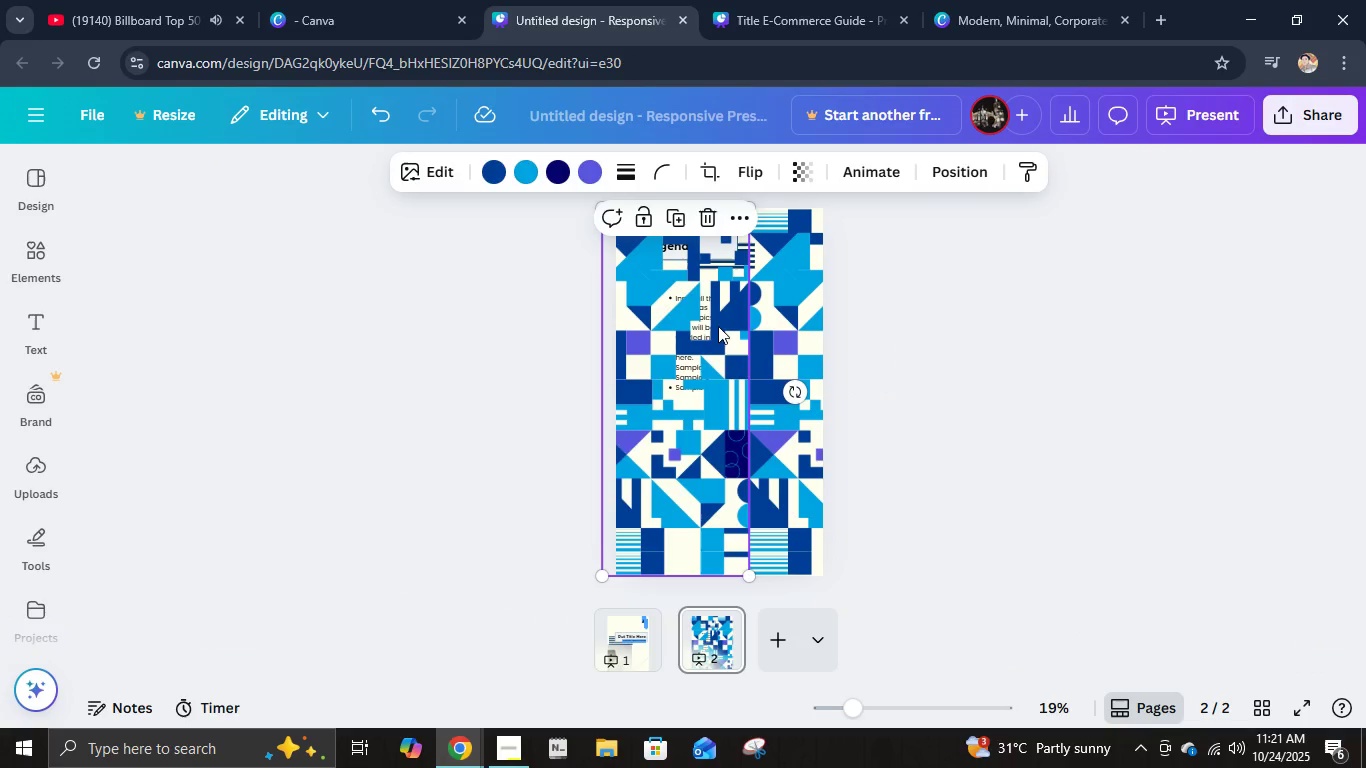 
left_click_drag(start_coordinate=[707, 339], to_coordinate=[738, 392])
 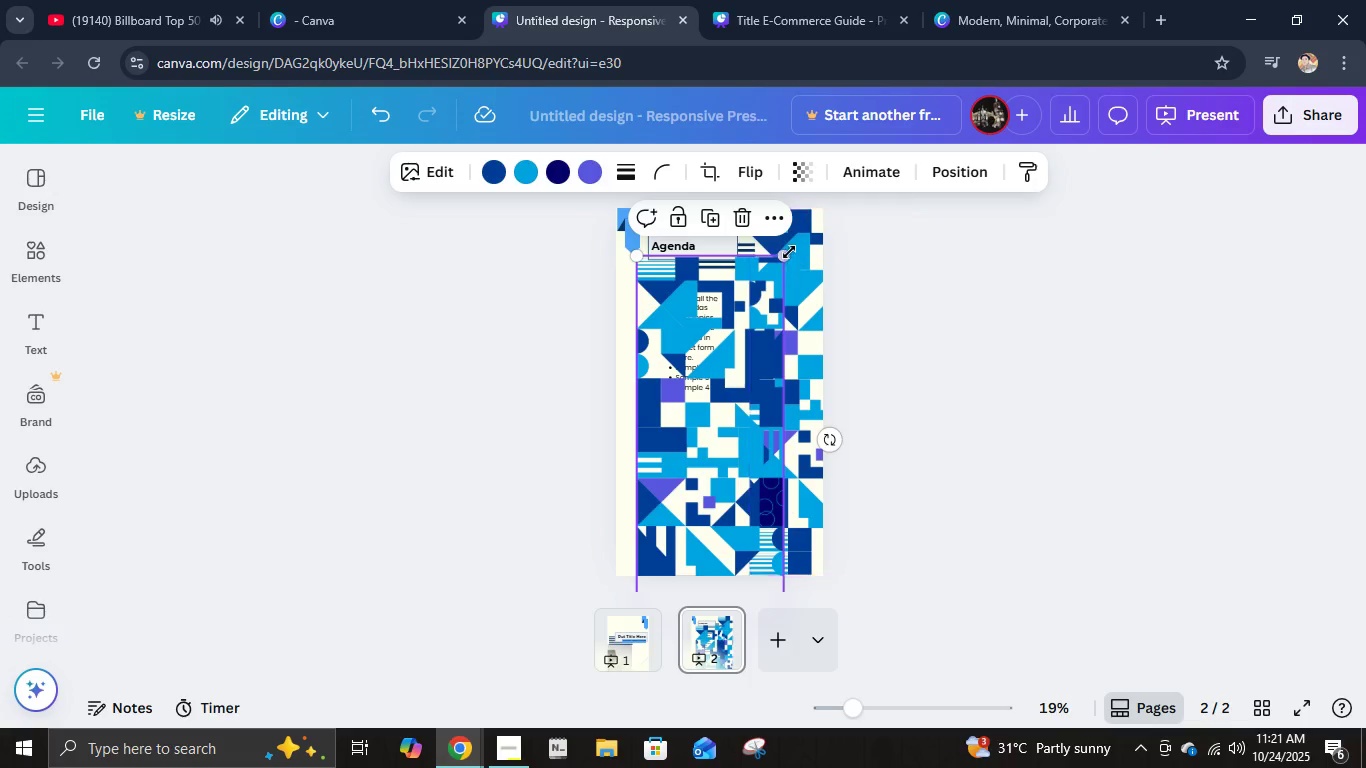 
left_click_drag(start_coordinate=[789, 252], to_coordinate=[648, 464])
 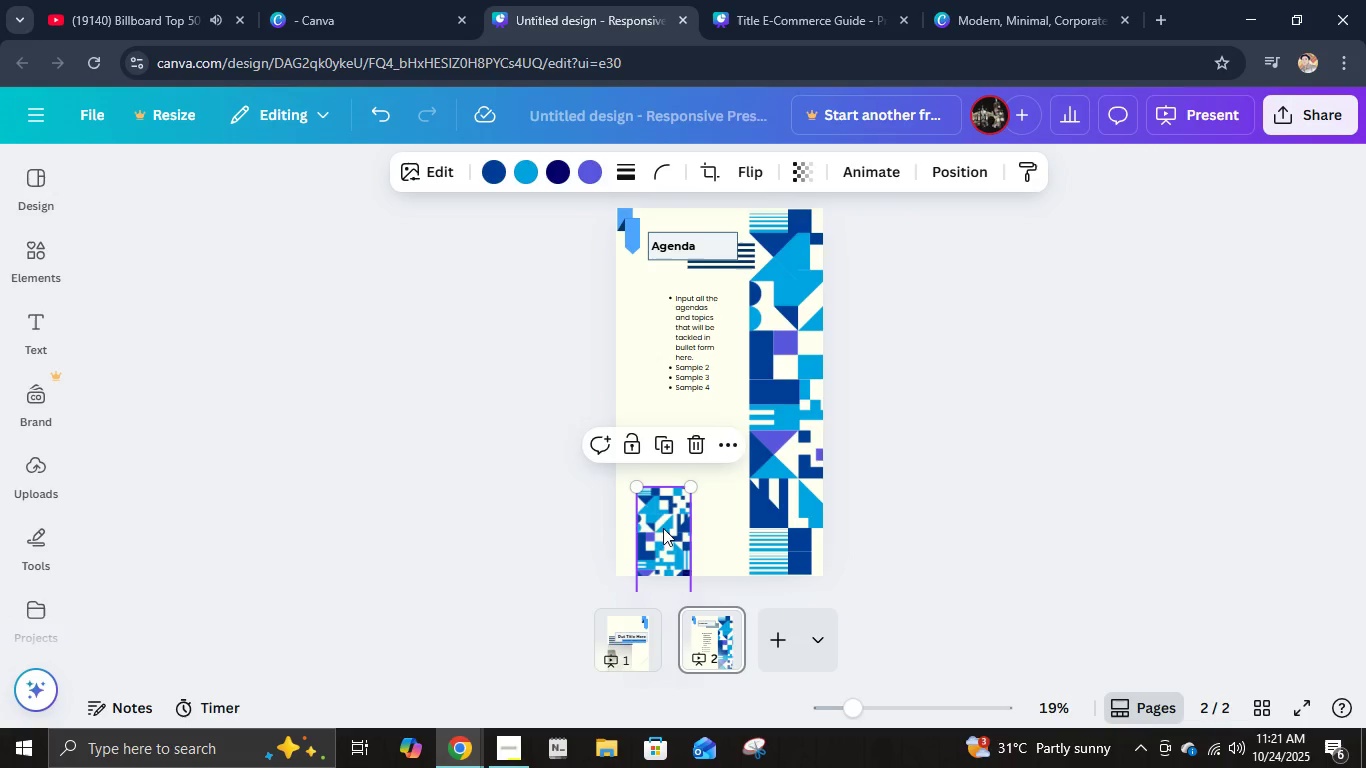 
left_click_drag(start_coordinate=[660, 533], to_coordinate=[717, 482])
 